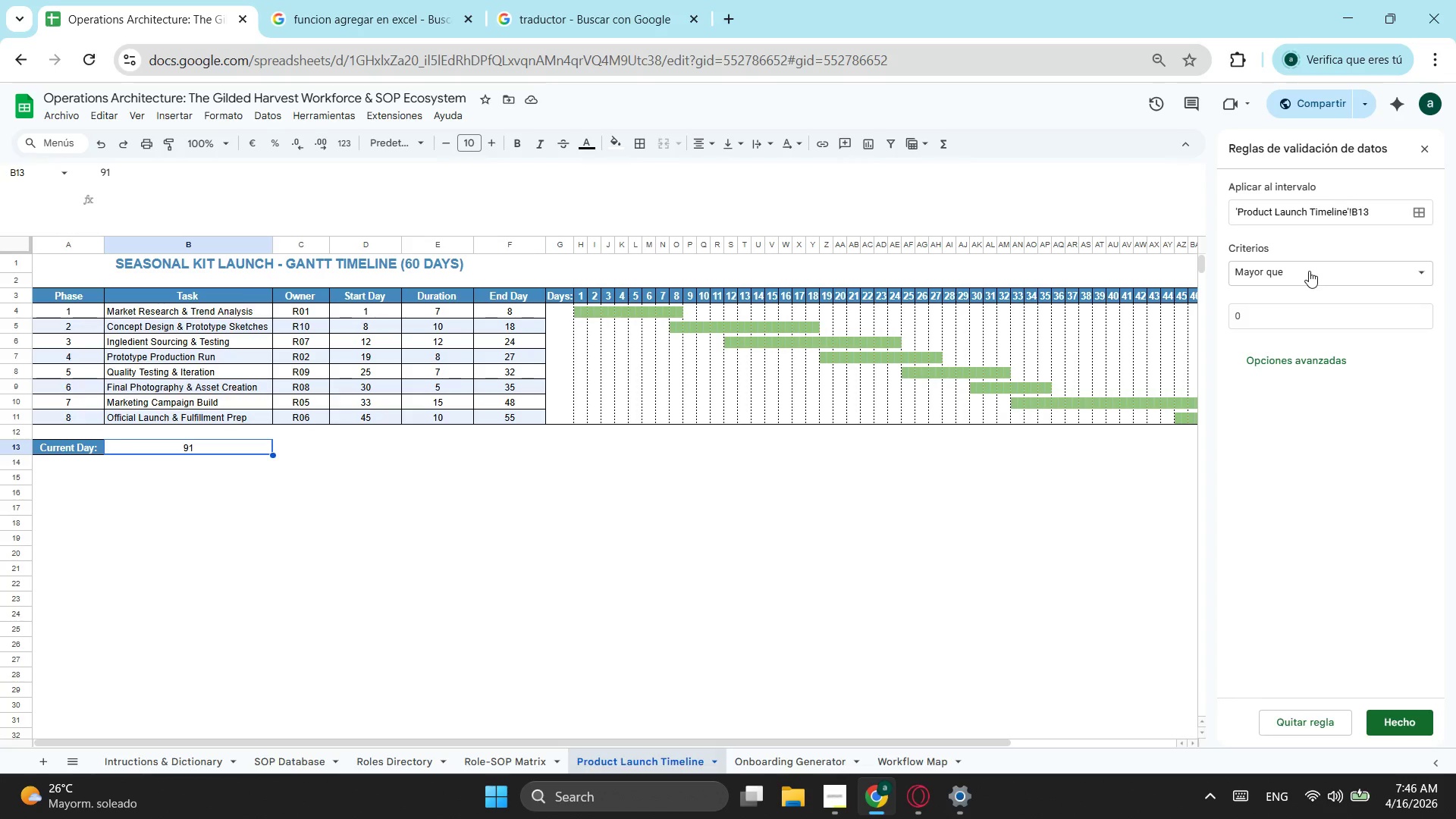 
left_click([1309, 271])
 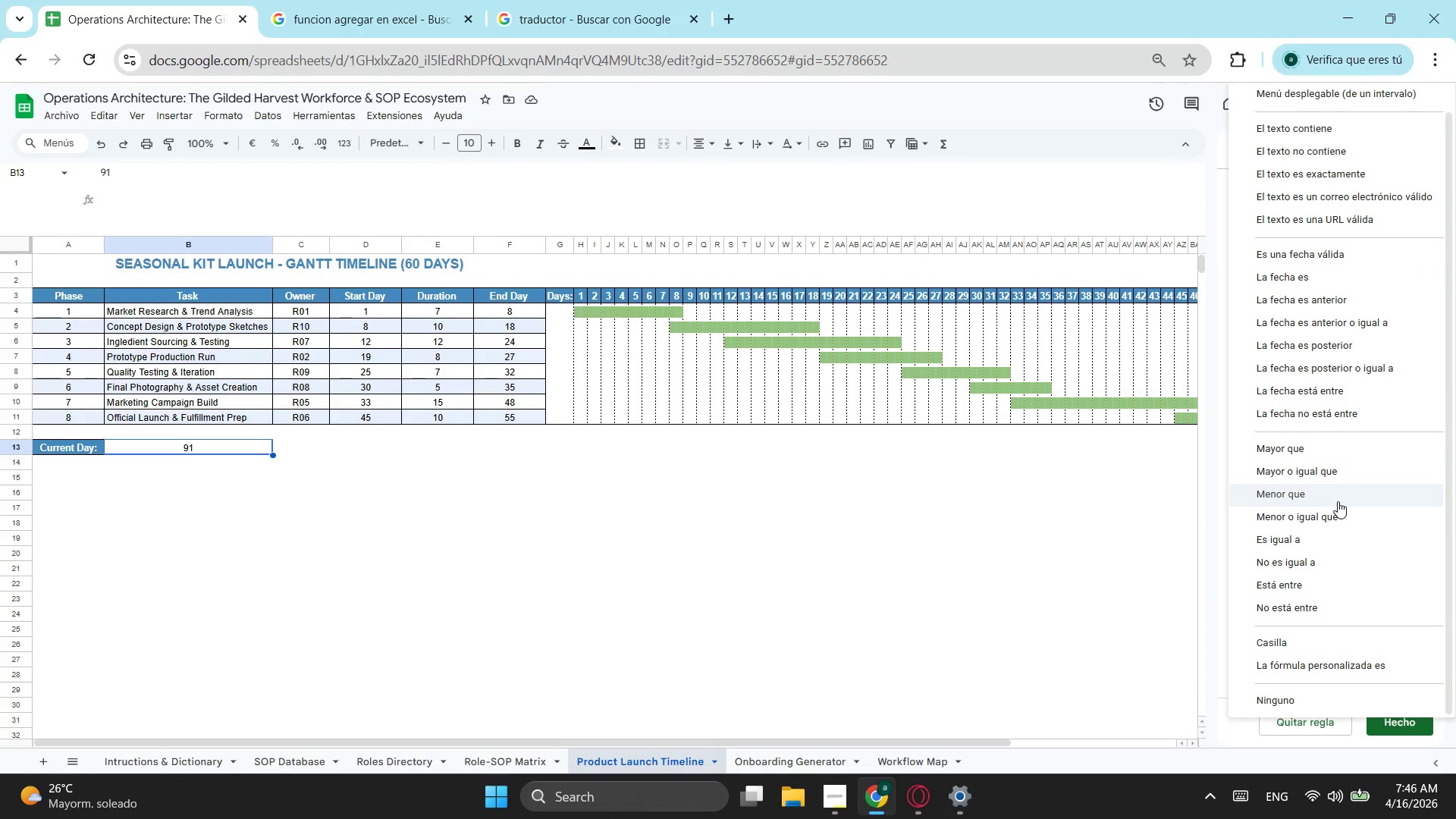 
left_click([1332, 517])
 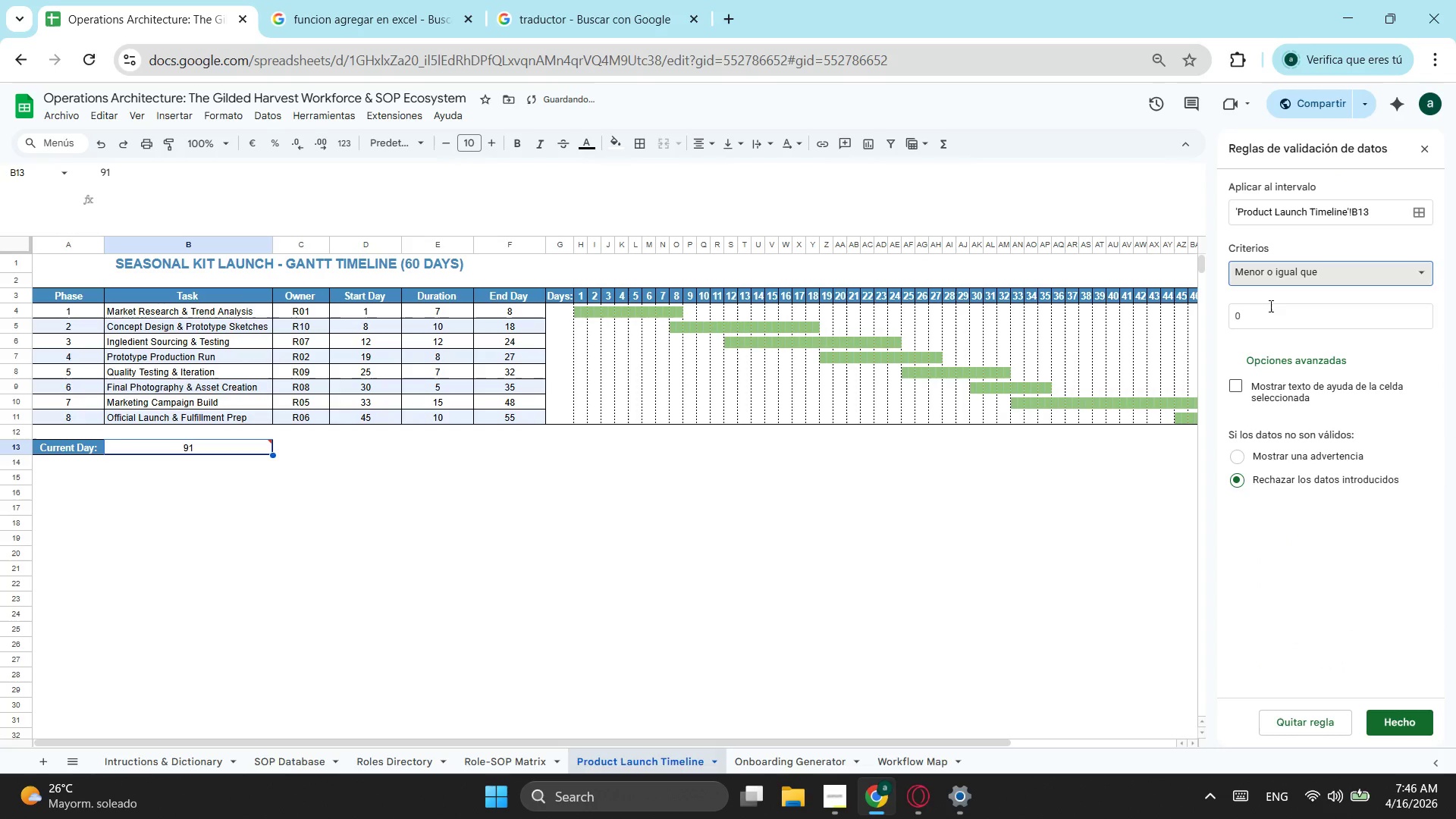 
left_click([1269, 306])
 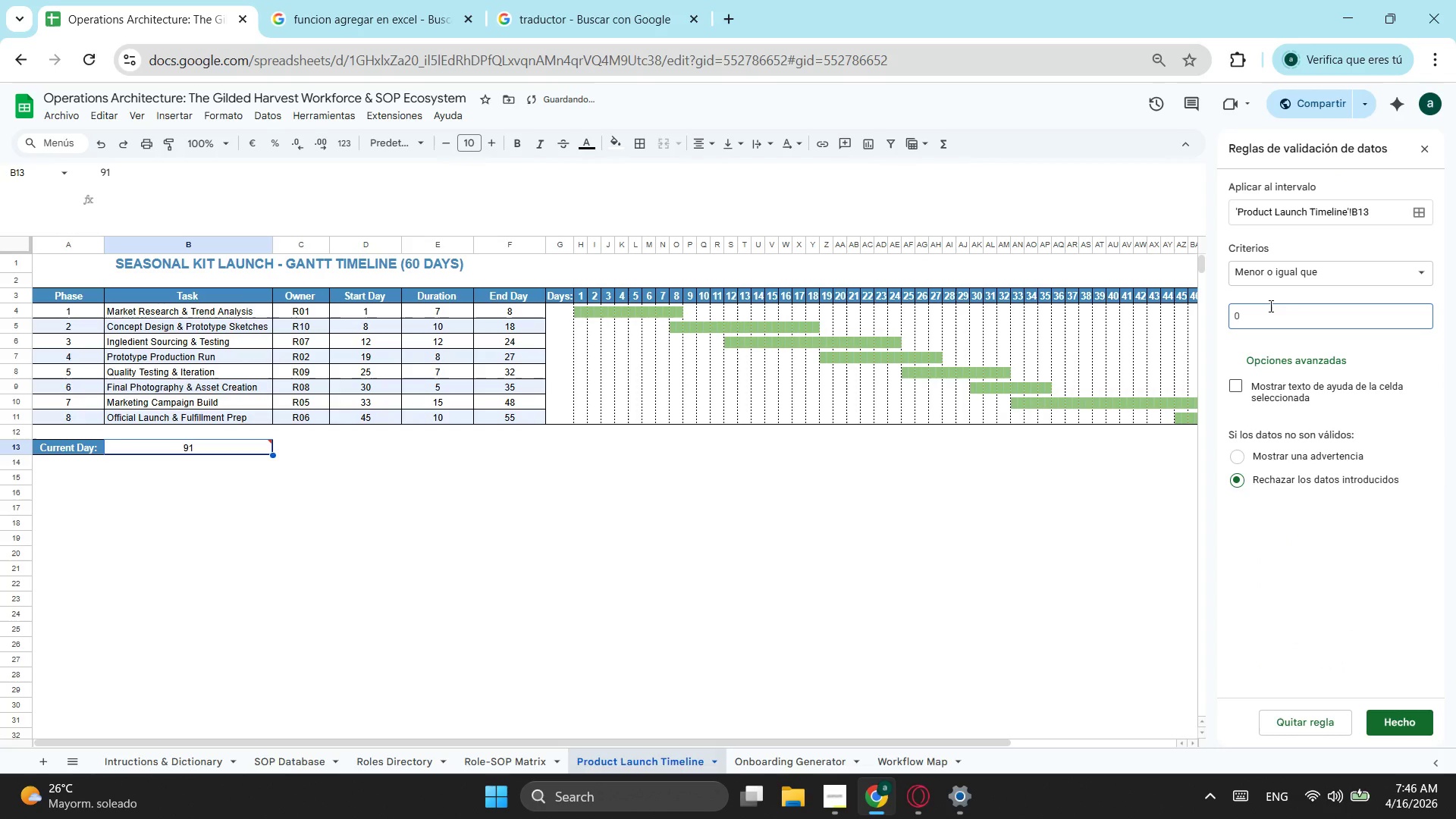 
key(Backspace)
type(90)
 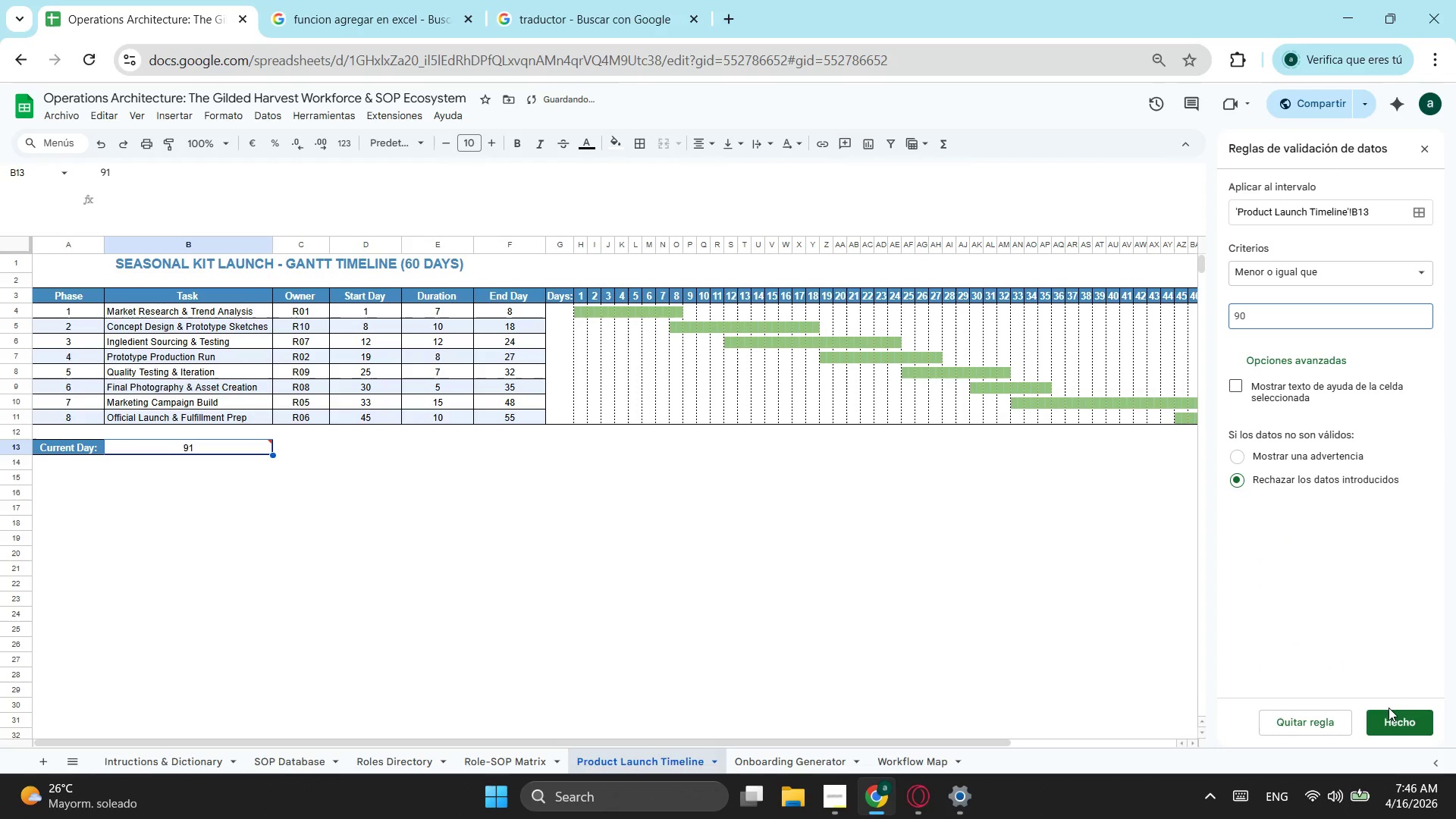 
left_click([1389, 711])
 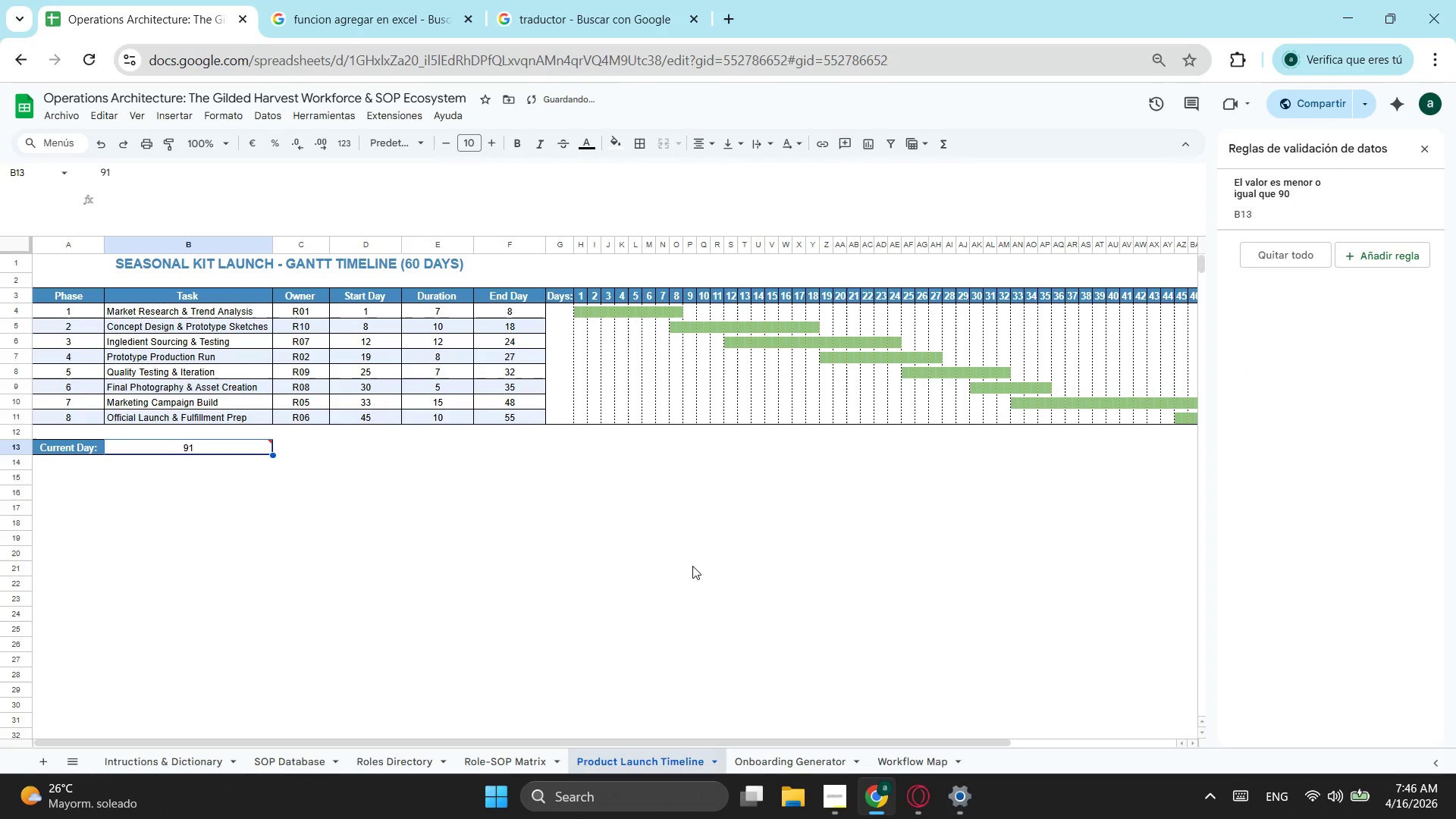 
left_click([444, 538])
 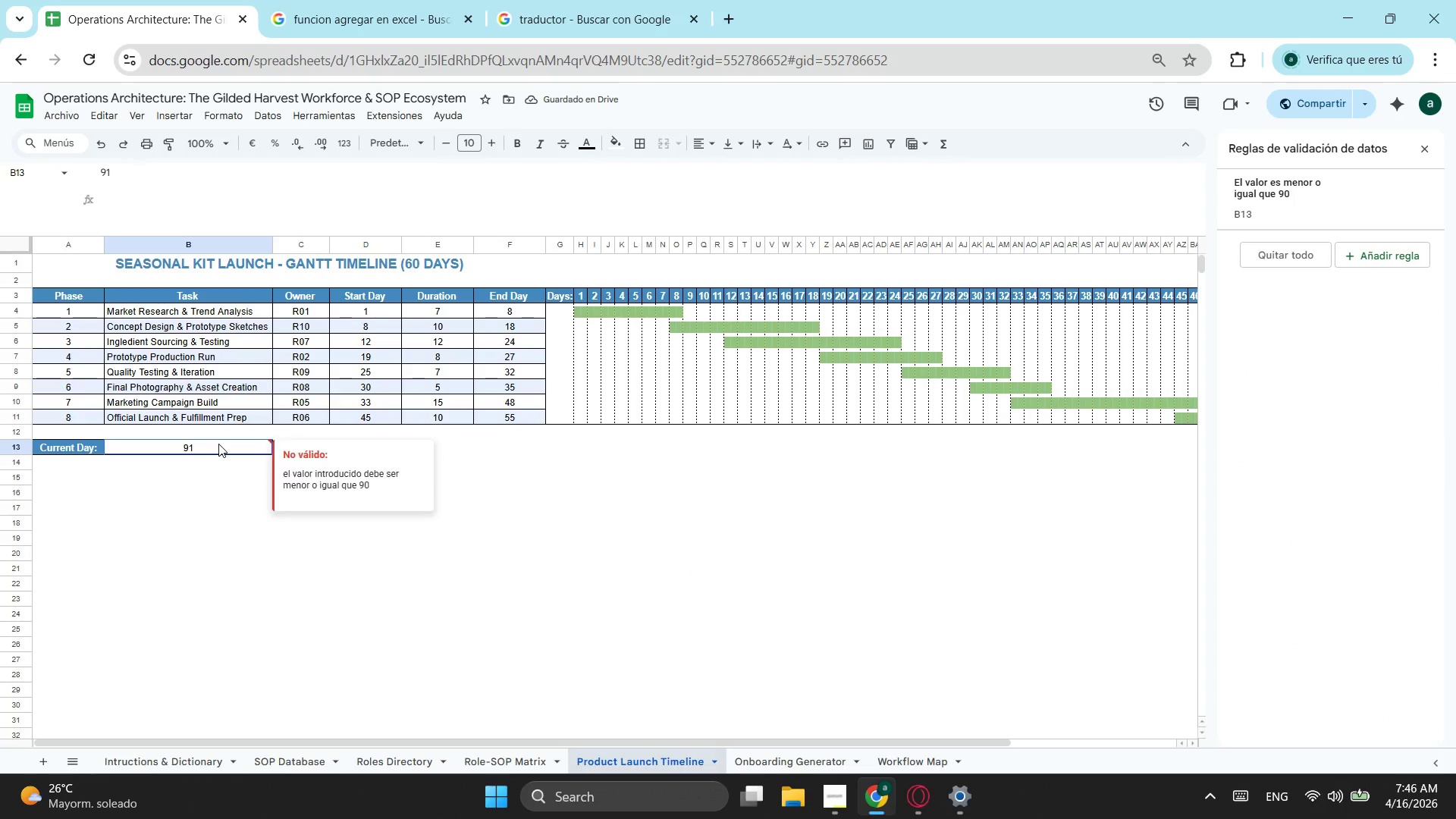 
double_click([218, 444])
 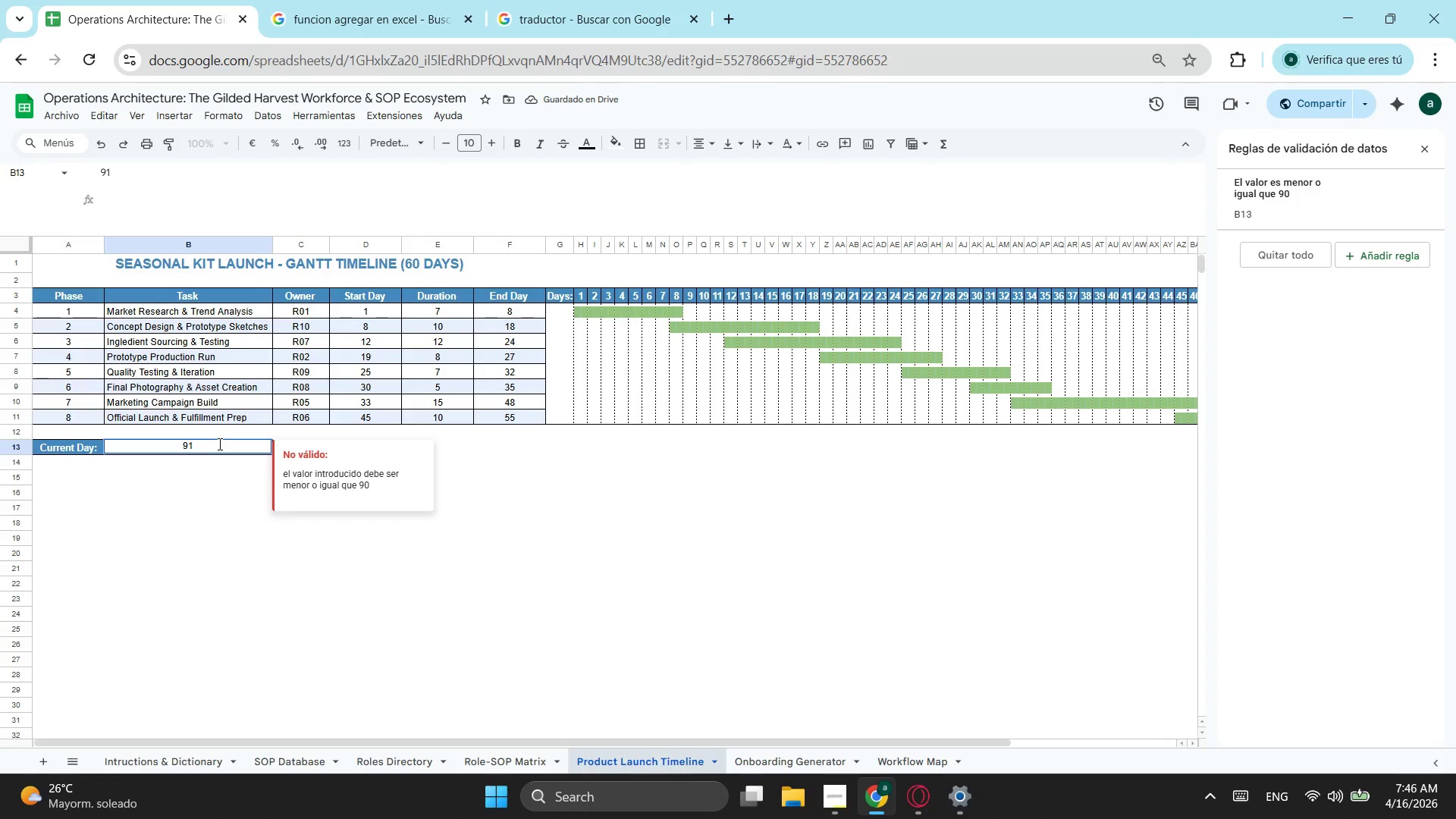 
key(Backspace)
type(0)
key(Backspace)
key(Backspace)
type(30)
 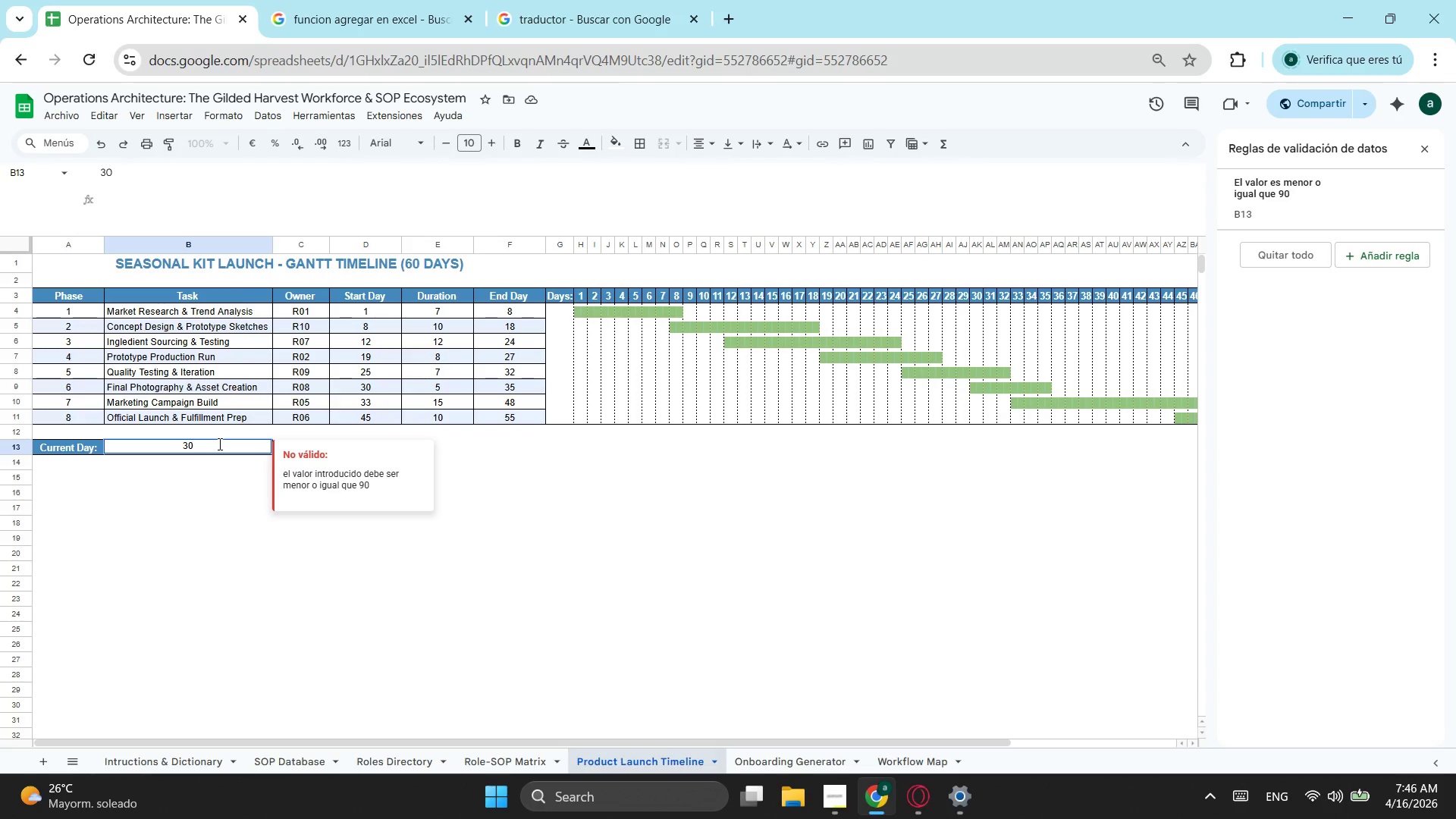 
key(Enter)
 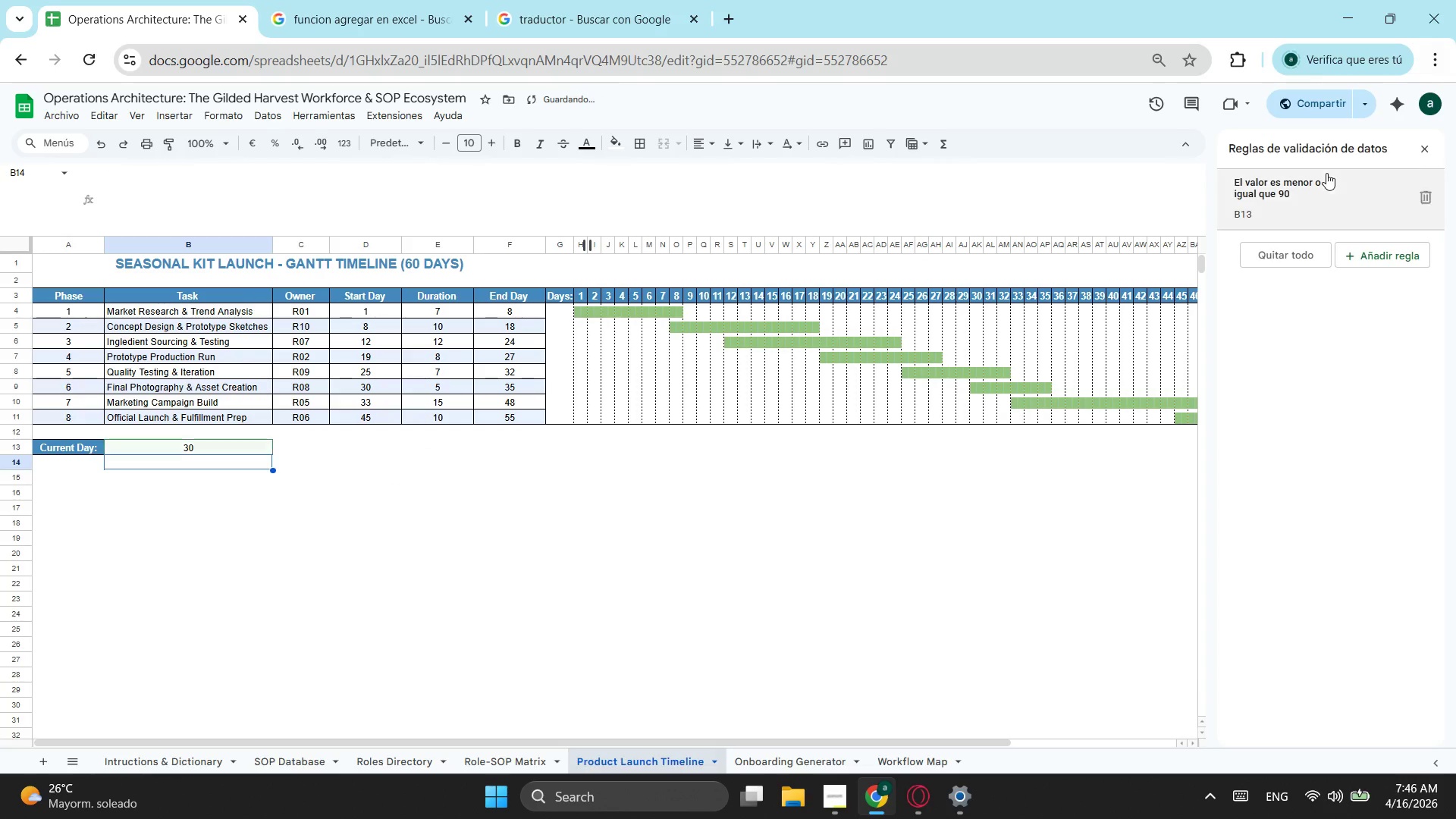 
left_click([1427, 154])
 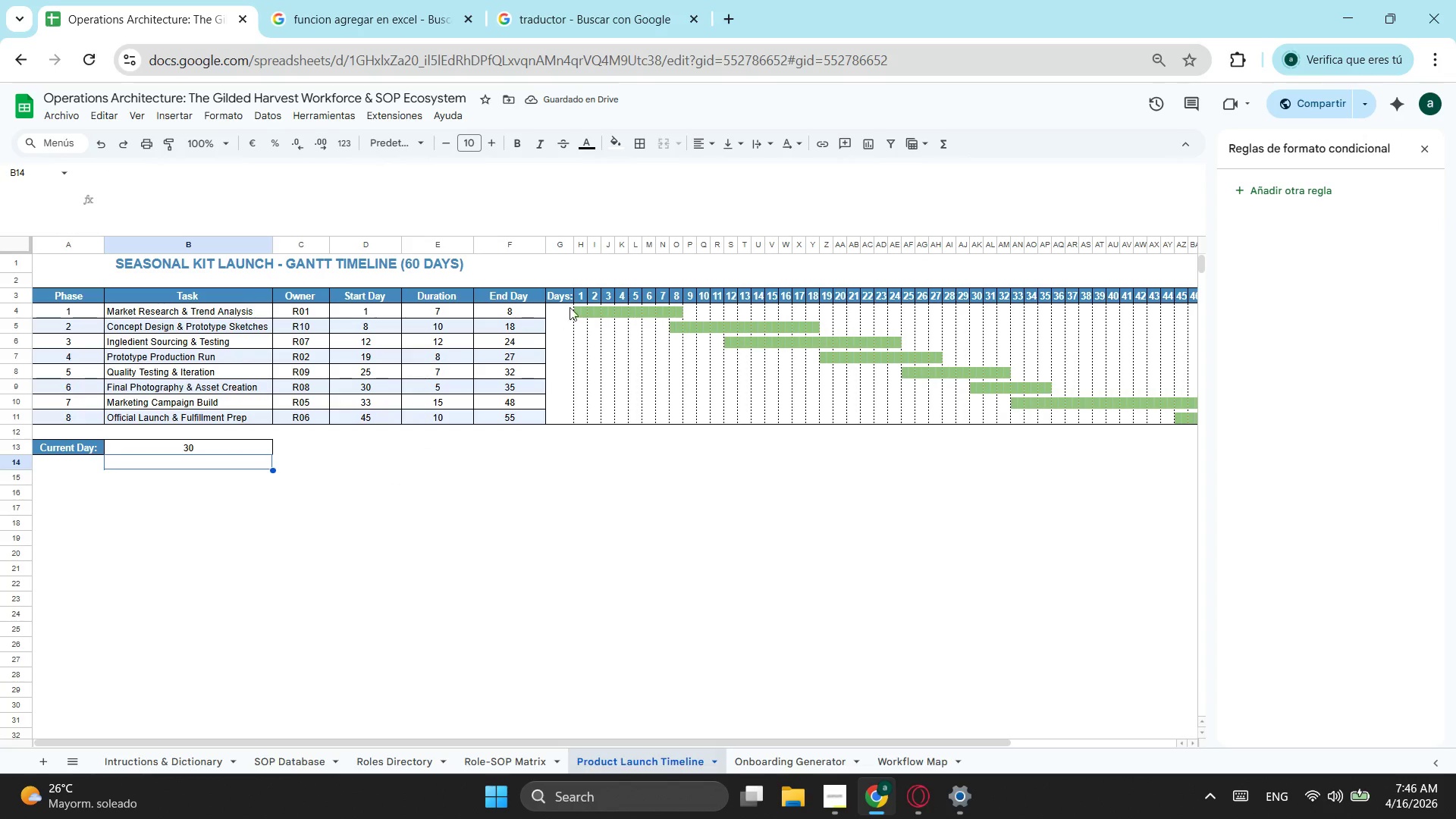 
mouse_move([386, 2])
 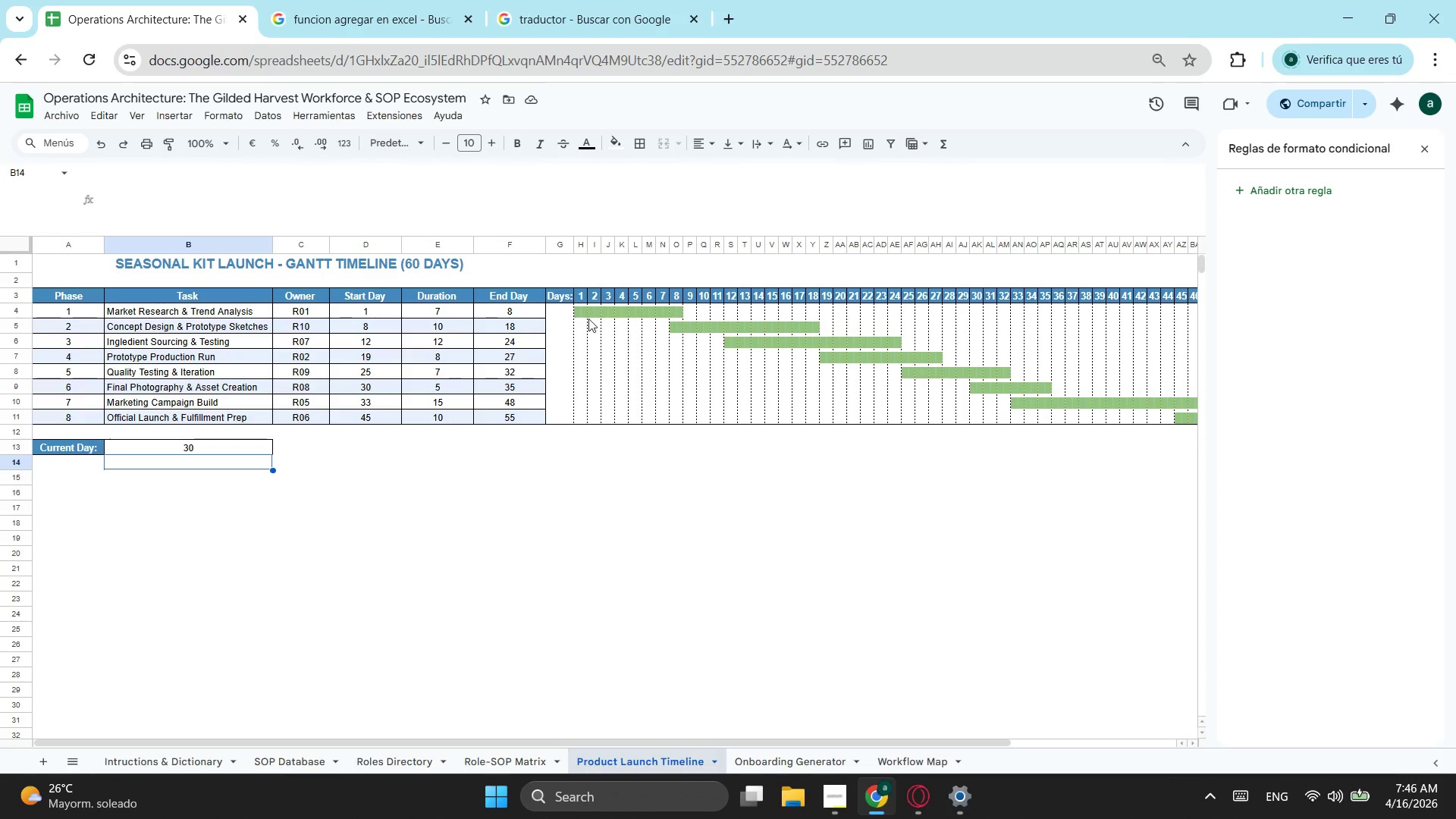 
left_click([588, 318])
 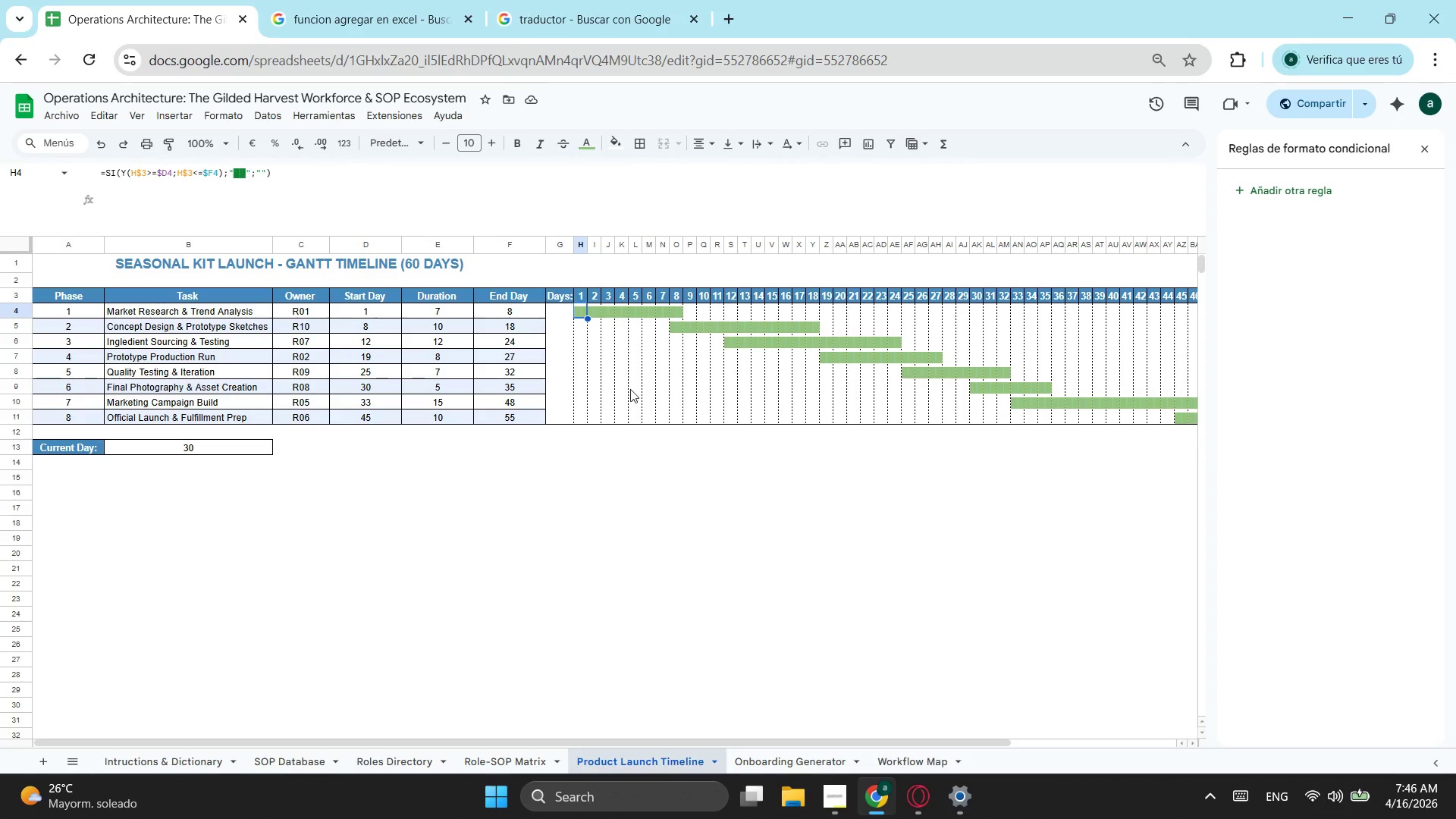 
left_click([610, 0])
 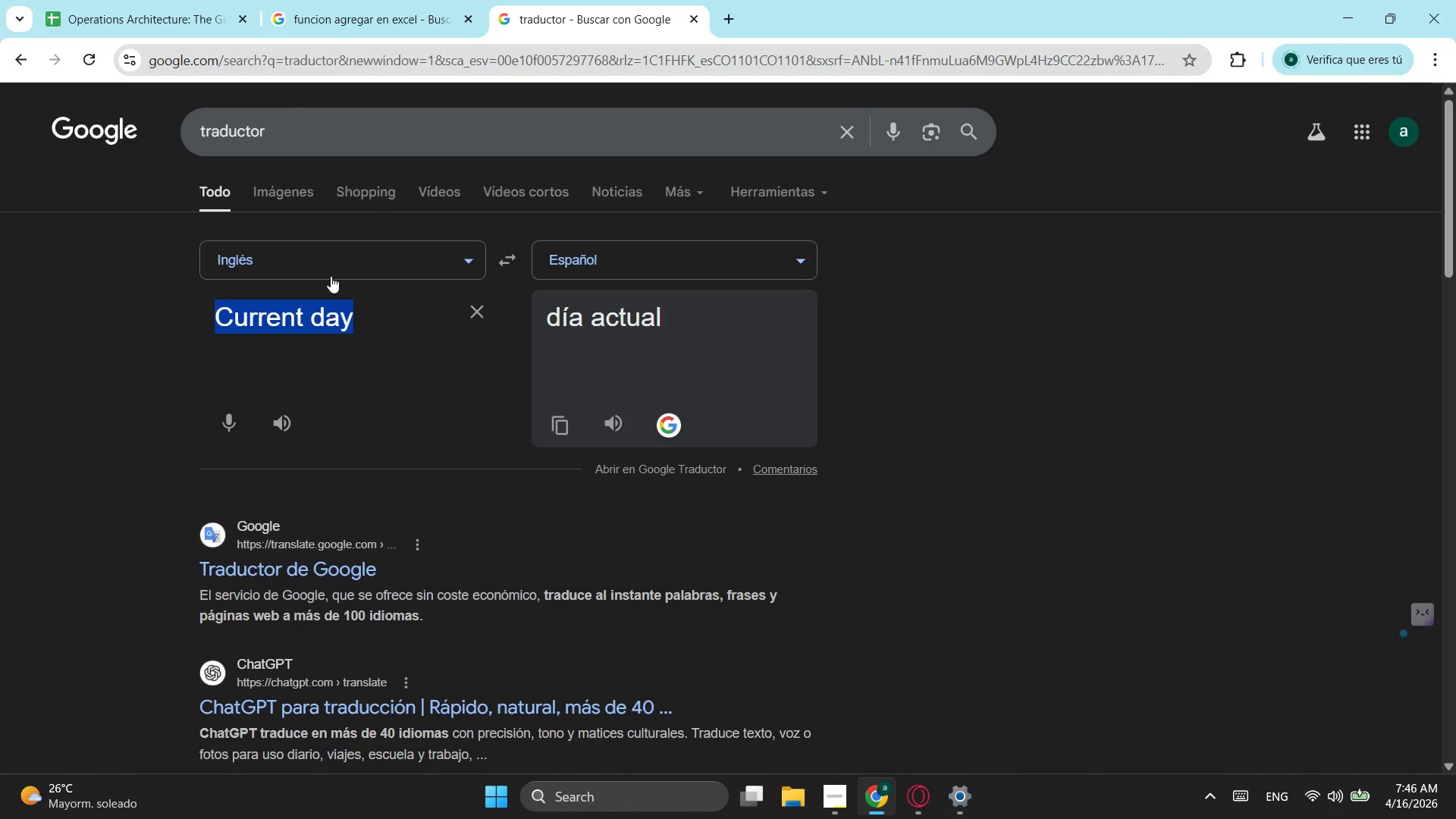 
left_click([423, 0])
 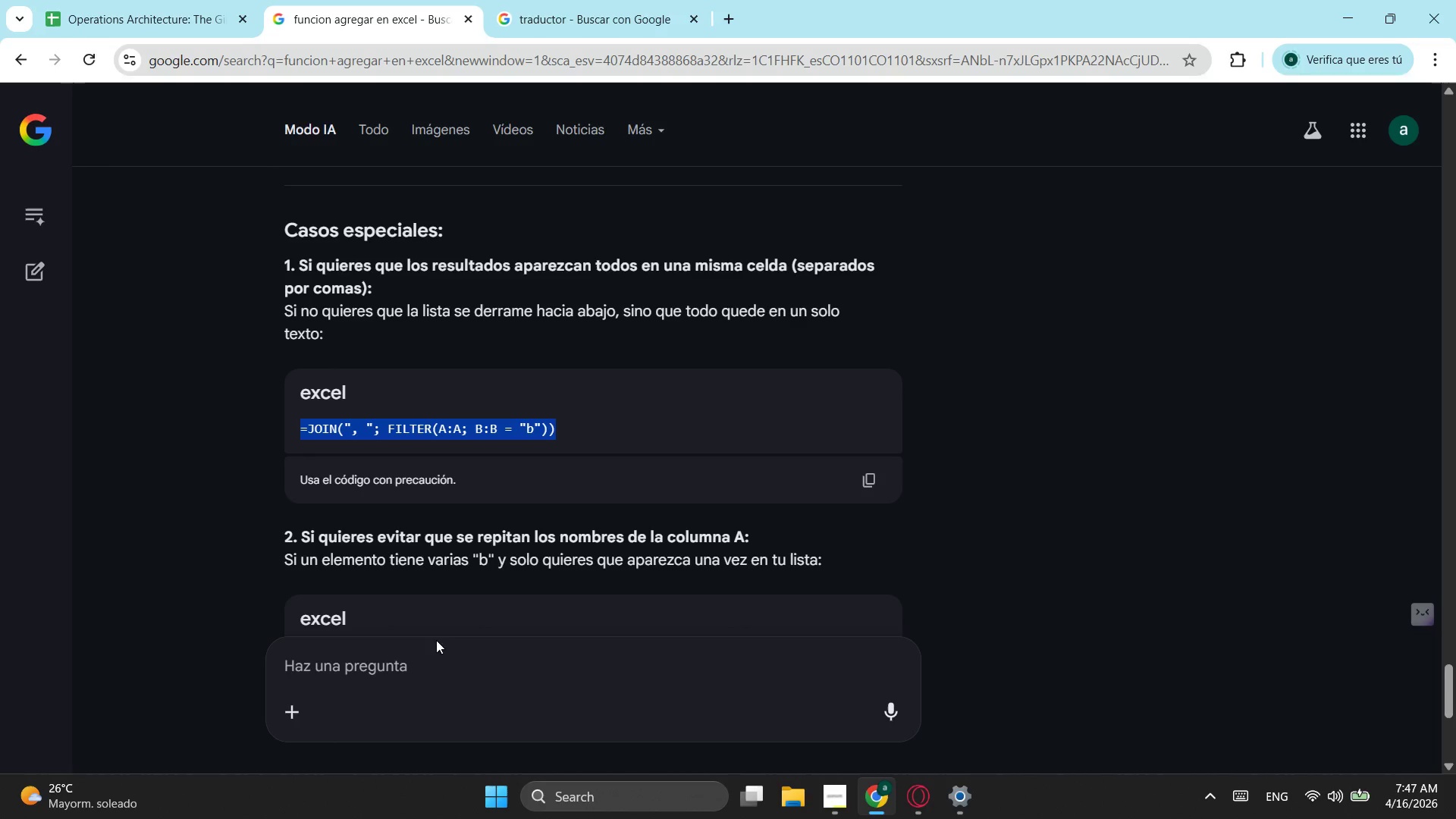 
wait(7.58)
 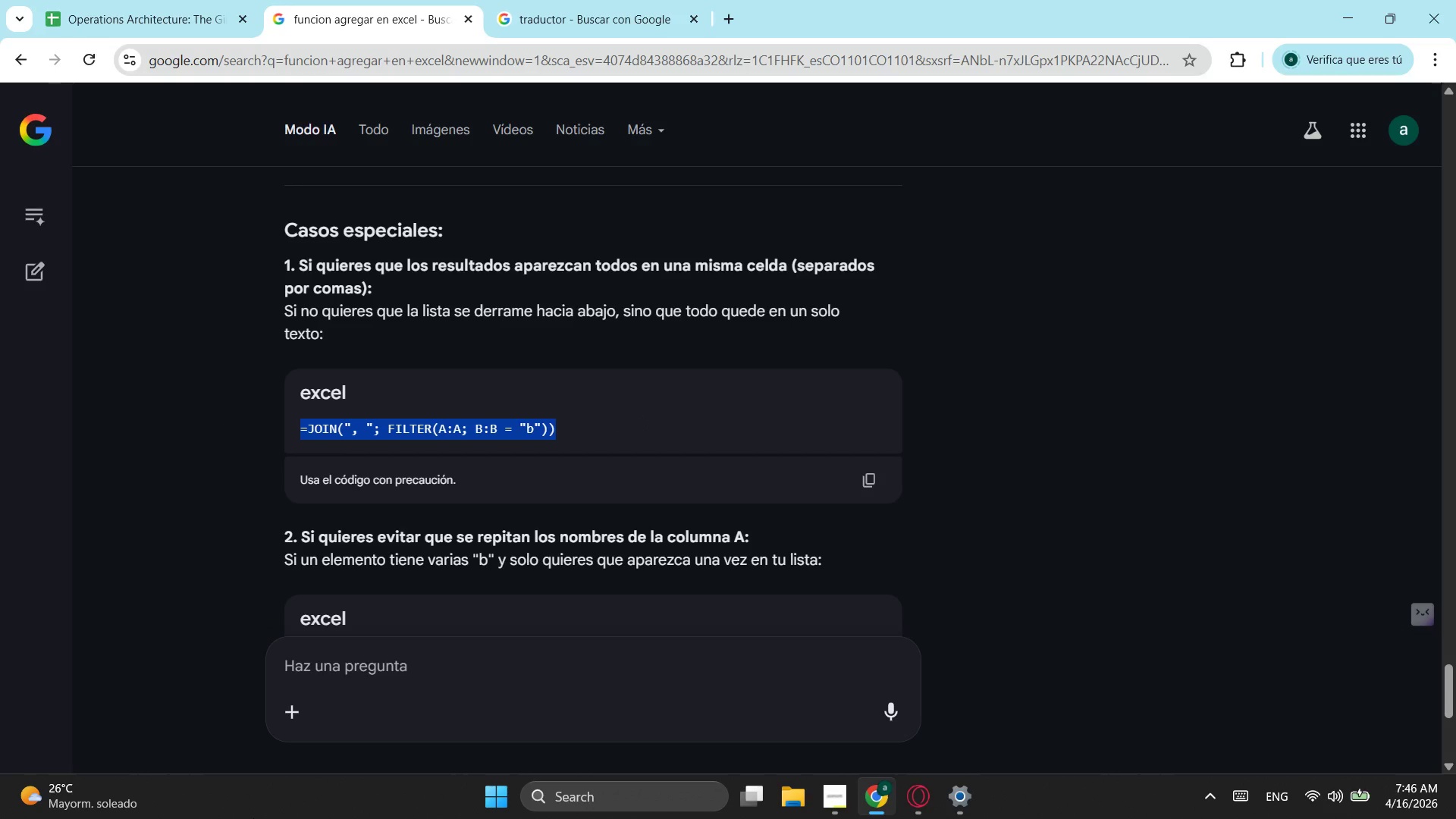 
left_click([415, 668])
 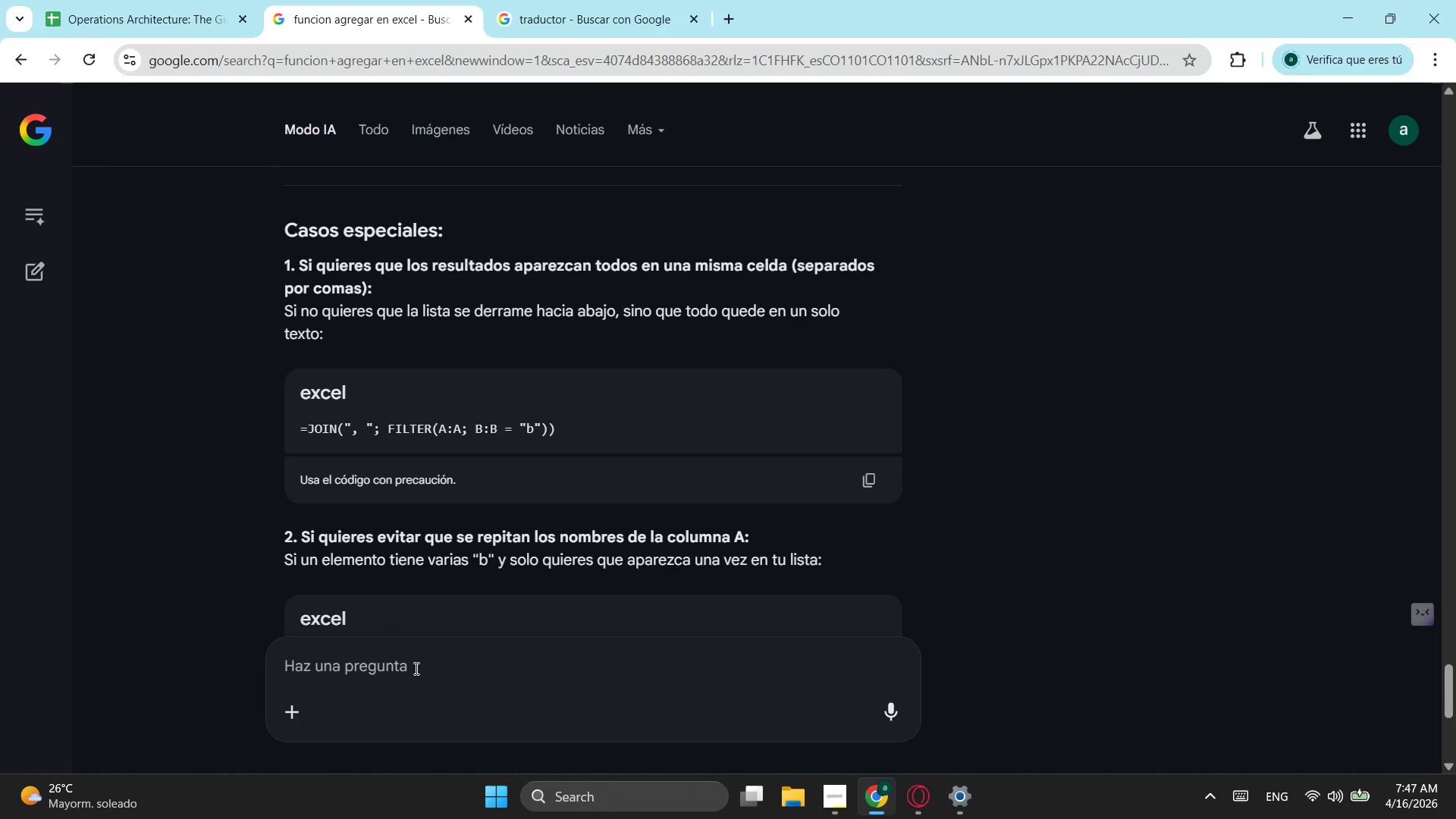 
type(quiero cambiar el cor)
key(Backspace)
key(Escape)
 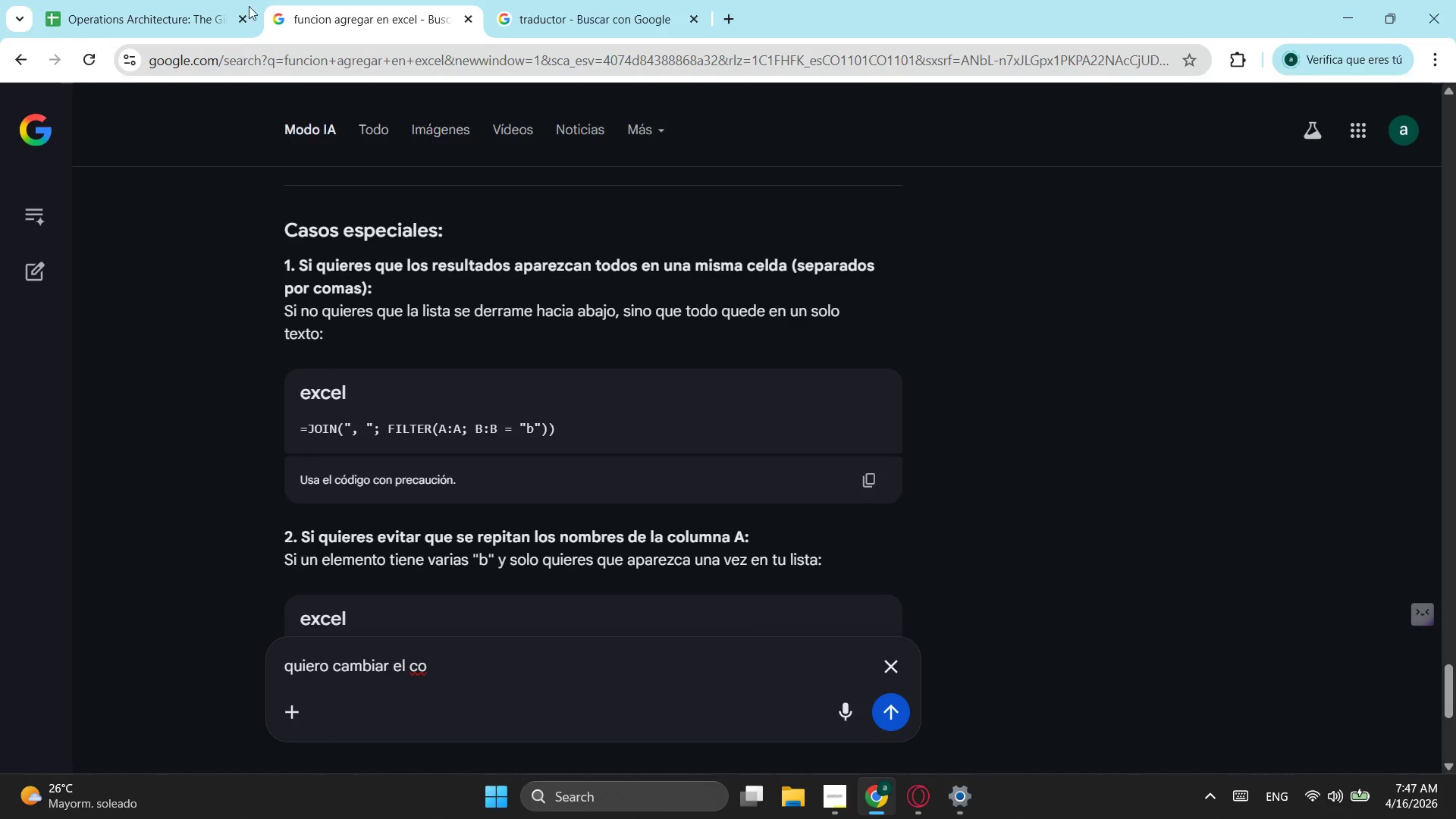 
left_click([130, 0])
 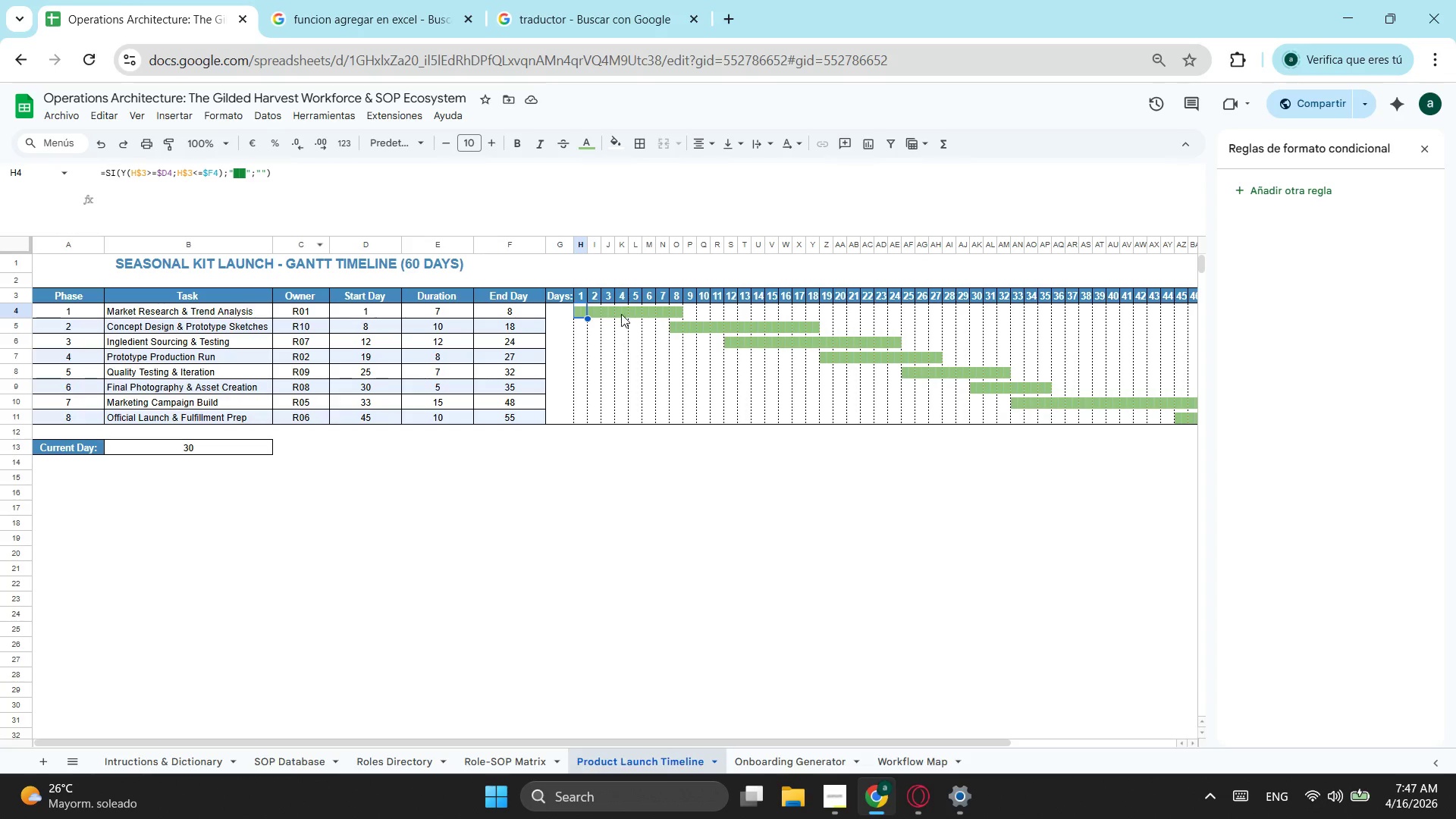 
left_click([603, 310])
 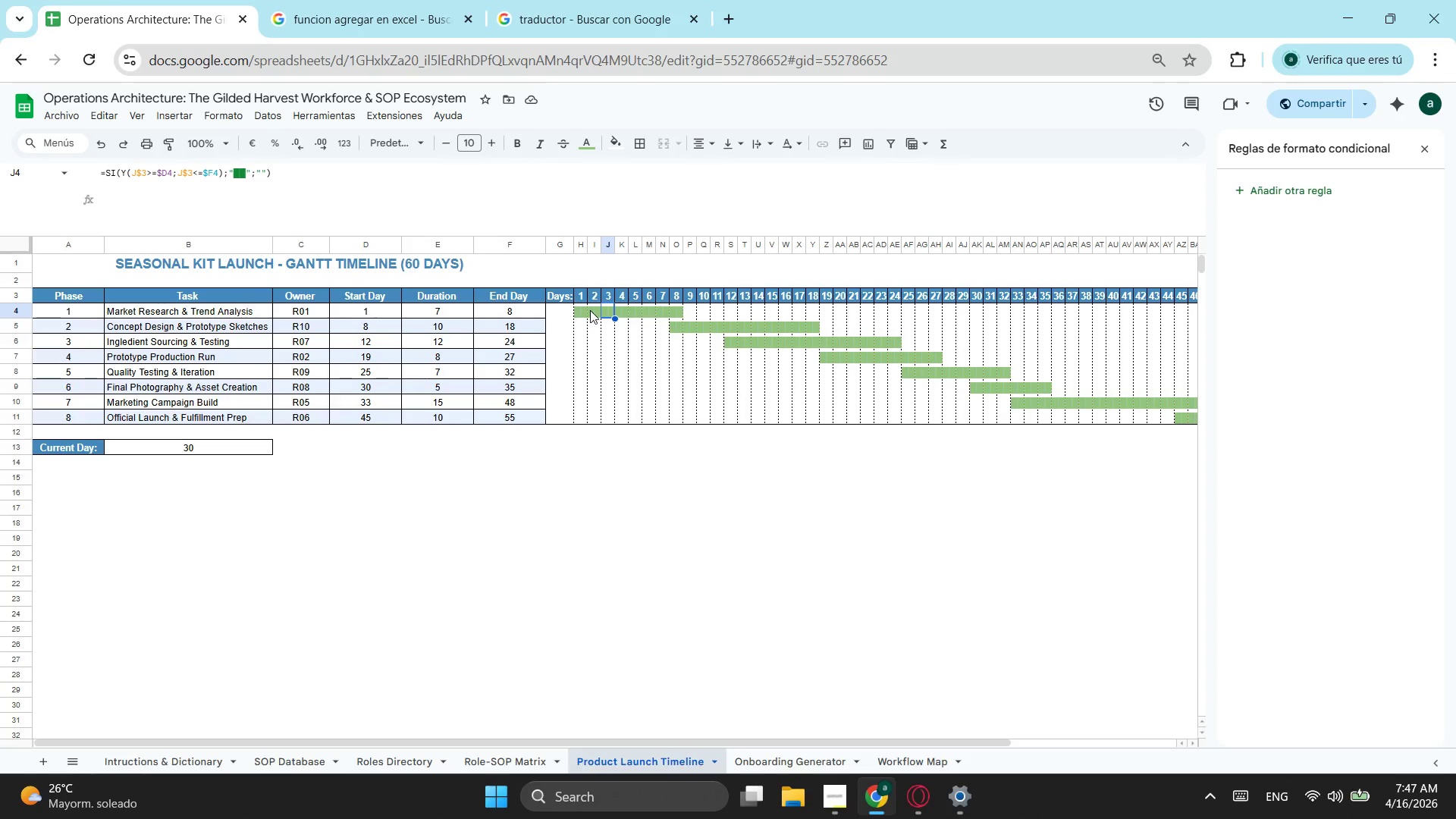 
left_click([585, 312])
 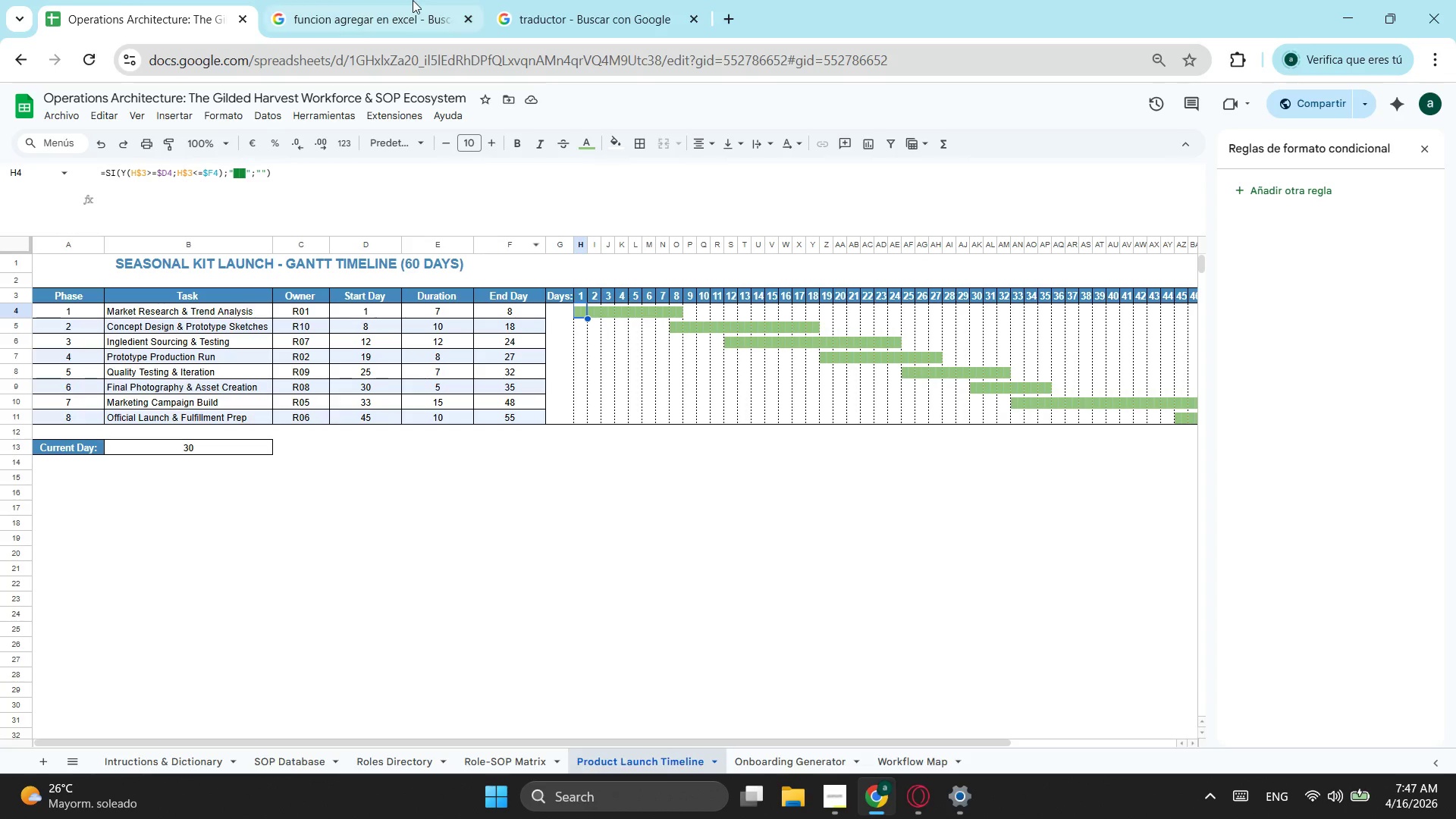 
left_click([413, 0])
 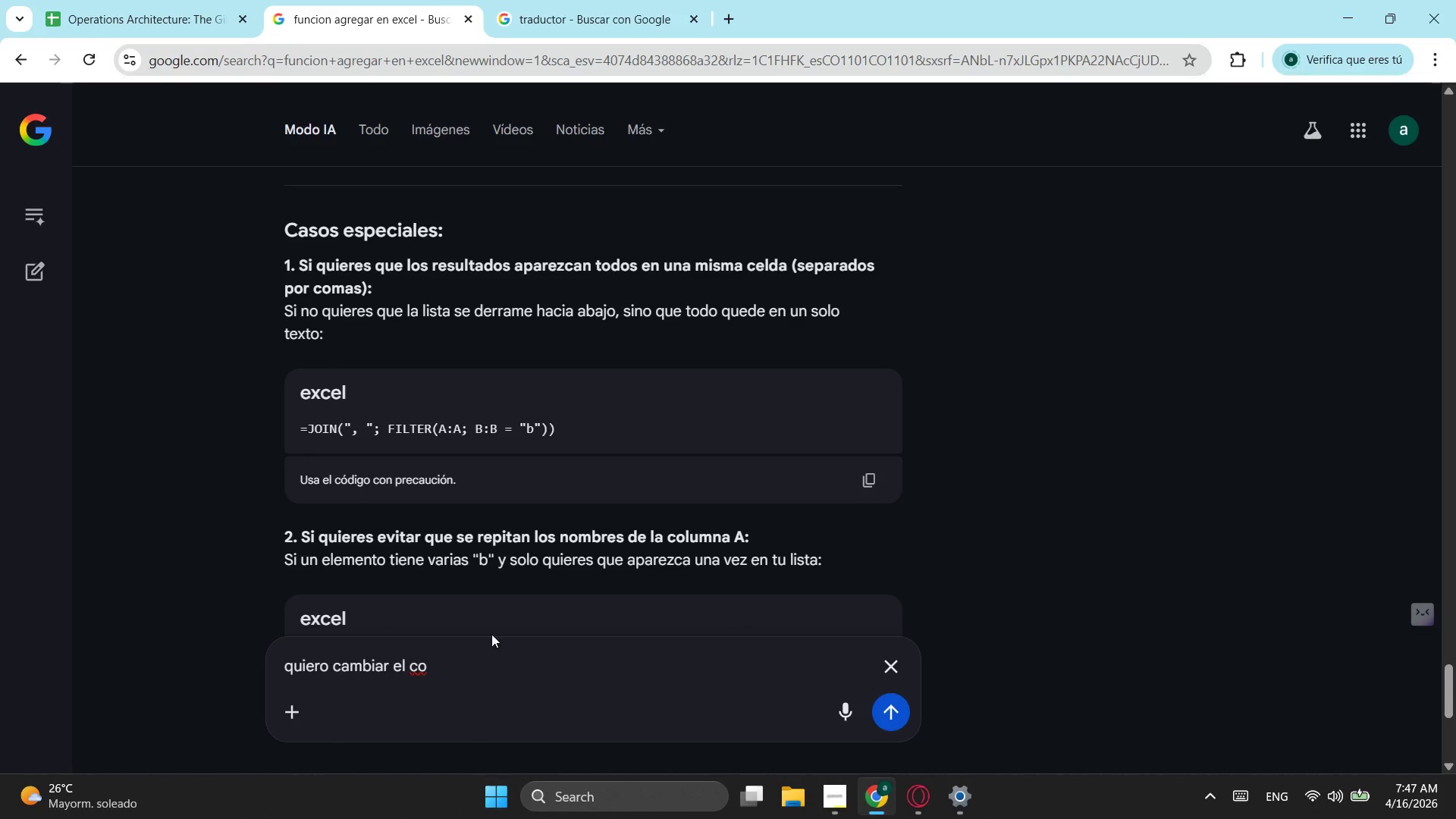 
left_click([462, 665])
 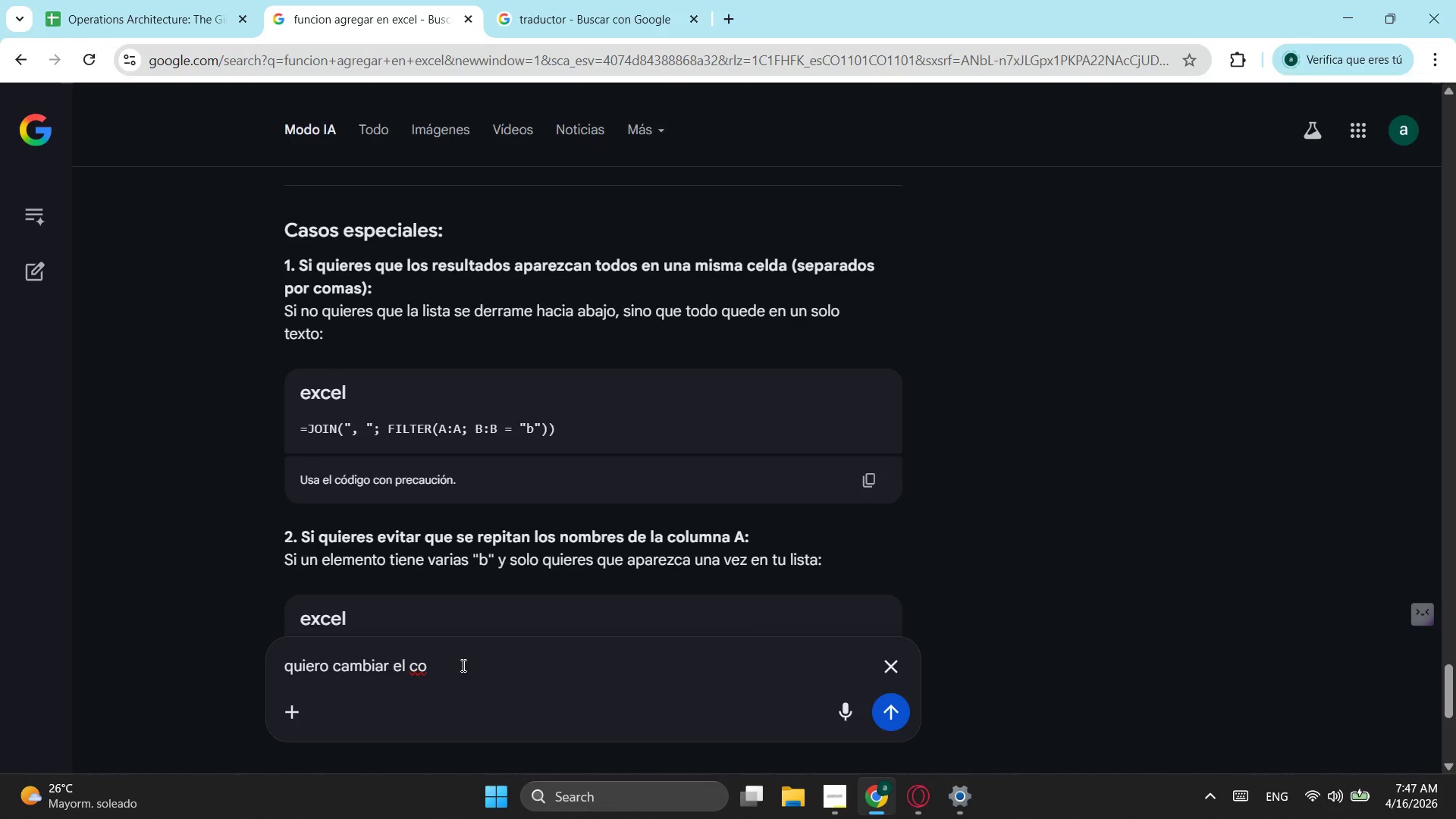 
type(lor de una celda )
key(Backspace)
key(Backspace)
key(Backspace)
type( tec)
key(Backspace)
type(xto de una celda teniendo en cuenta un)
key(Backspace)
key(Backspace)
type(otra casil)
 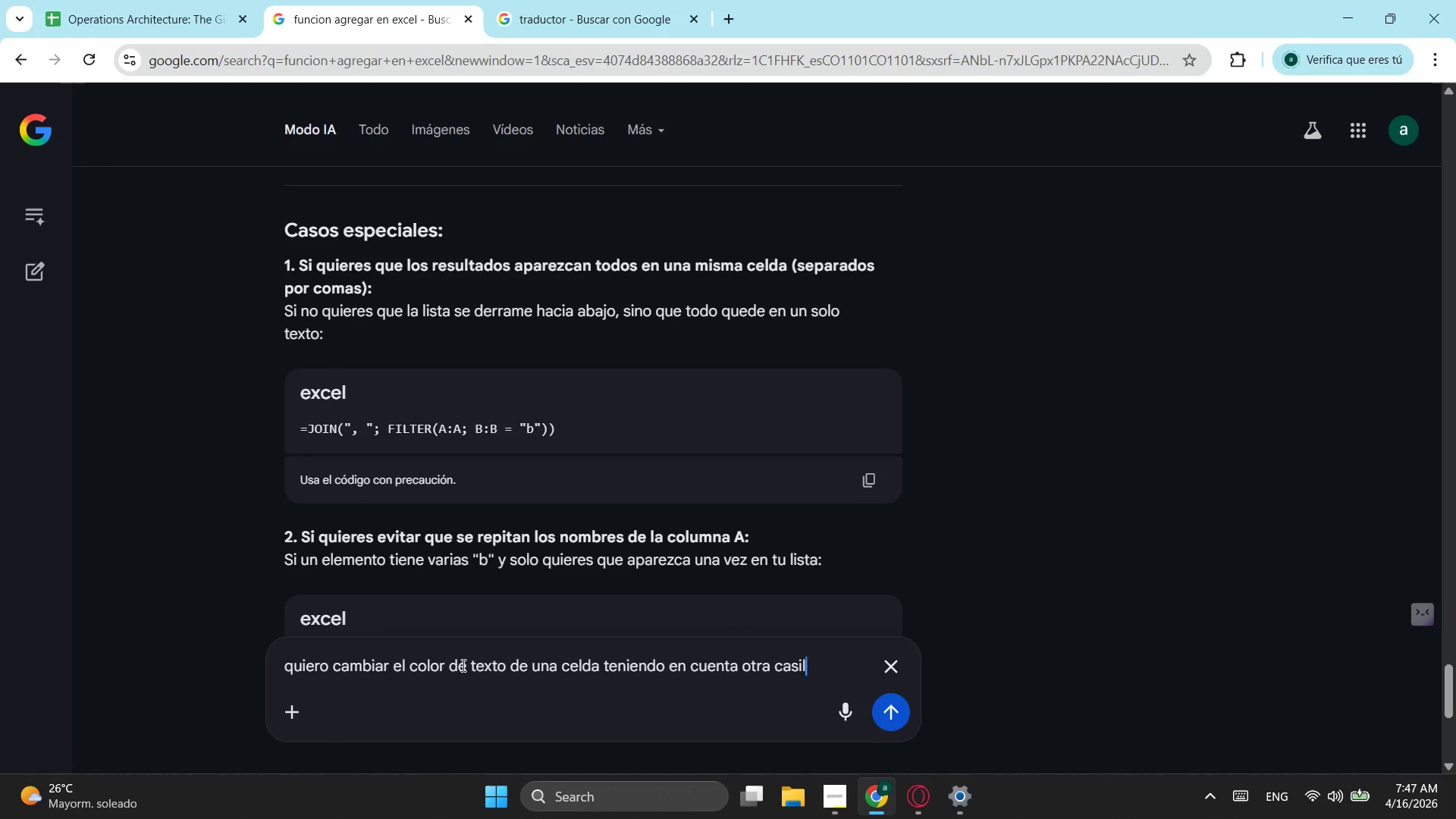 
type(la )
 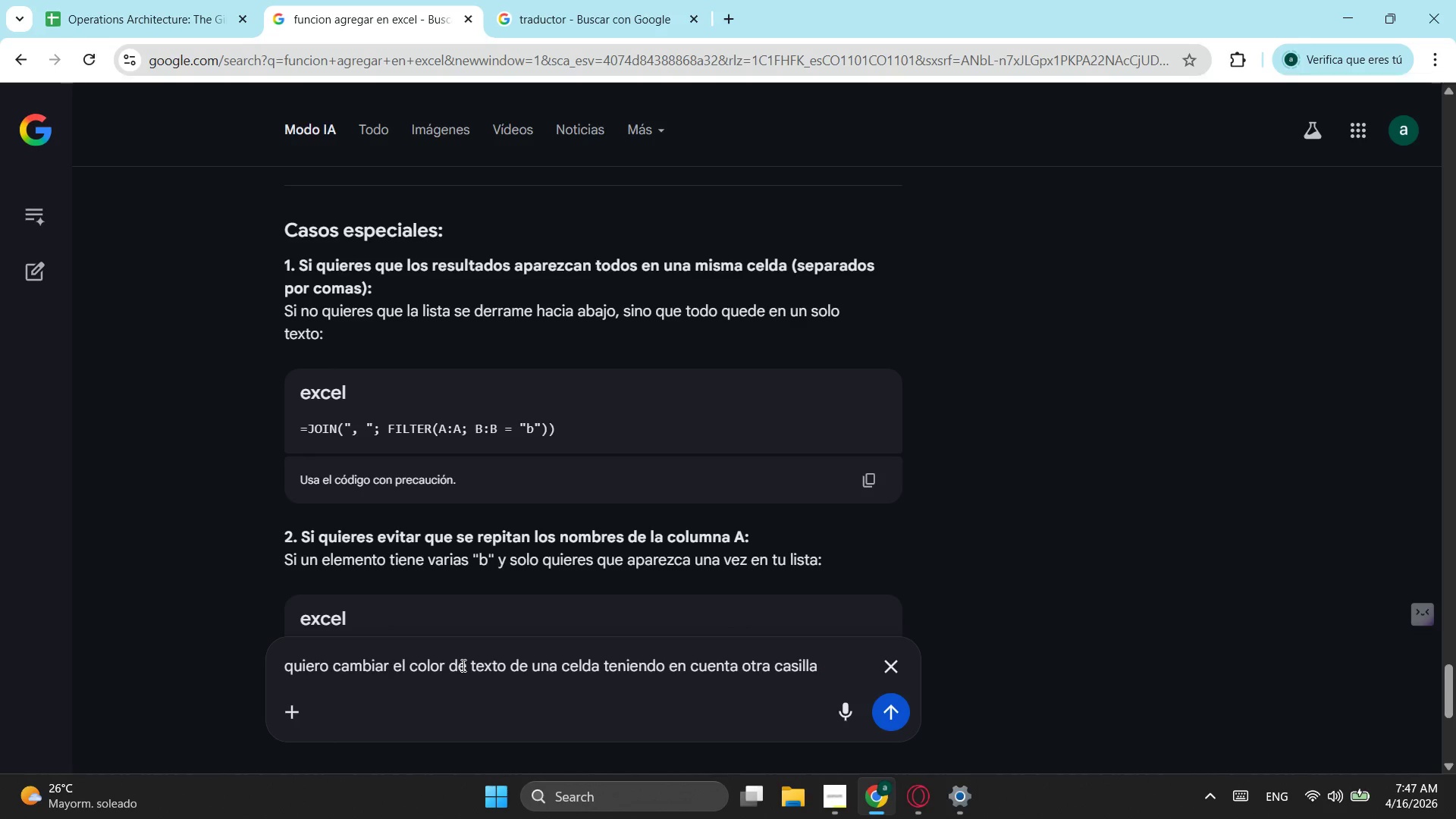 
key(Enter)
 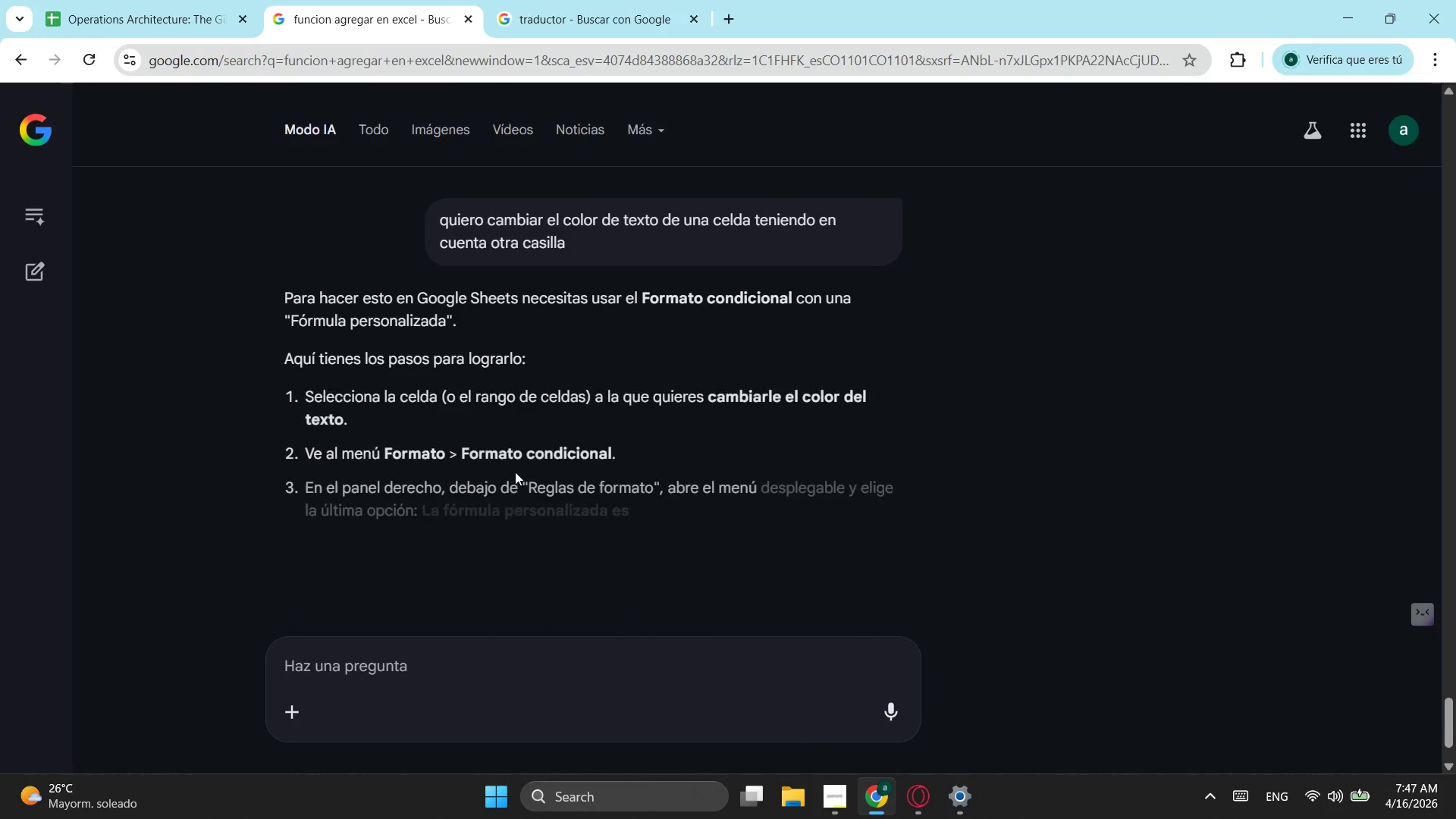 
scroll: coordinate [502, 466], scroll_direction: down, amount: 1.0
 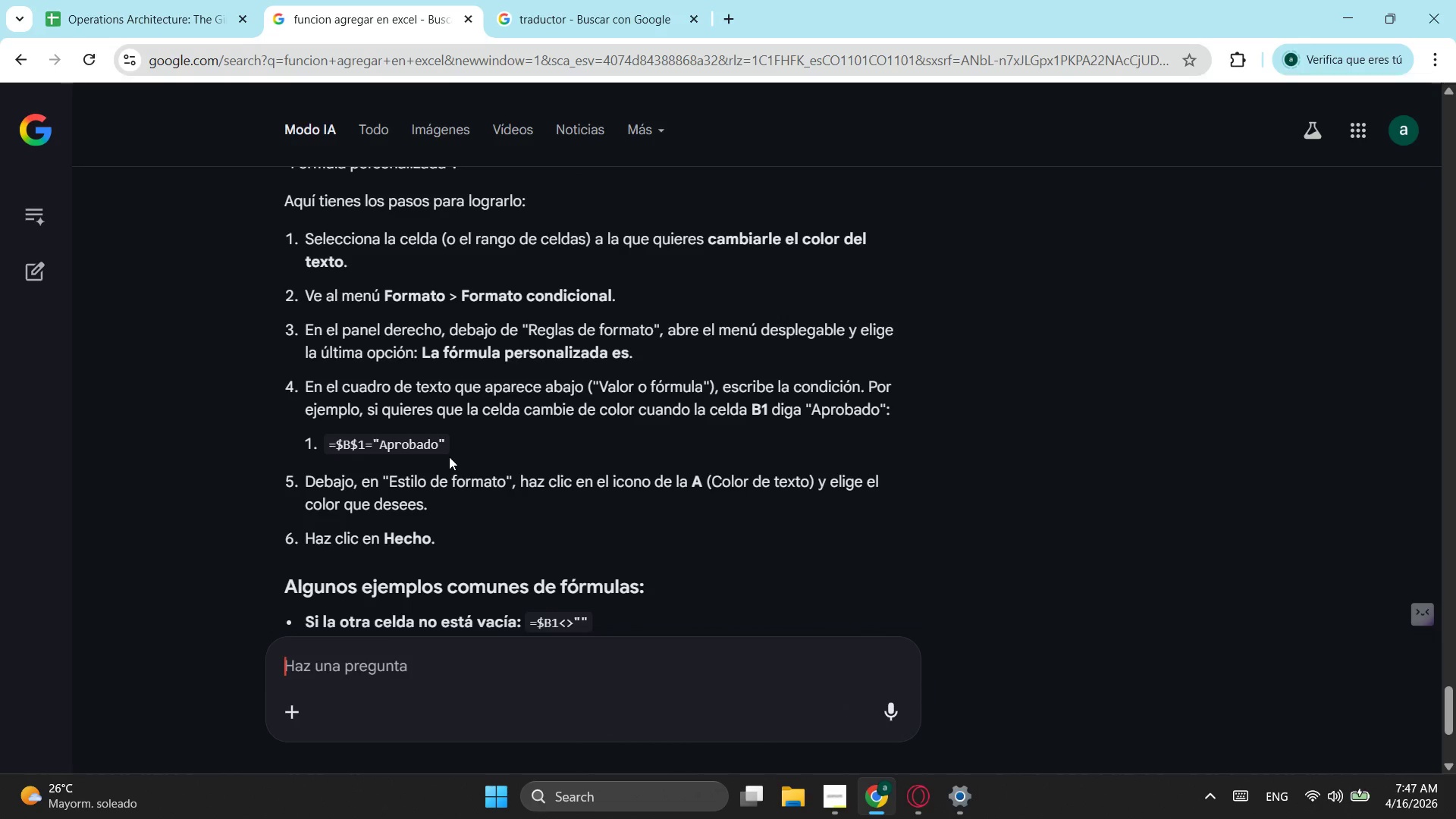 
wait(7.82)
 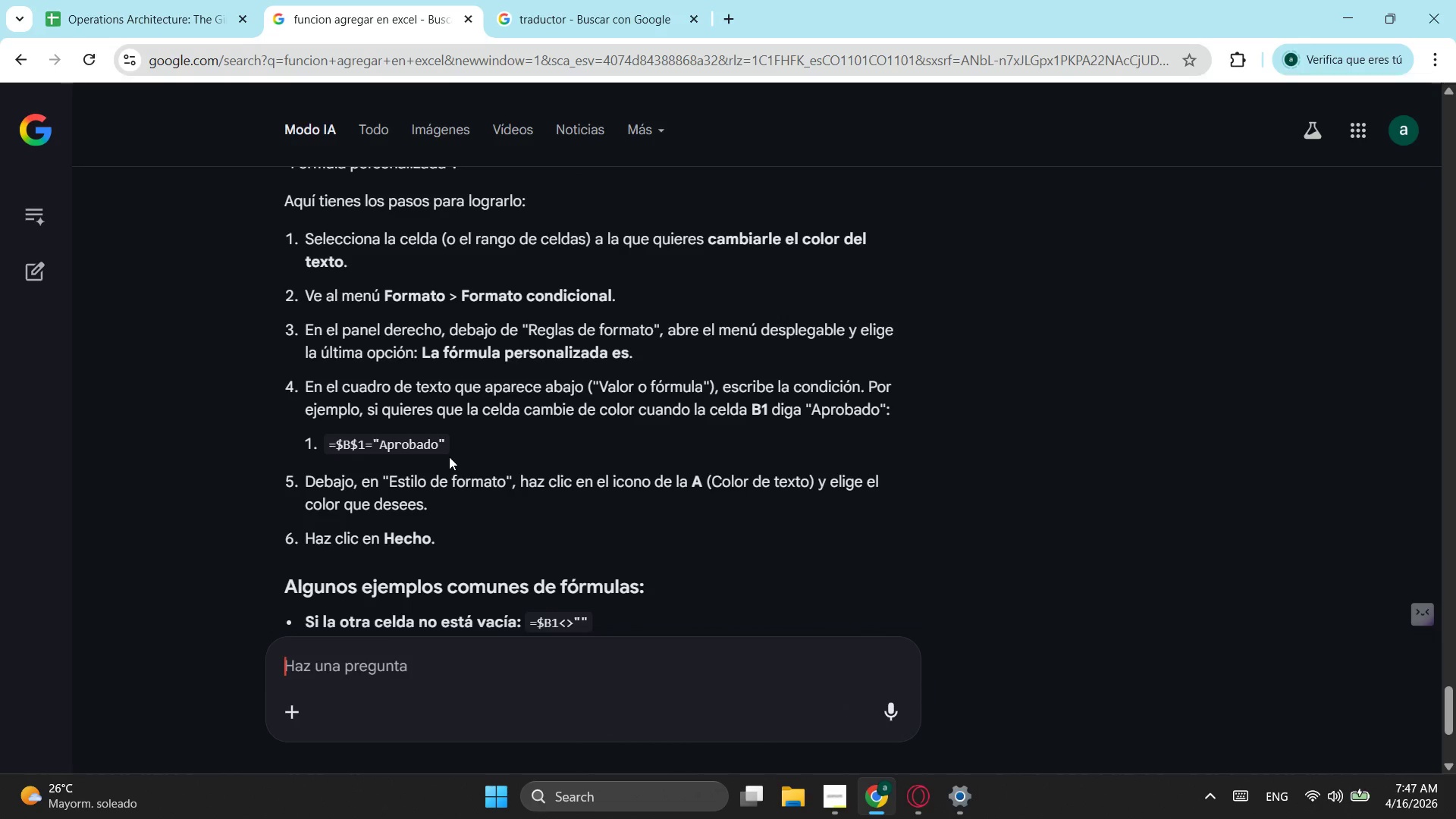 
scroll: coordinate [402, 563], scroll_direction: down, amount: 1.0
 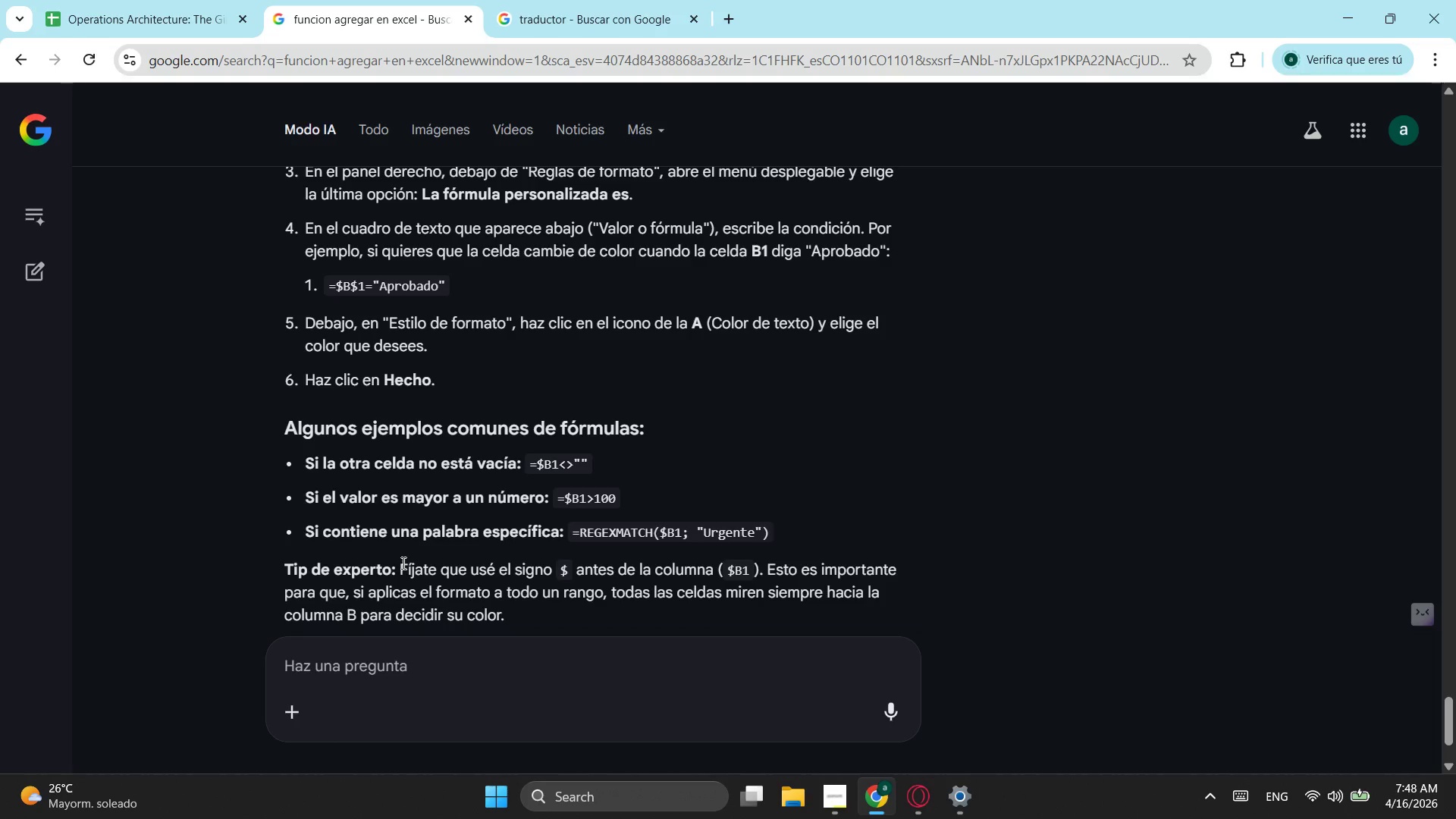 
wait(13.49)
 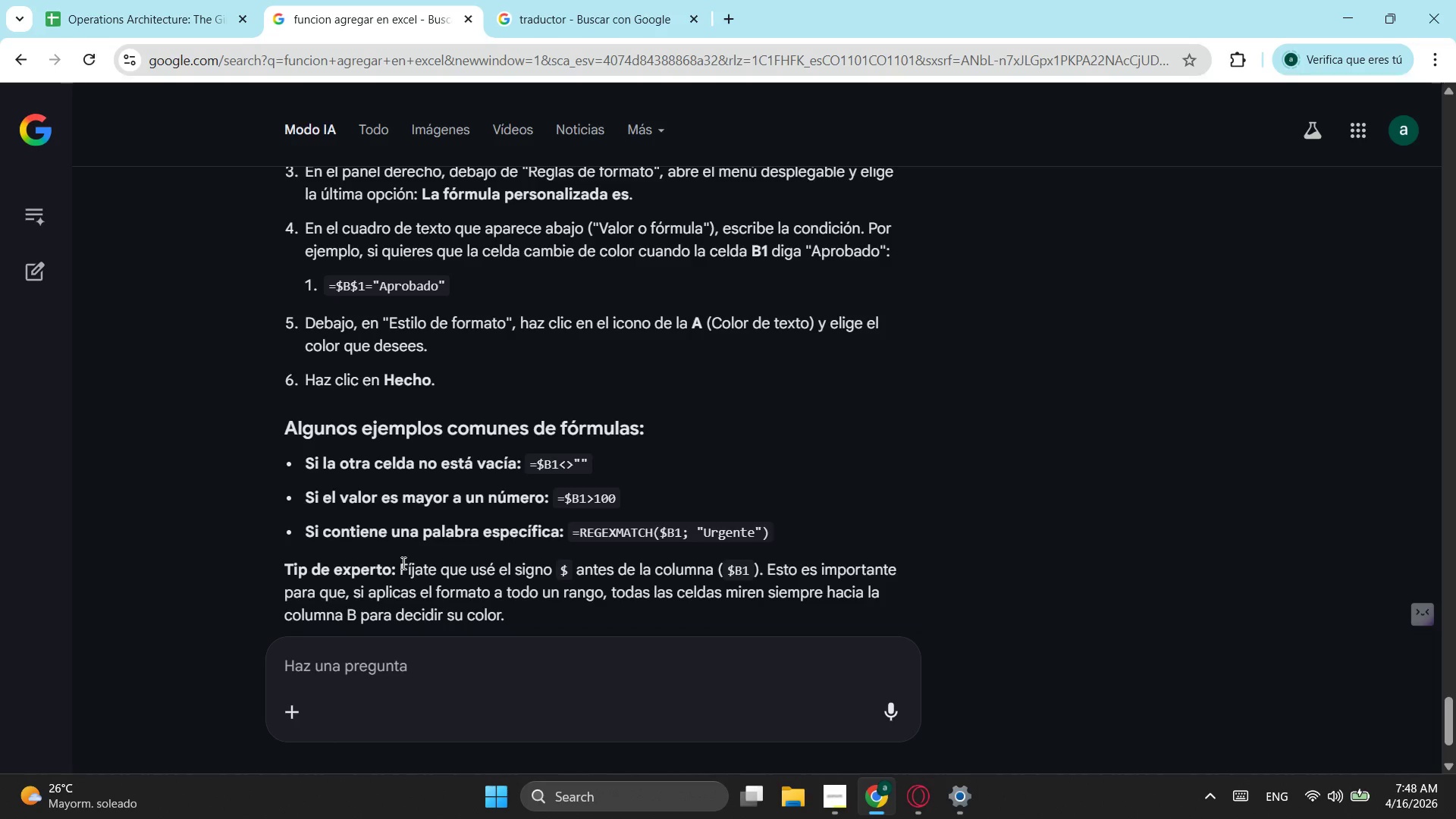 
scroll: coordinate [460, 554], scroll_direction: up, amount: 1.0
 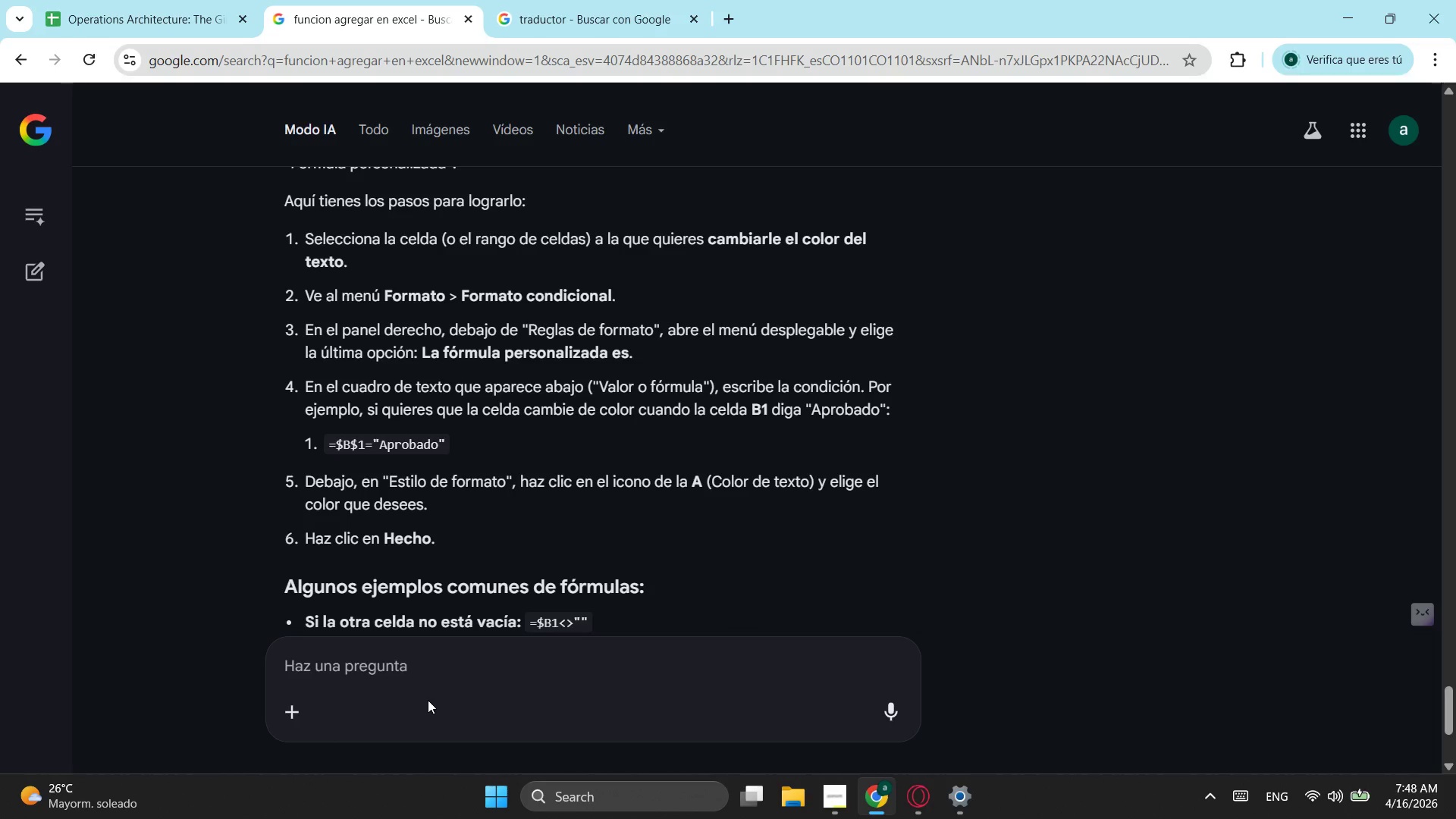 
wait(5.84)
 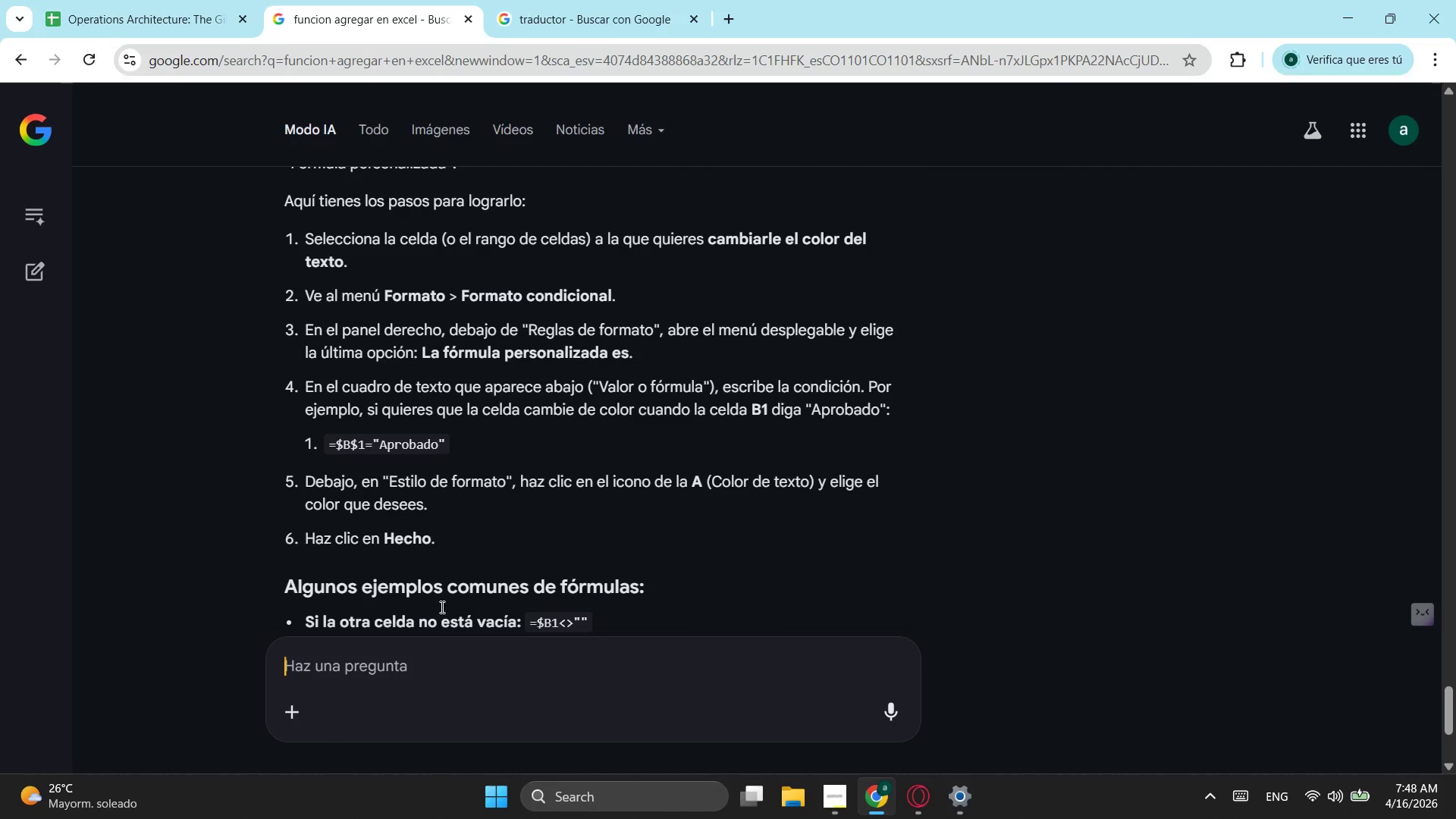 
left_click([407, 676])
 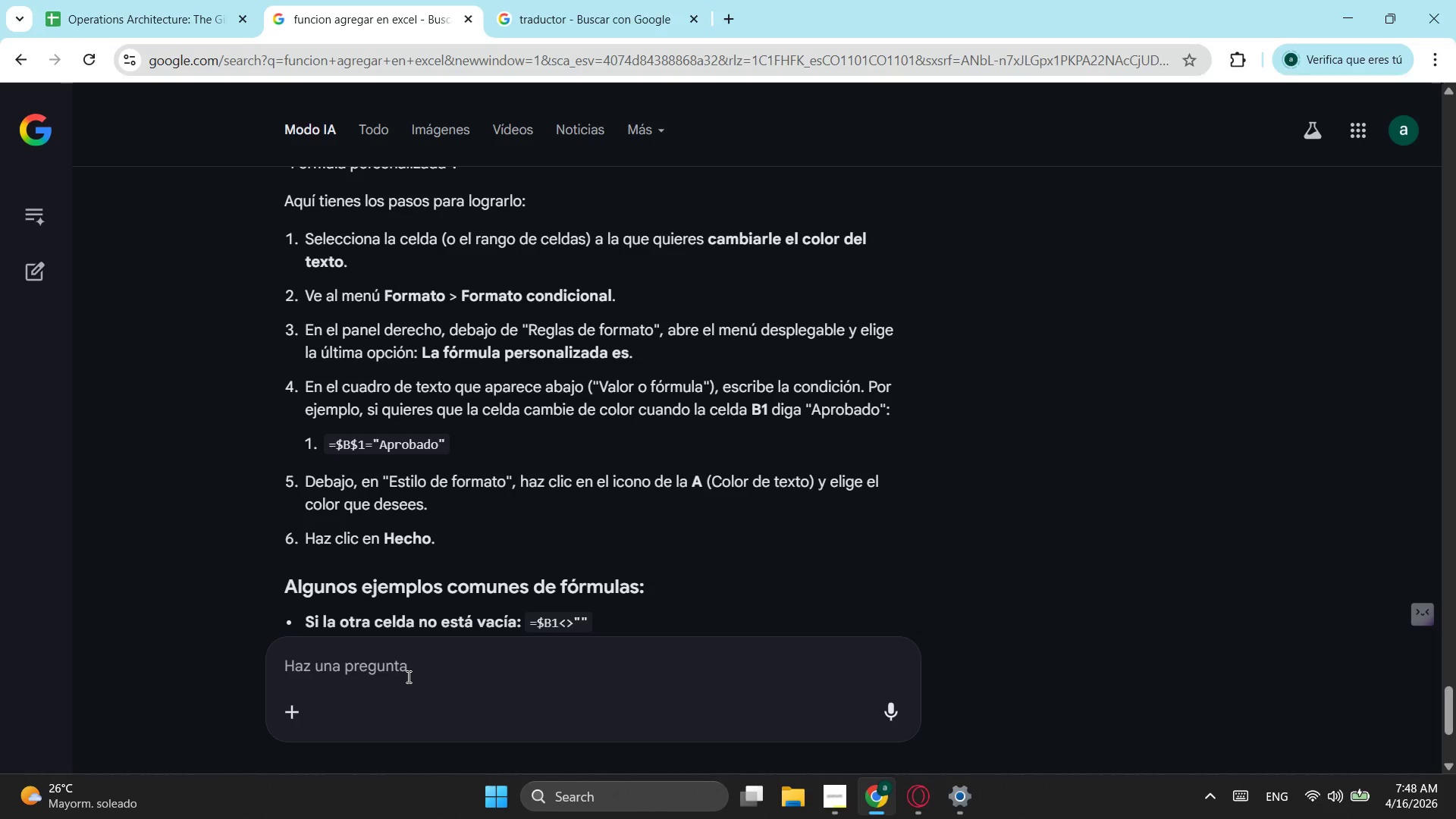 
type(peor )
key(Backspace)
key(Backspace)
key(Backspace)
type(rp es)
key(Backspace)
key(Backspace)
key(Backspace)
key(Backspace)
type(o tengo 90 celdas y manualmente n)
key(Backspace)
type(es muy complejo)
 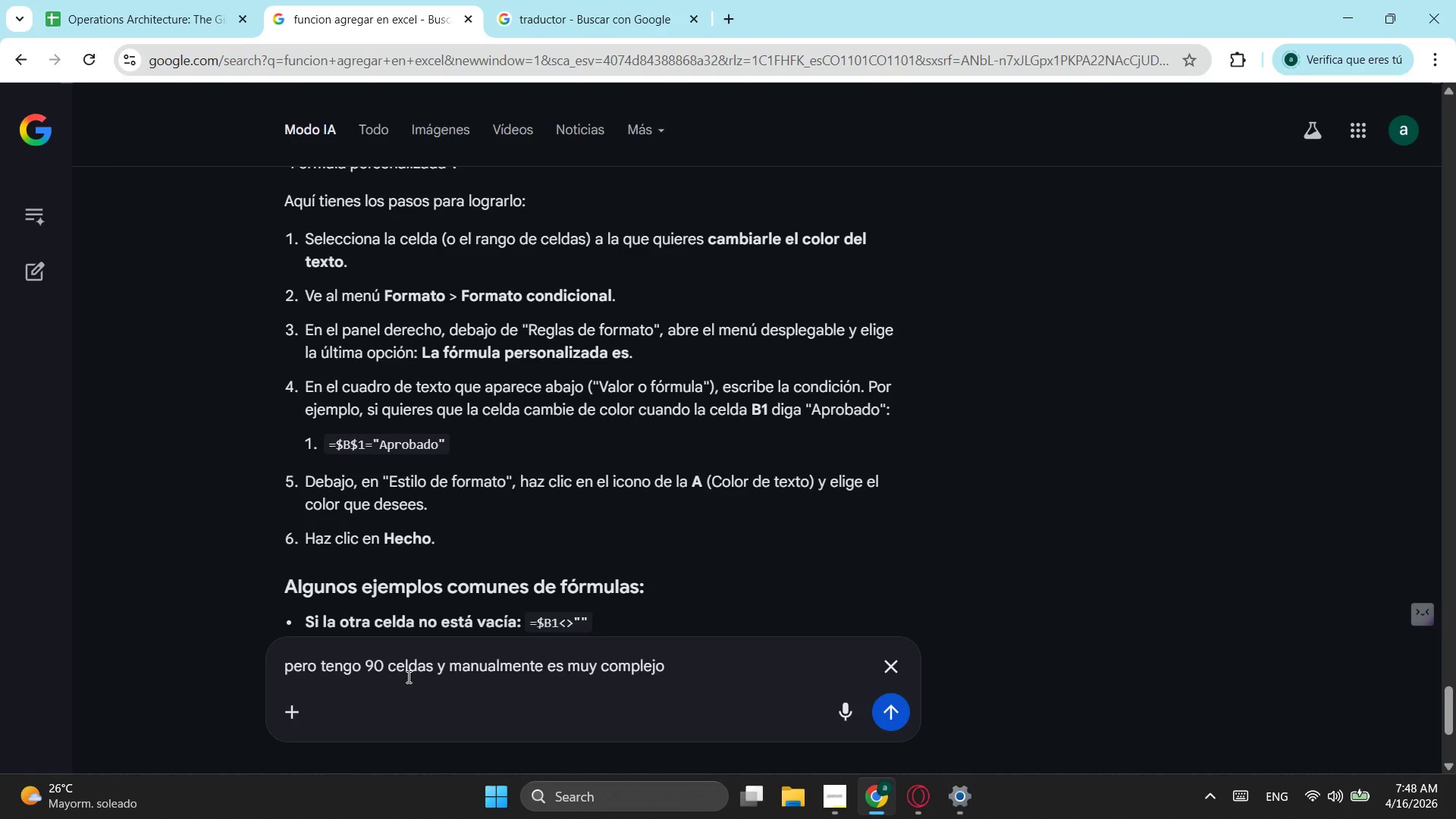 
key(Enter)
 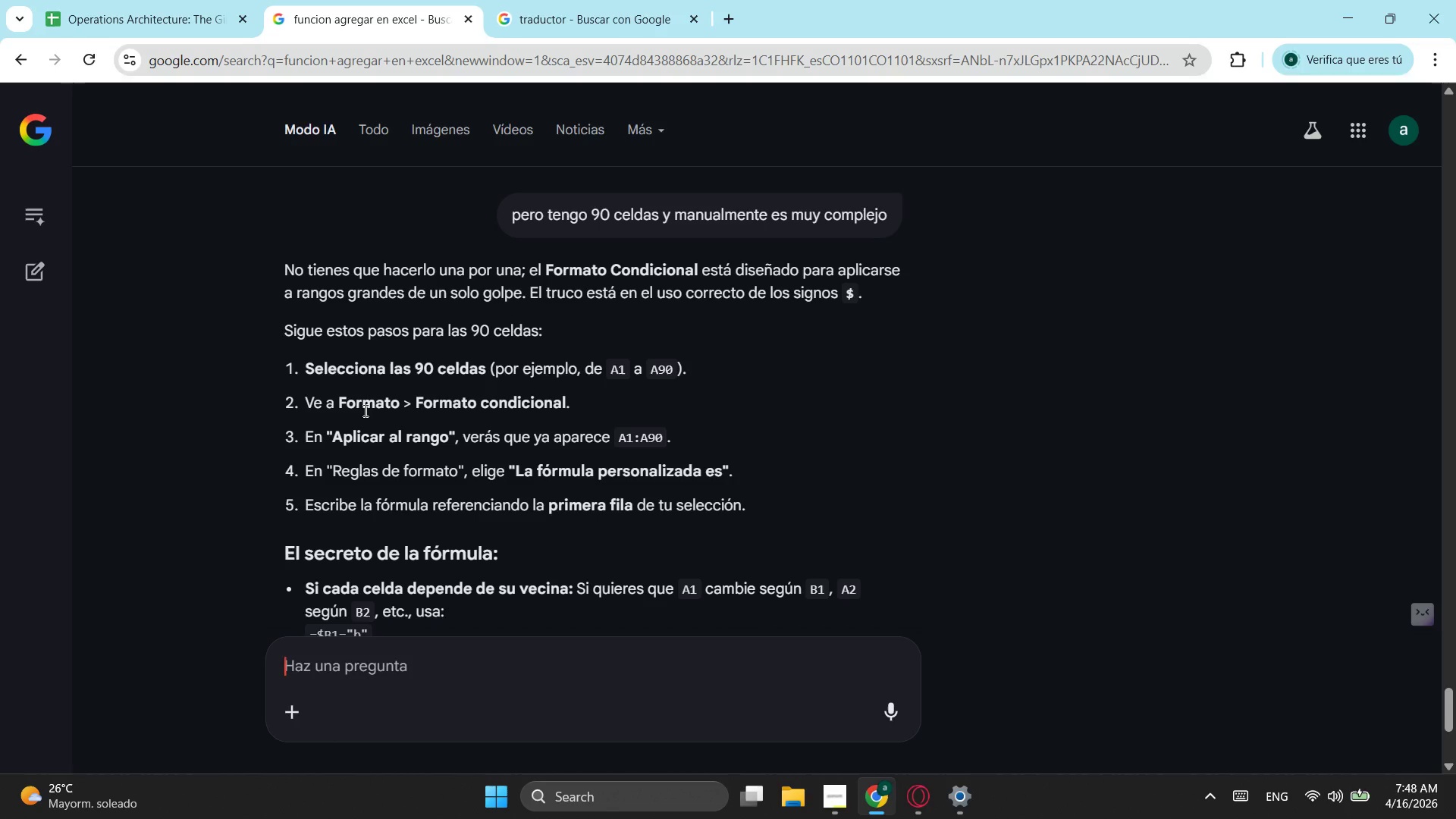 
wait(16.2)
 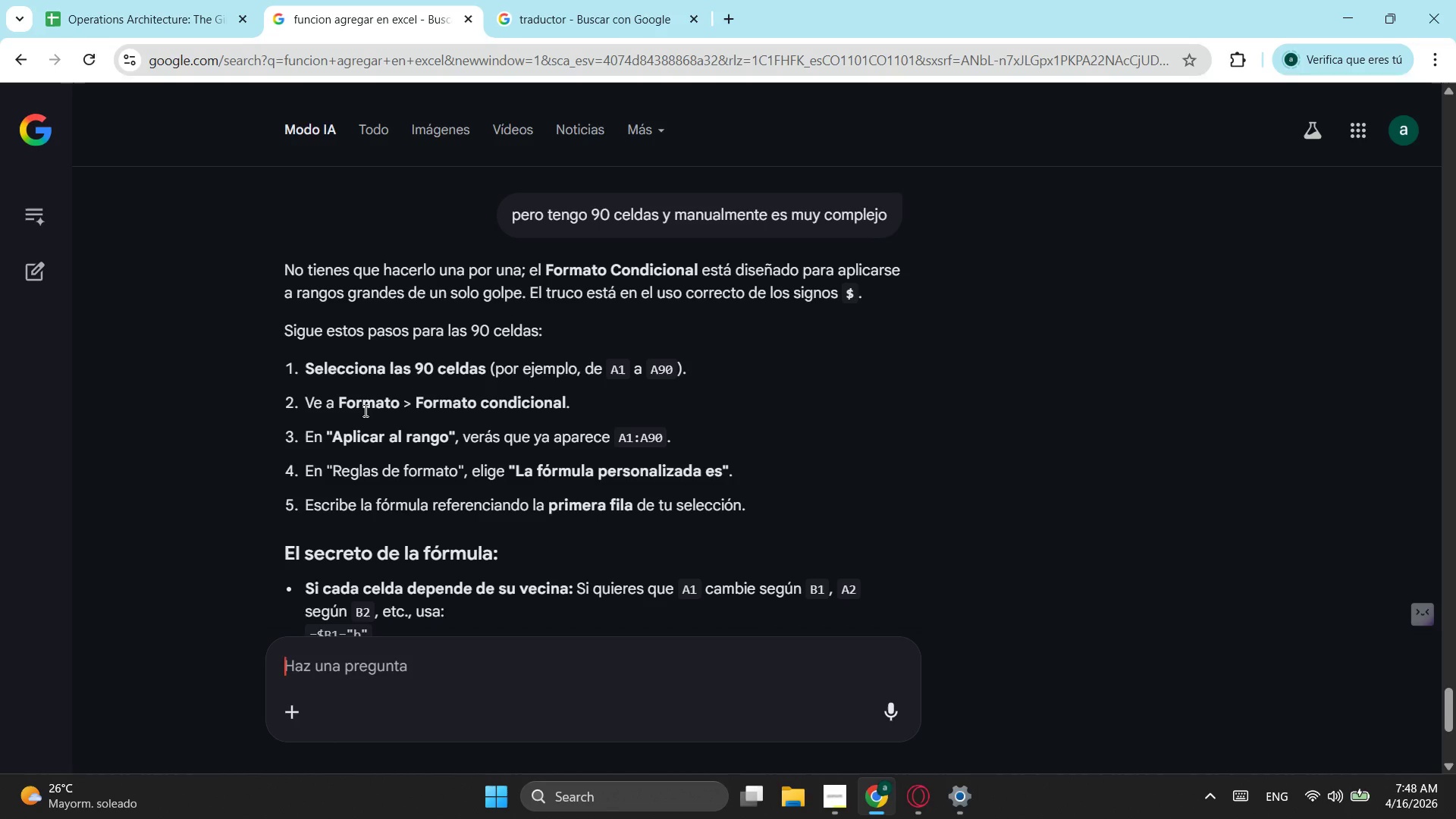 
scroll: coordinate [364, 410], scroll_direction: down, amount: 1.0
 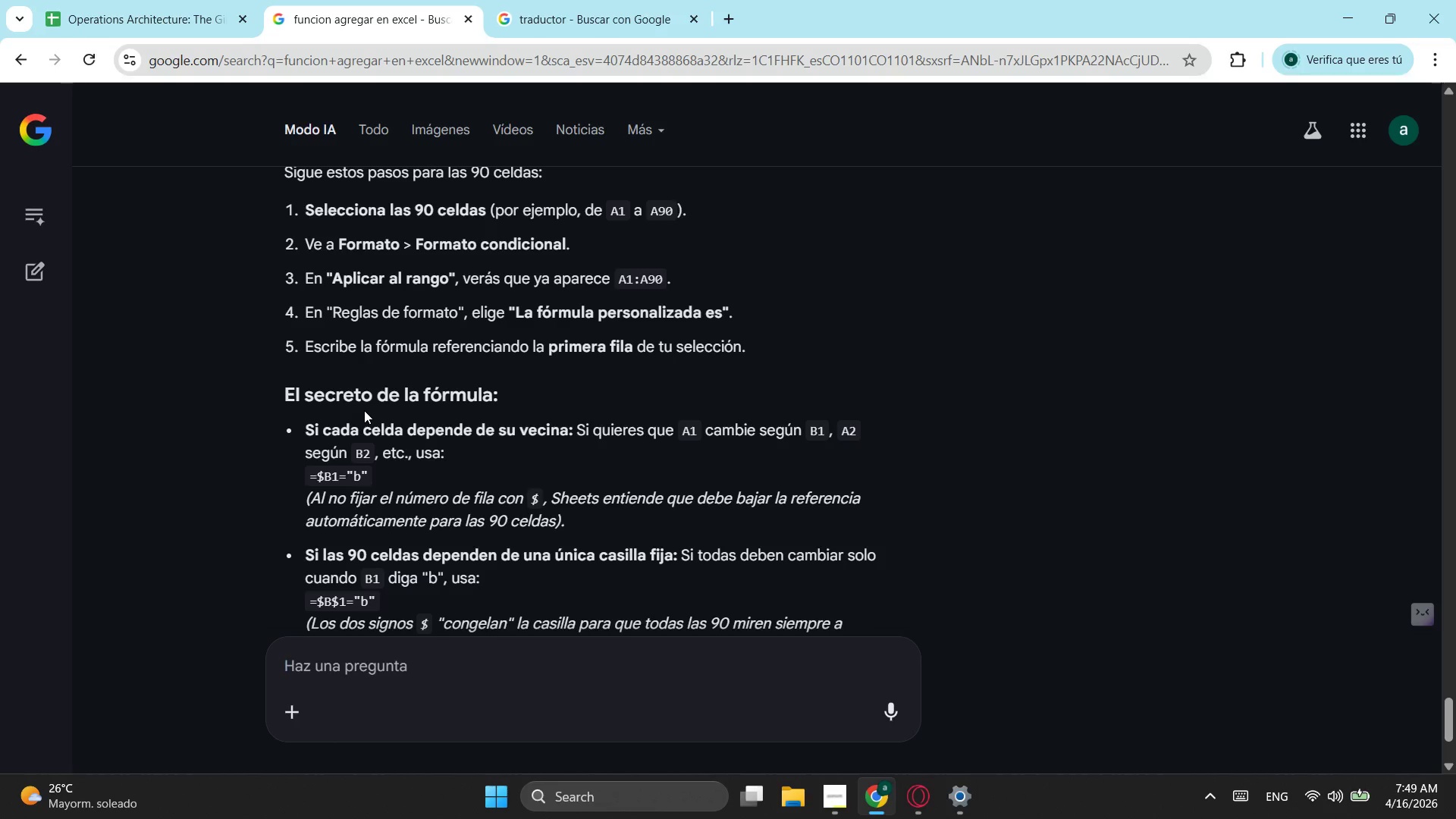 
wait(32.23)
 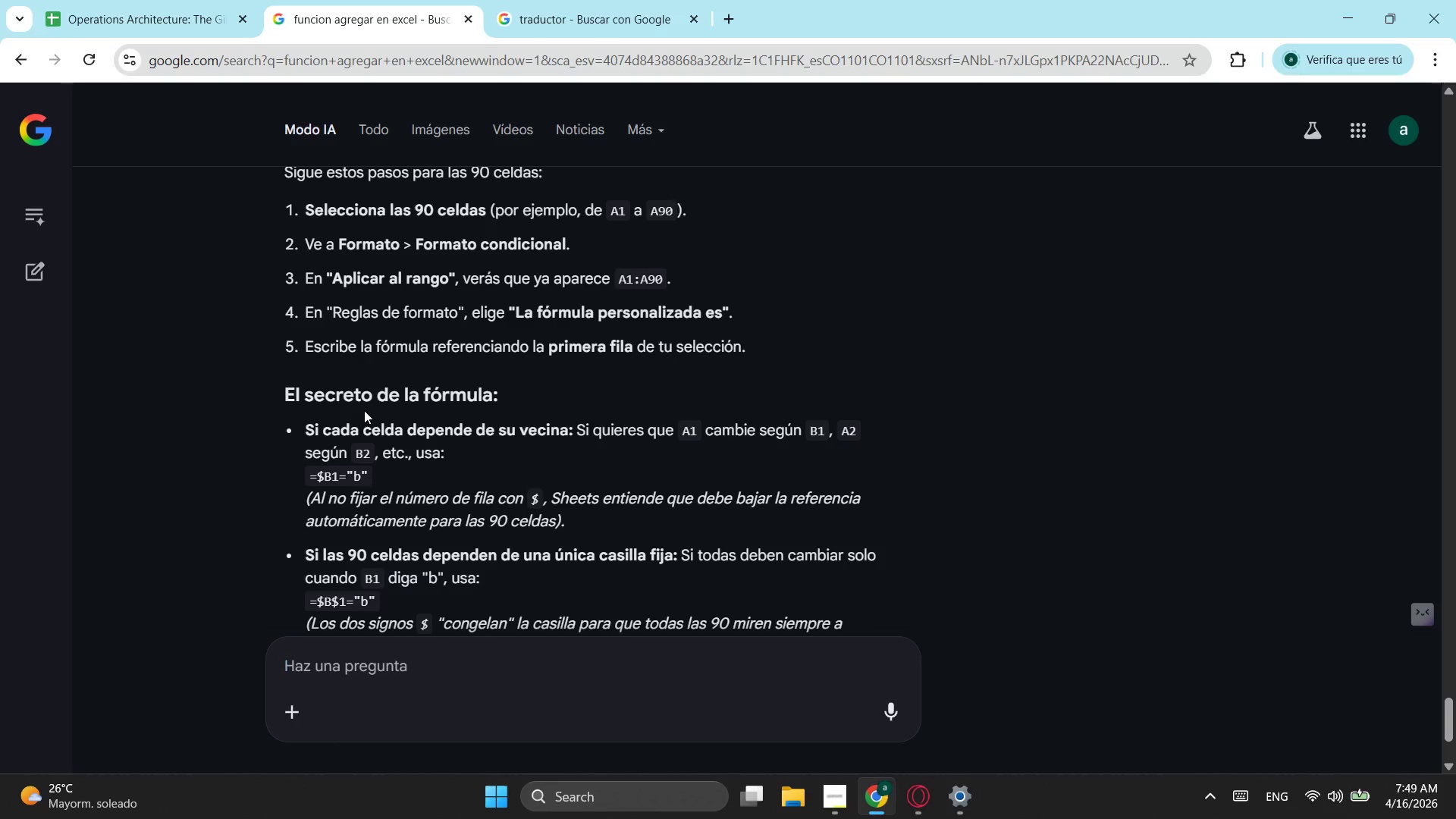 
scroll: coordinate [701, 514], scroll_direction: down, amount: 1.0
 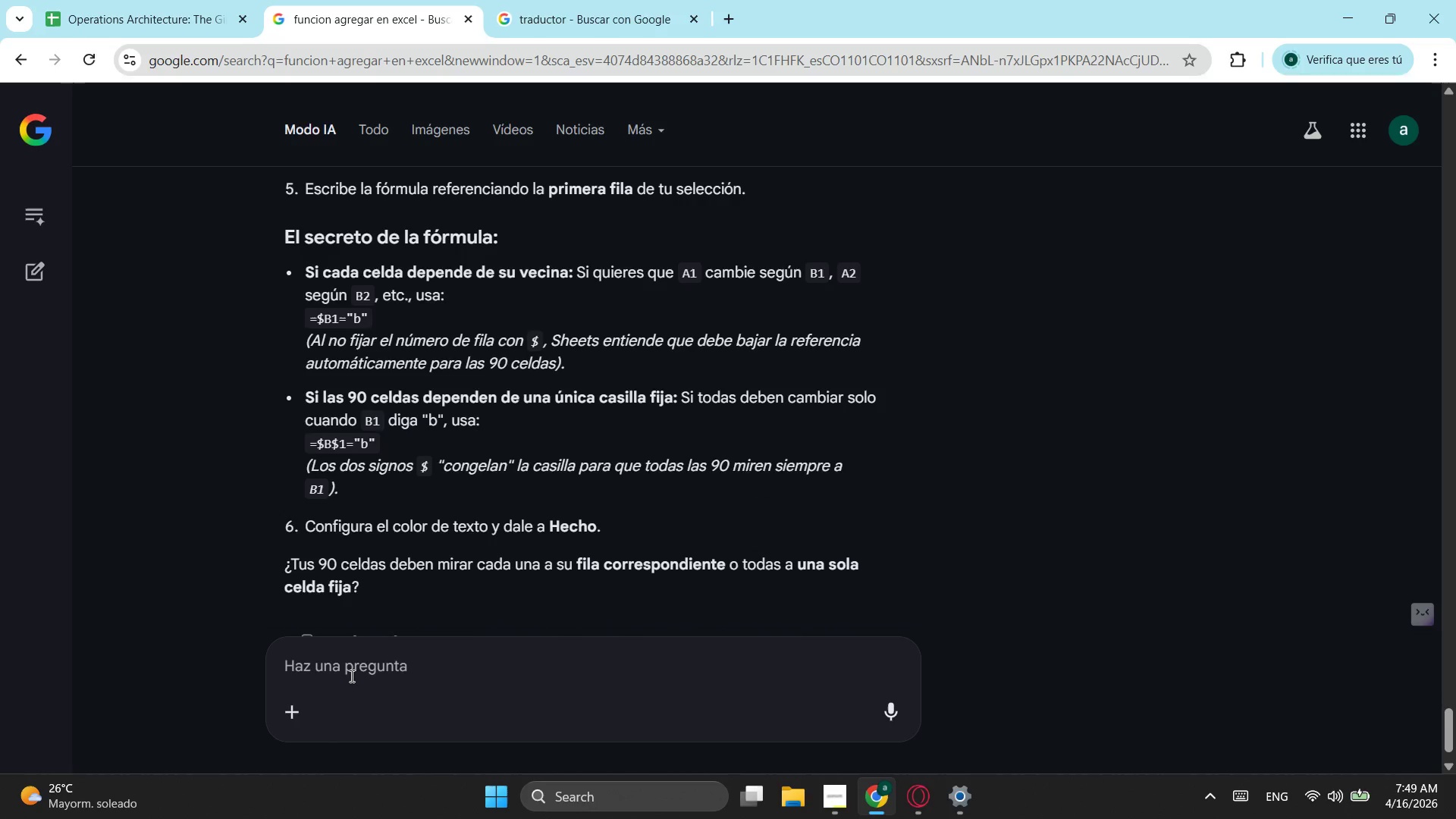 
type(en mi caso quei)
key(Backspace)
key(Backspace)
type(iero que v)
key(Backspace)
type(cambie teniendo en cuenta si el valor es menor que un dato ingresado)
 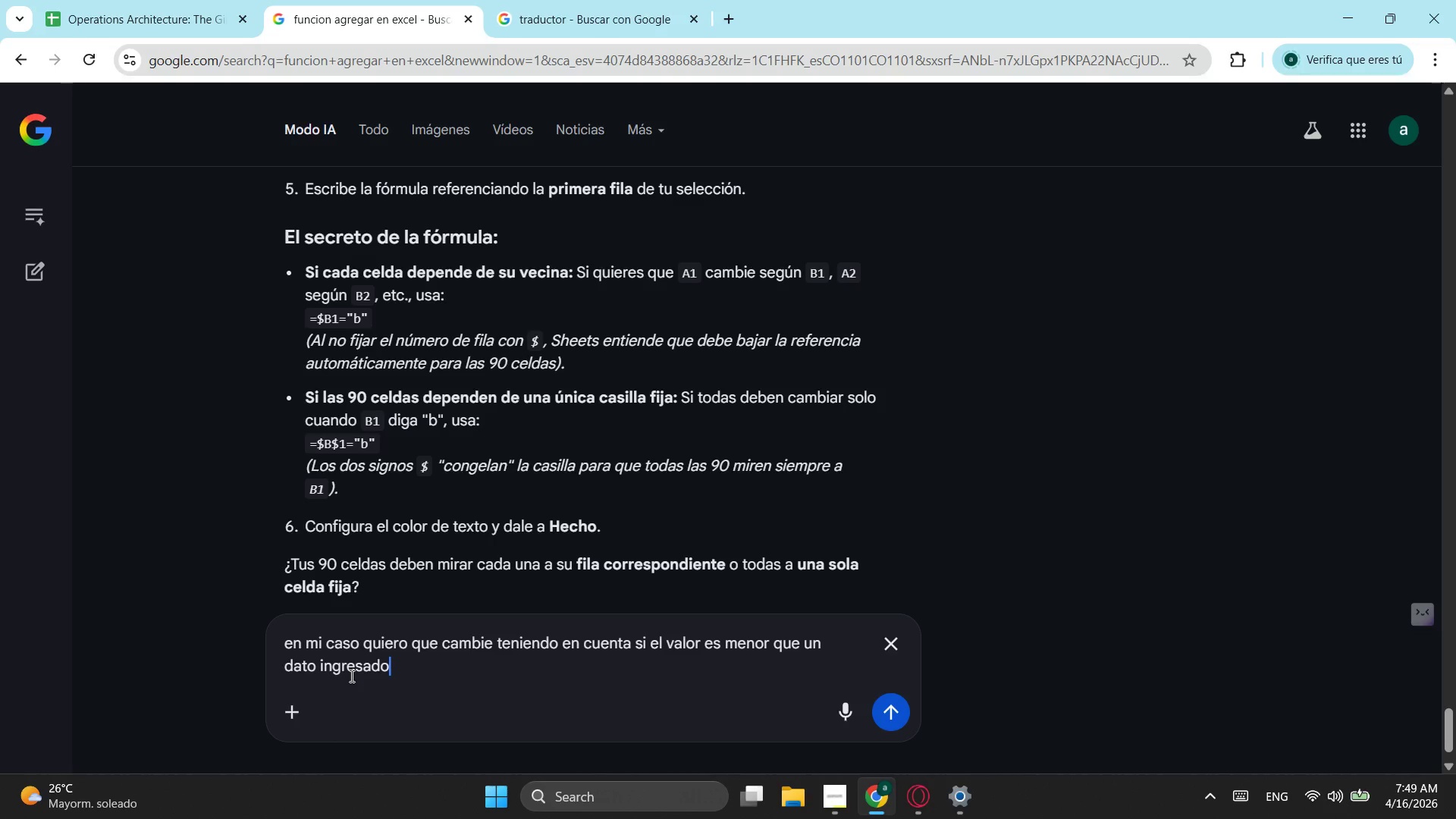 
key(Enter)
 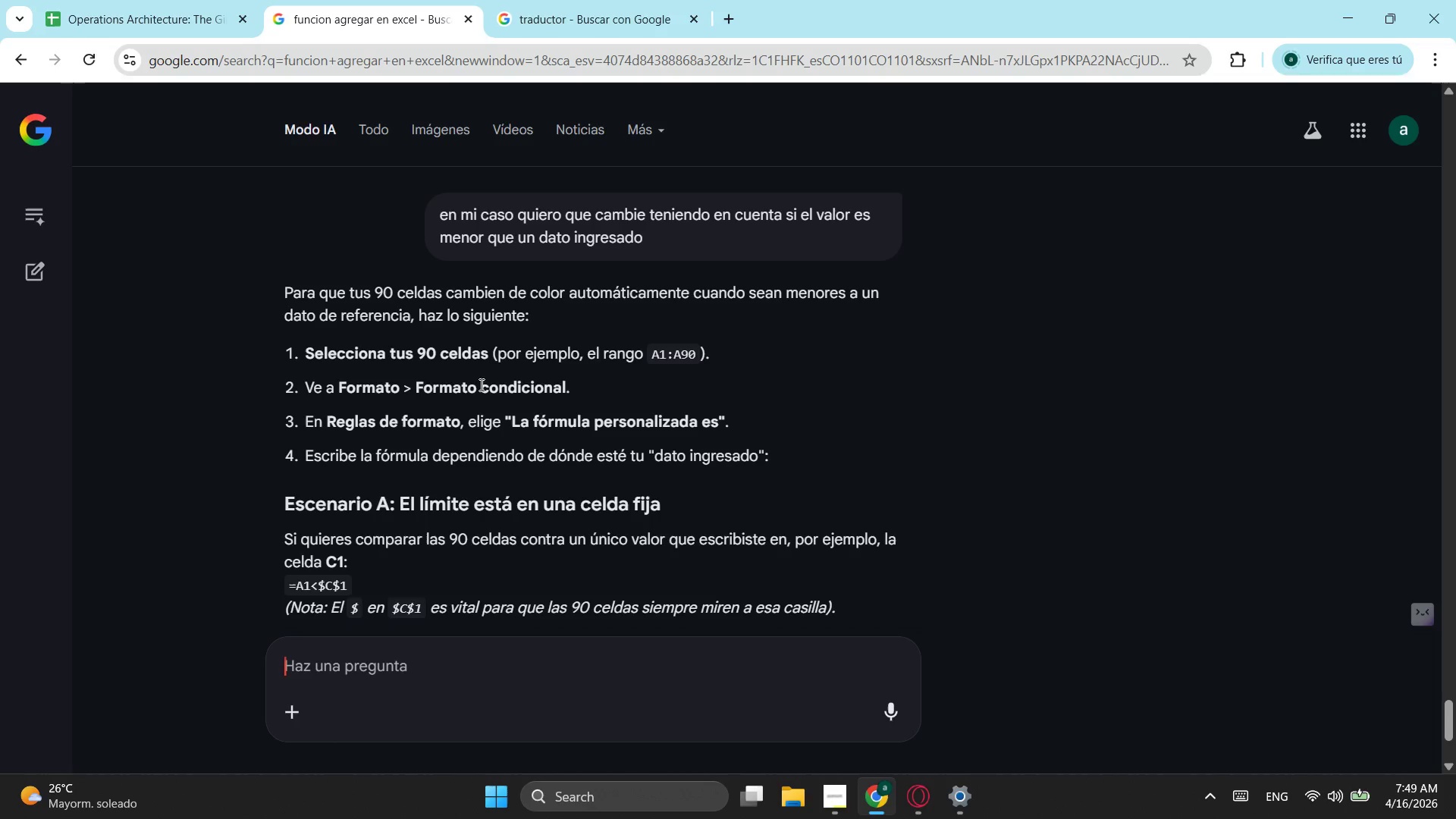 
scroll: coordinate [475, 470], scroll_direction: down, amount: 1.0
 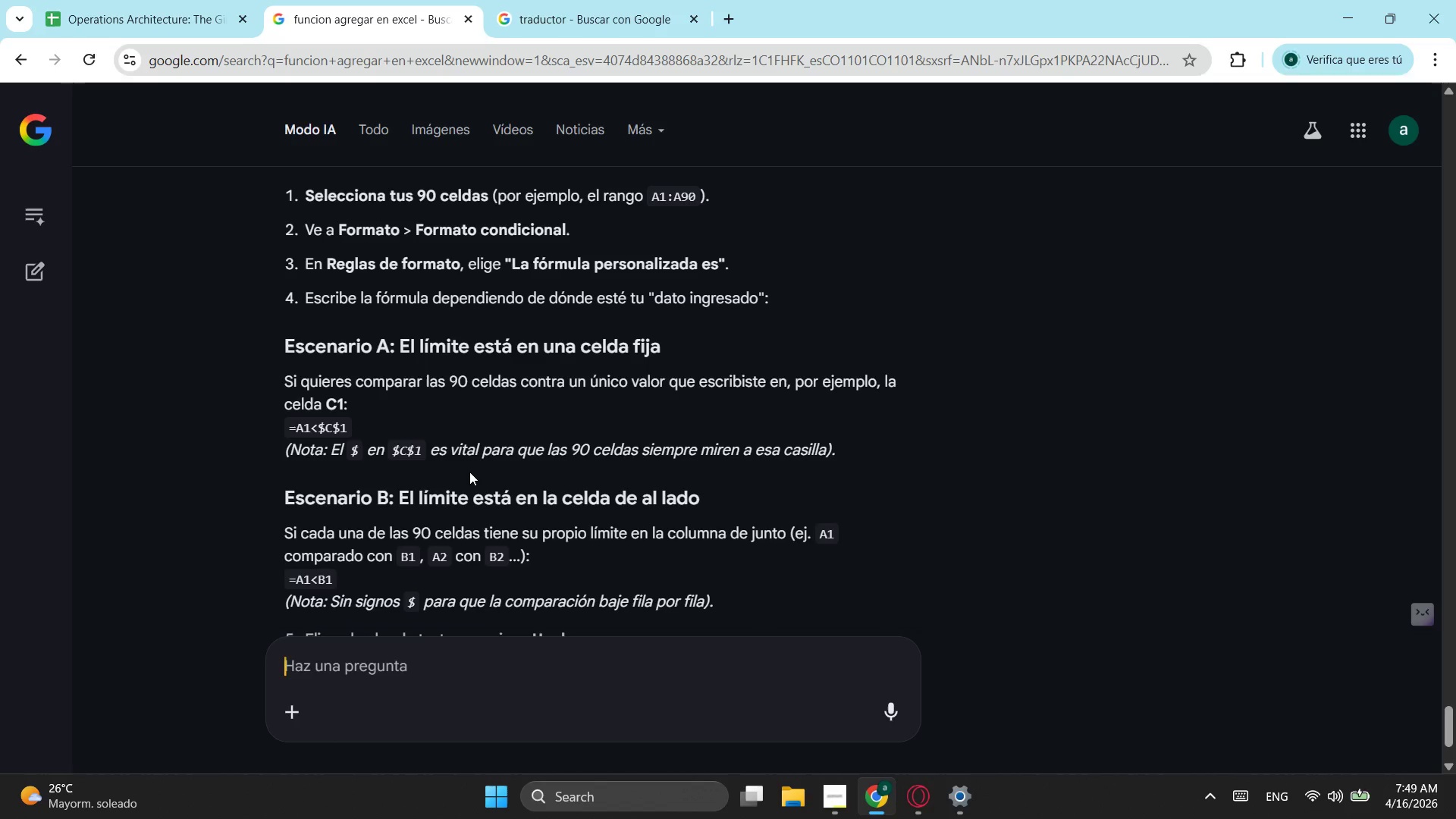 
wait(8.79)
 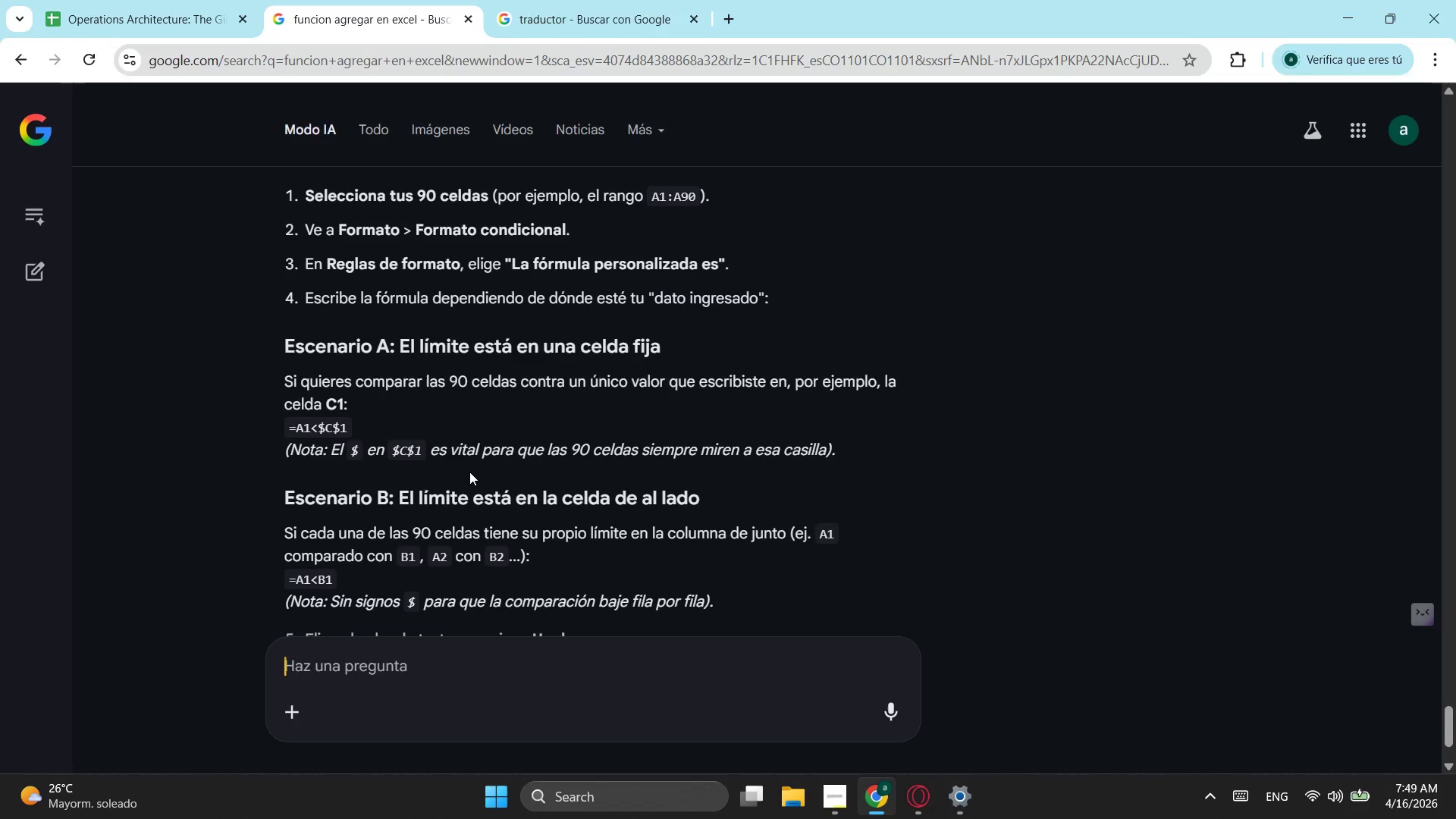 
left_click_drag(start_coordinate=[347, 426], to_coordinate=[281, 435])
 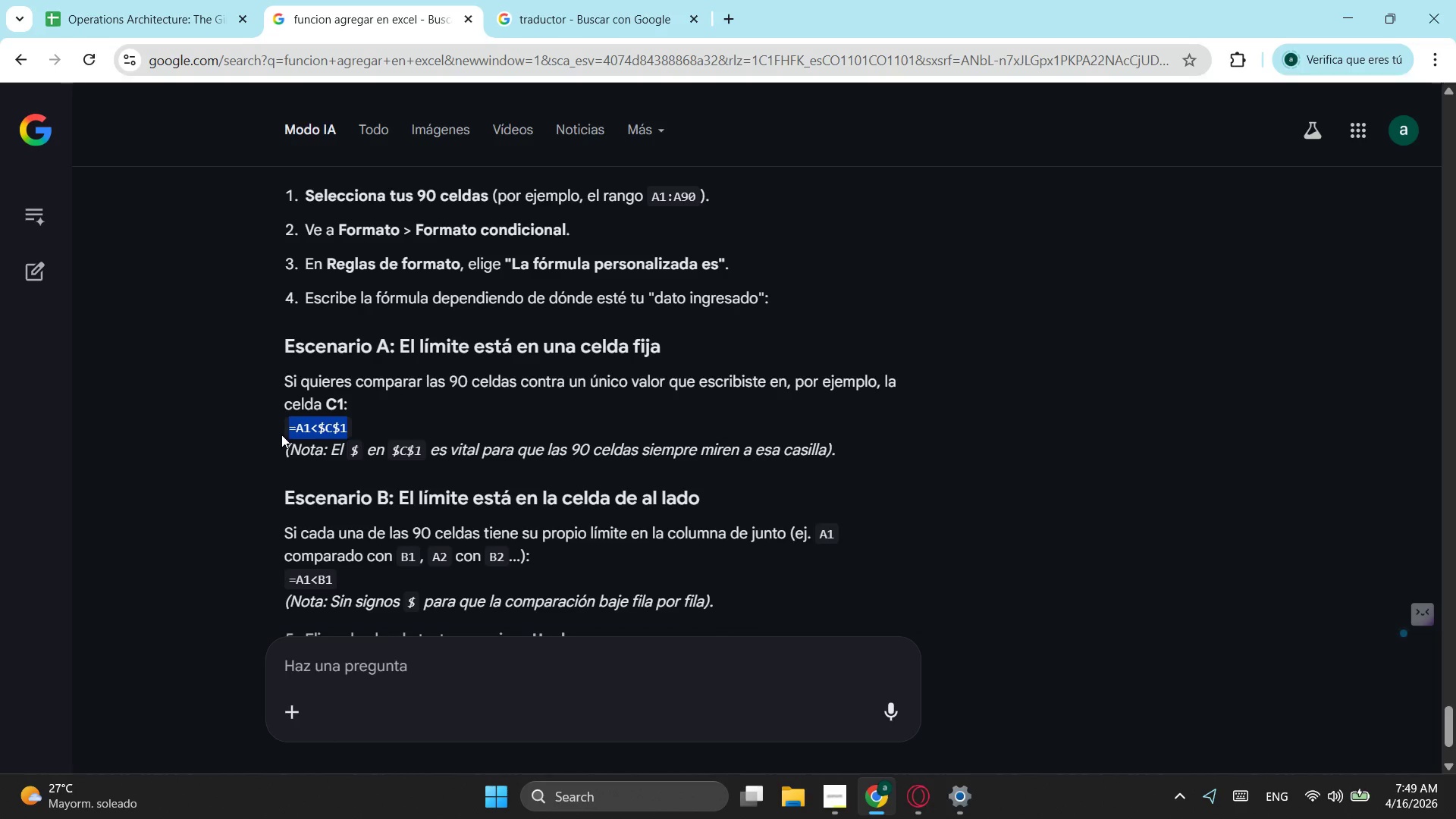 
key(Control+ControlLeft)
 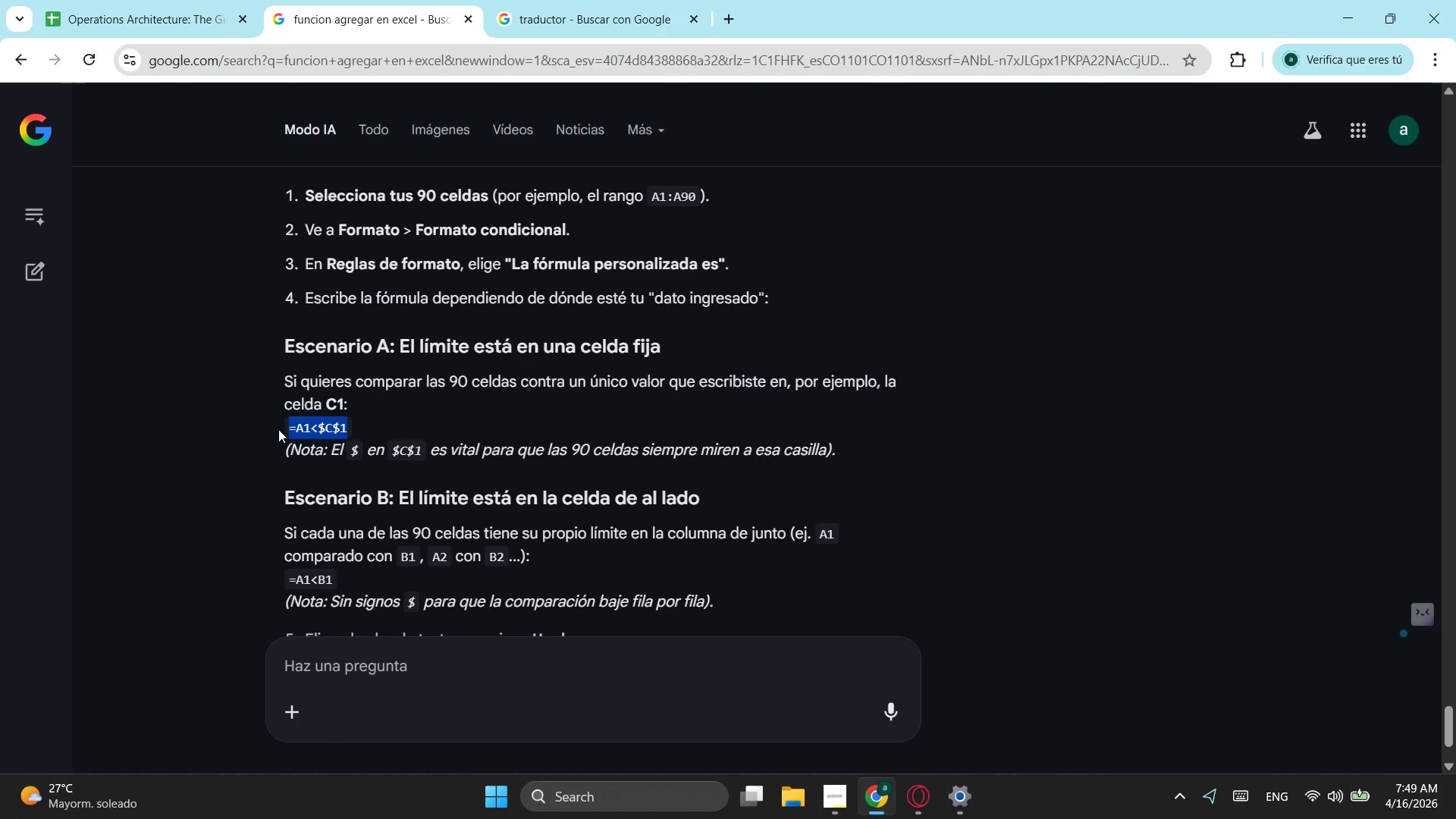 
key(Control+C)
 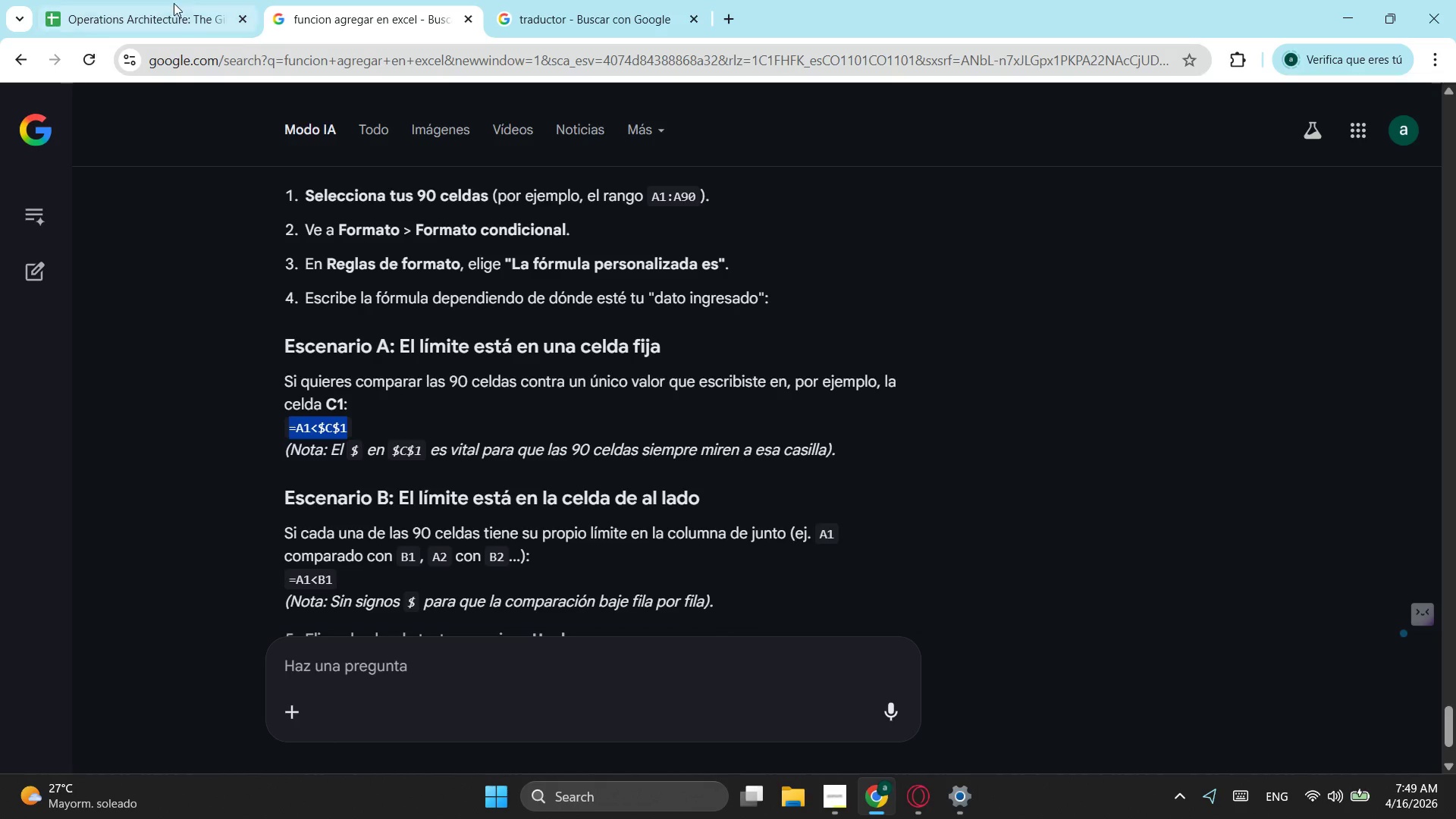 
left_click([161, 0])
 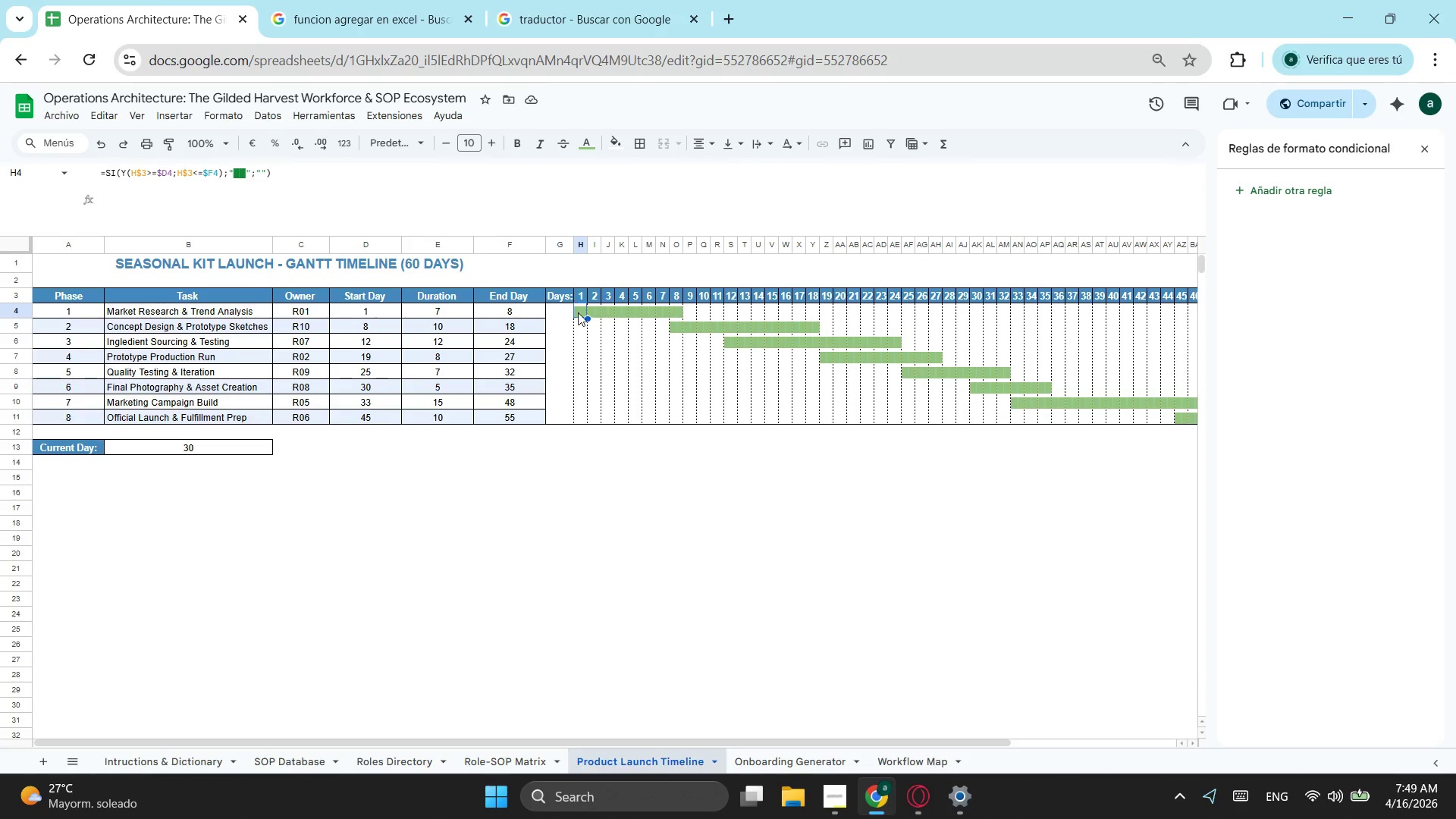 
left_click([578, 312])
 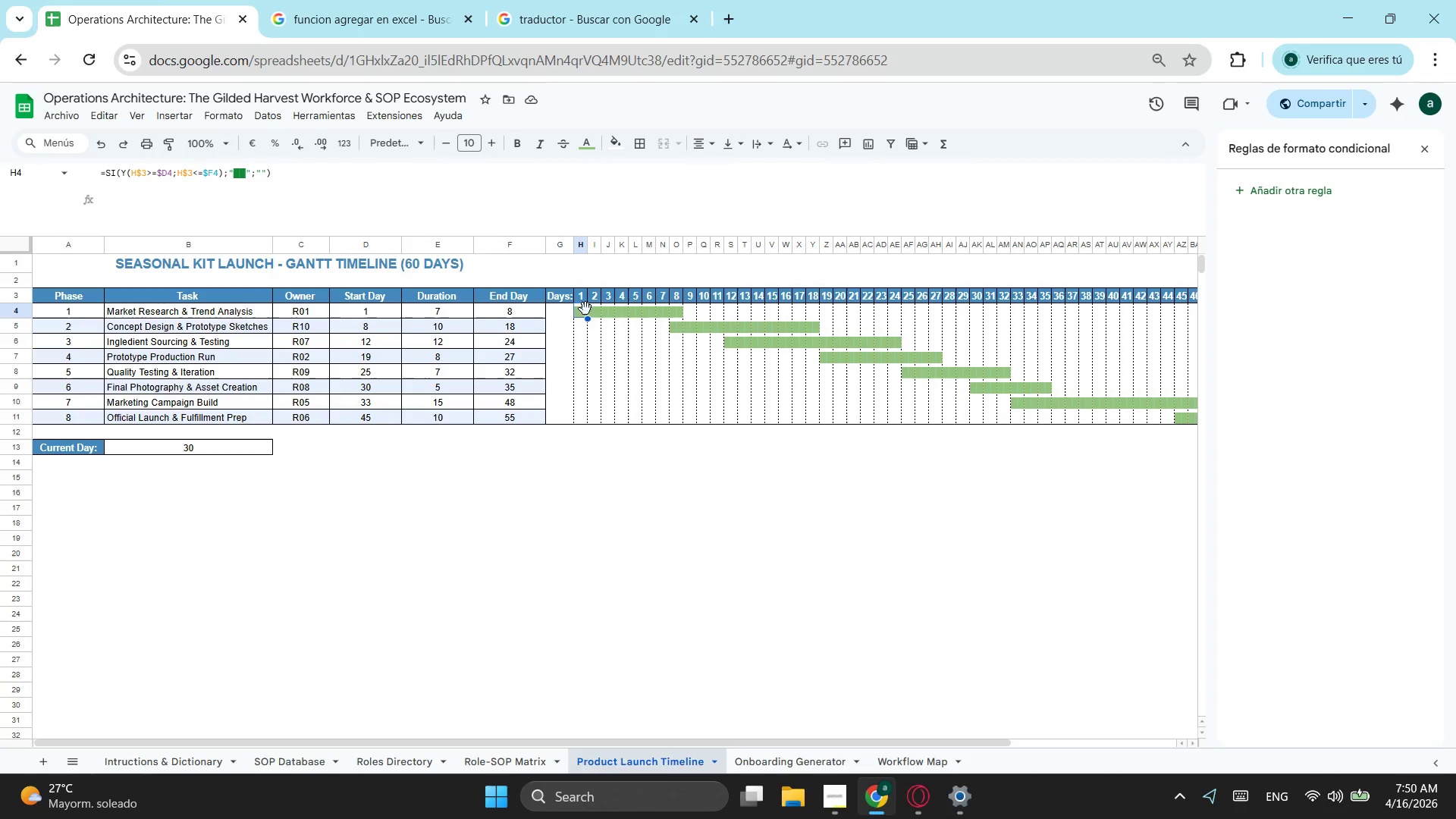 
wait(8.8)
 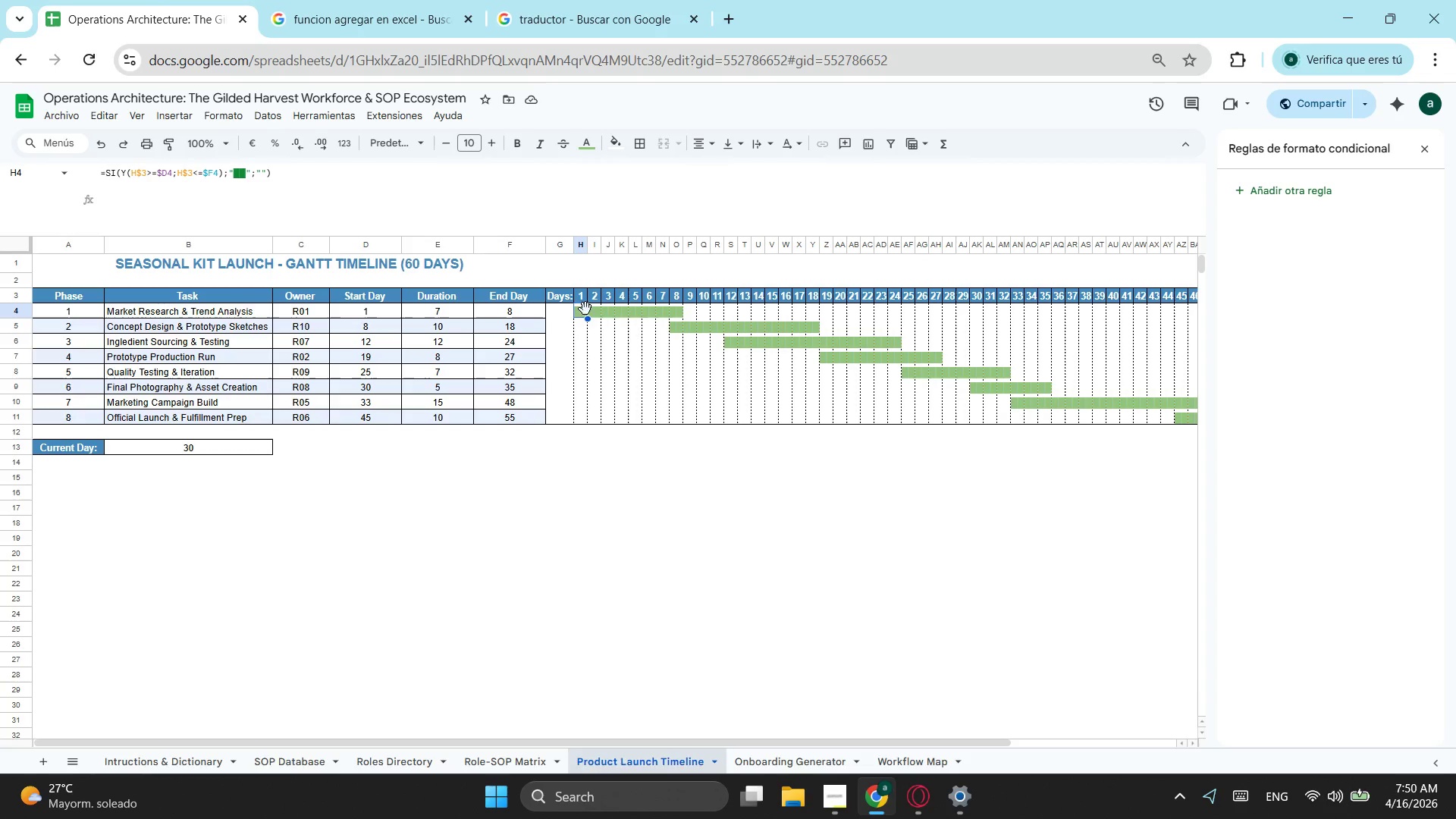 
left_click([588, 374])
 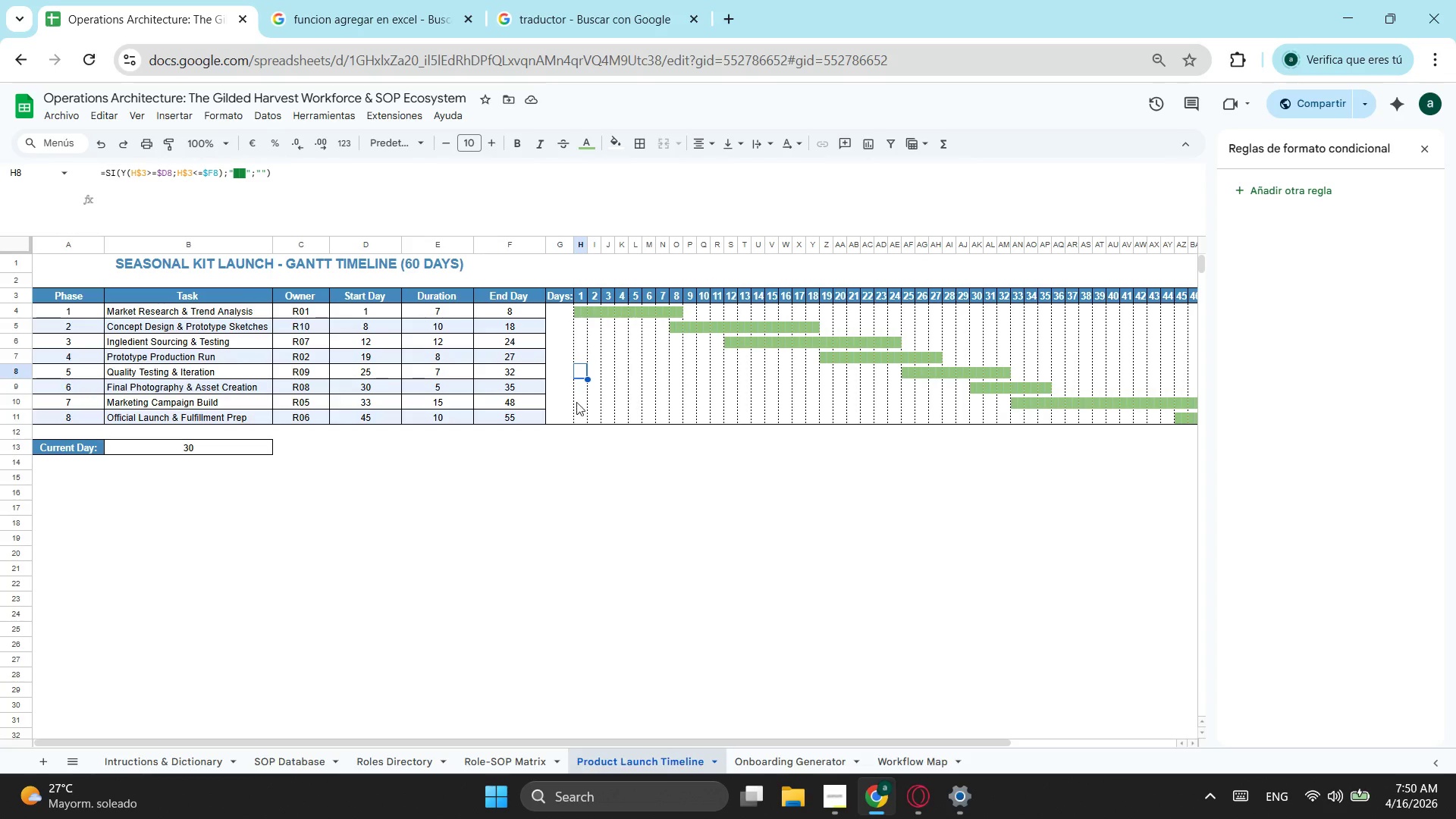 
left_click([578, 405])
 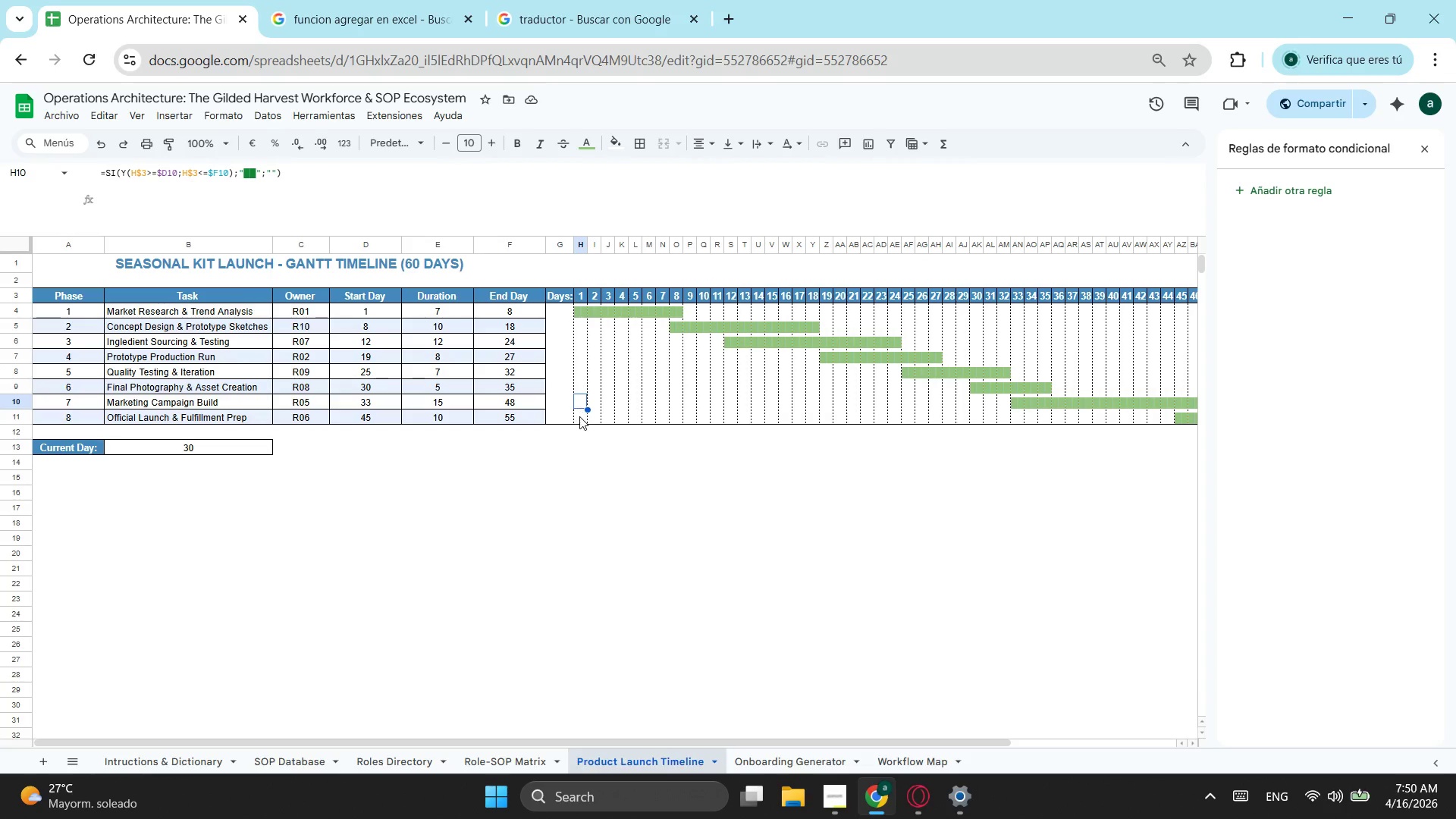 
left_click([581, 419])
 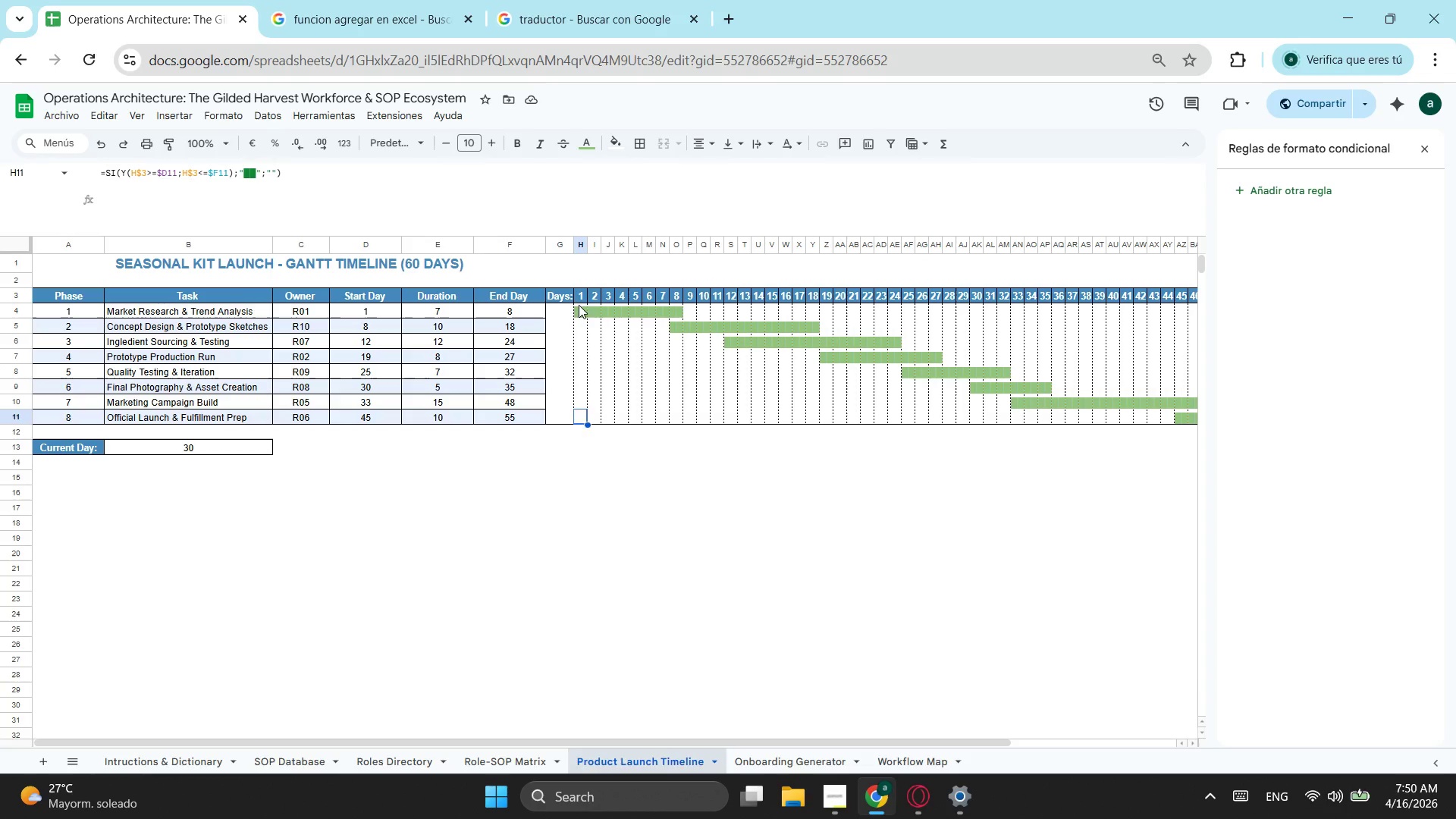 
left_click([577, 306])
 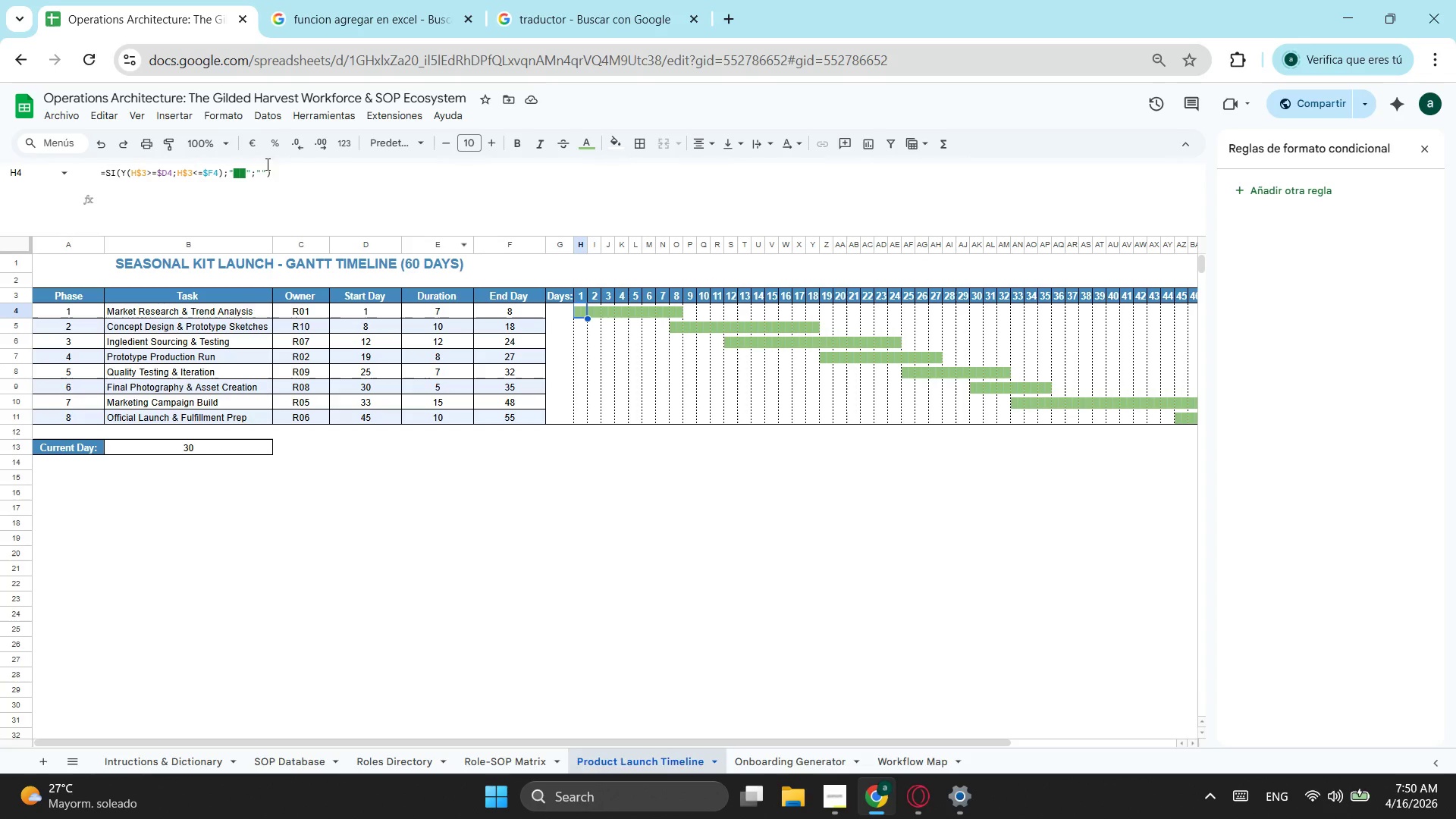 
left_click([224, 118])
 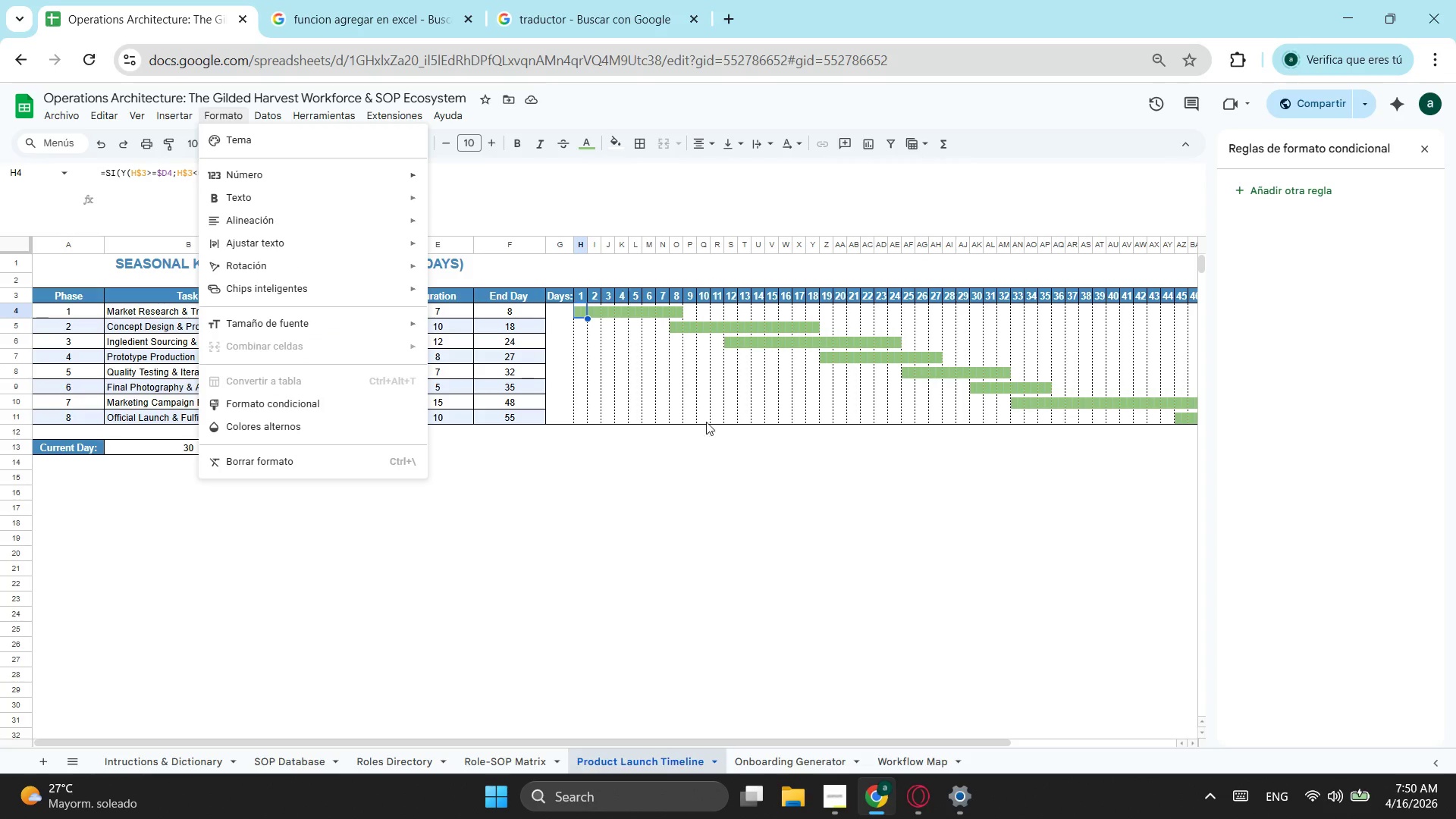 
left_click([645, 561])
 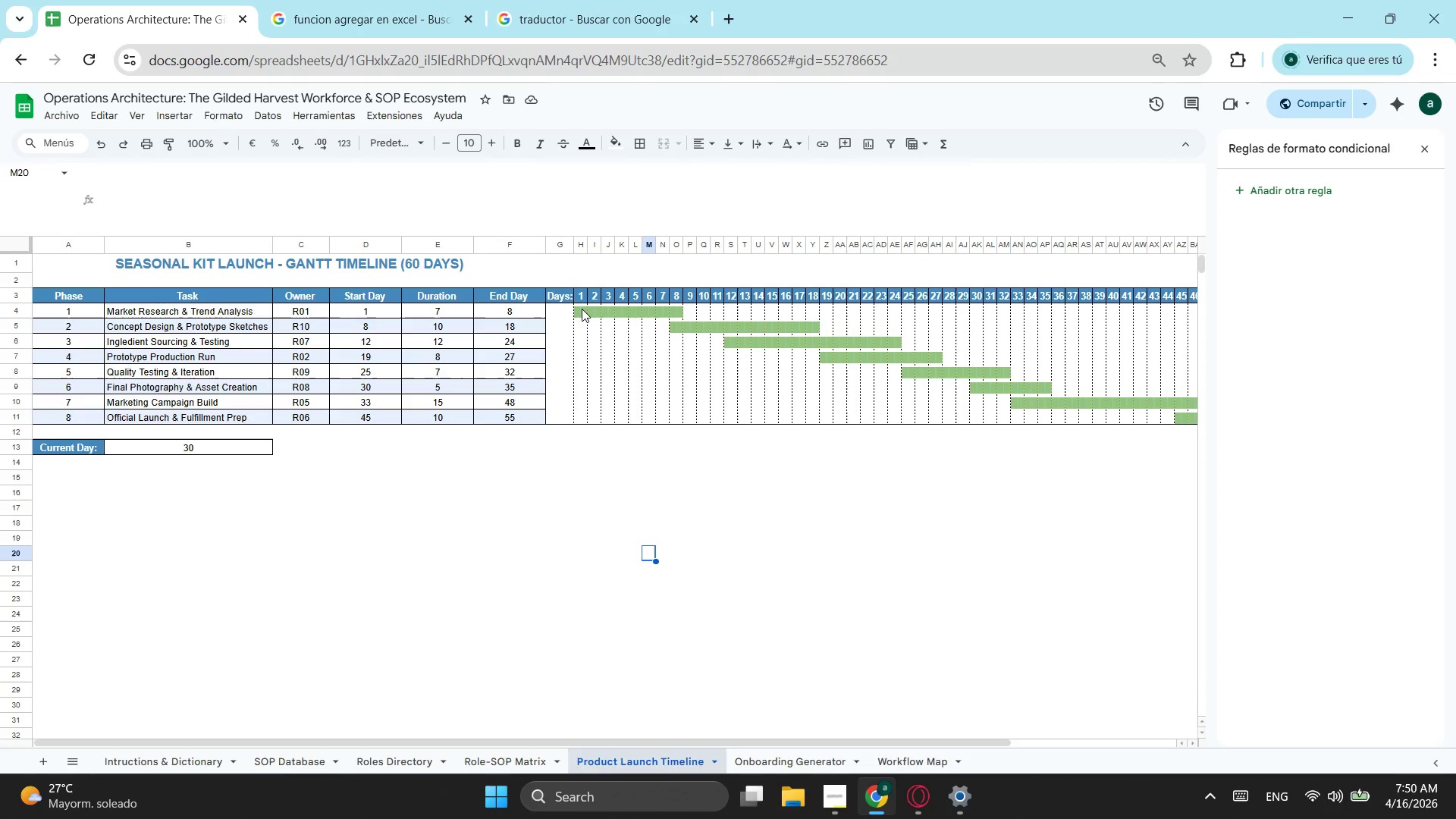 
left_click_drag(start_coordinate=[579, 309], to_coordinate=[1190, 426])
 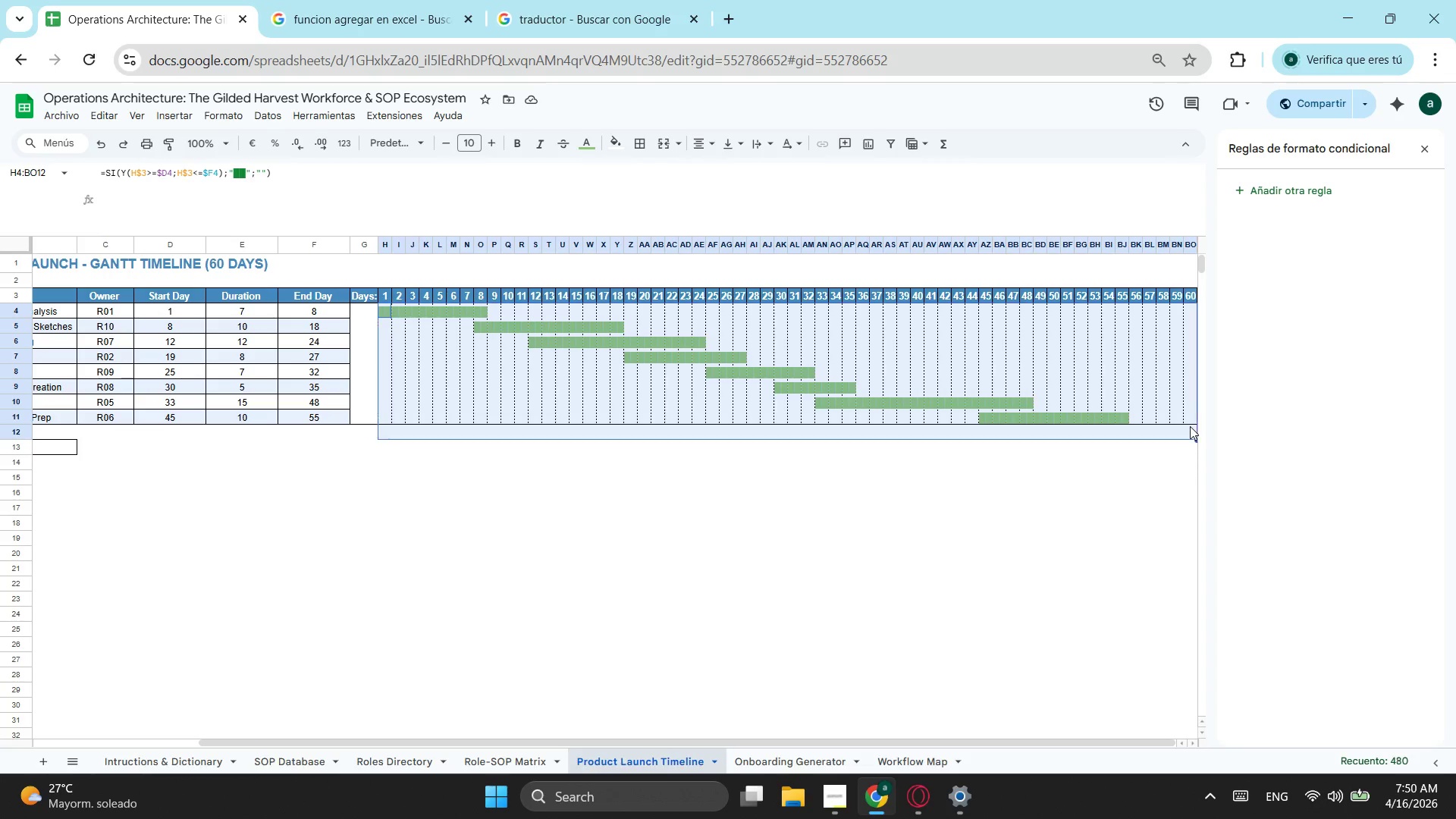 
left_click([1190, 426])
 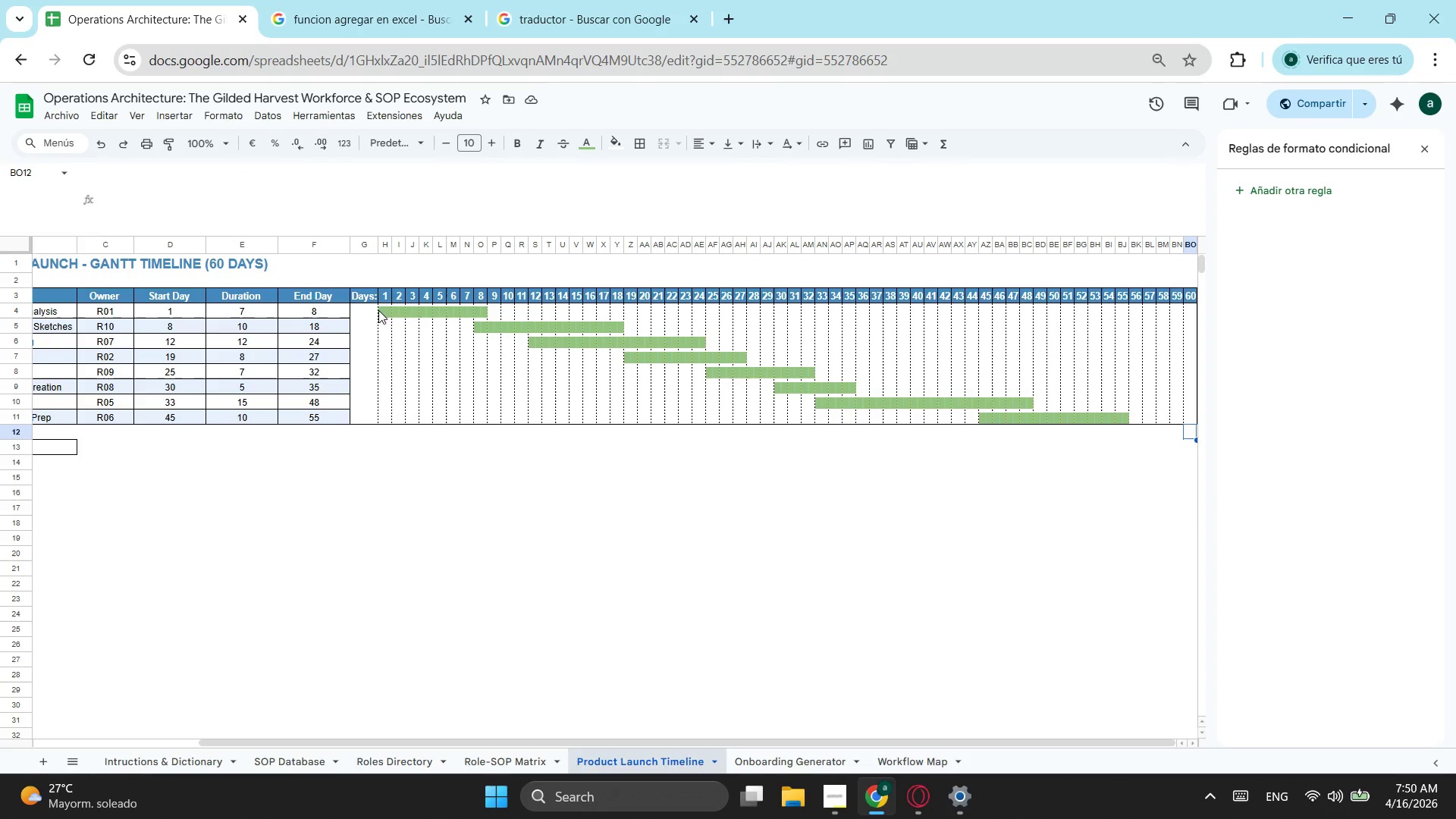 
left_click_drag(start_coordinate=[384, 306], to_coordinate=[1186, 417])
 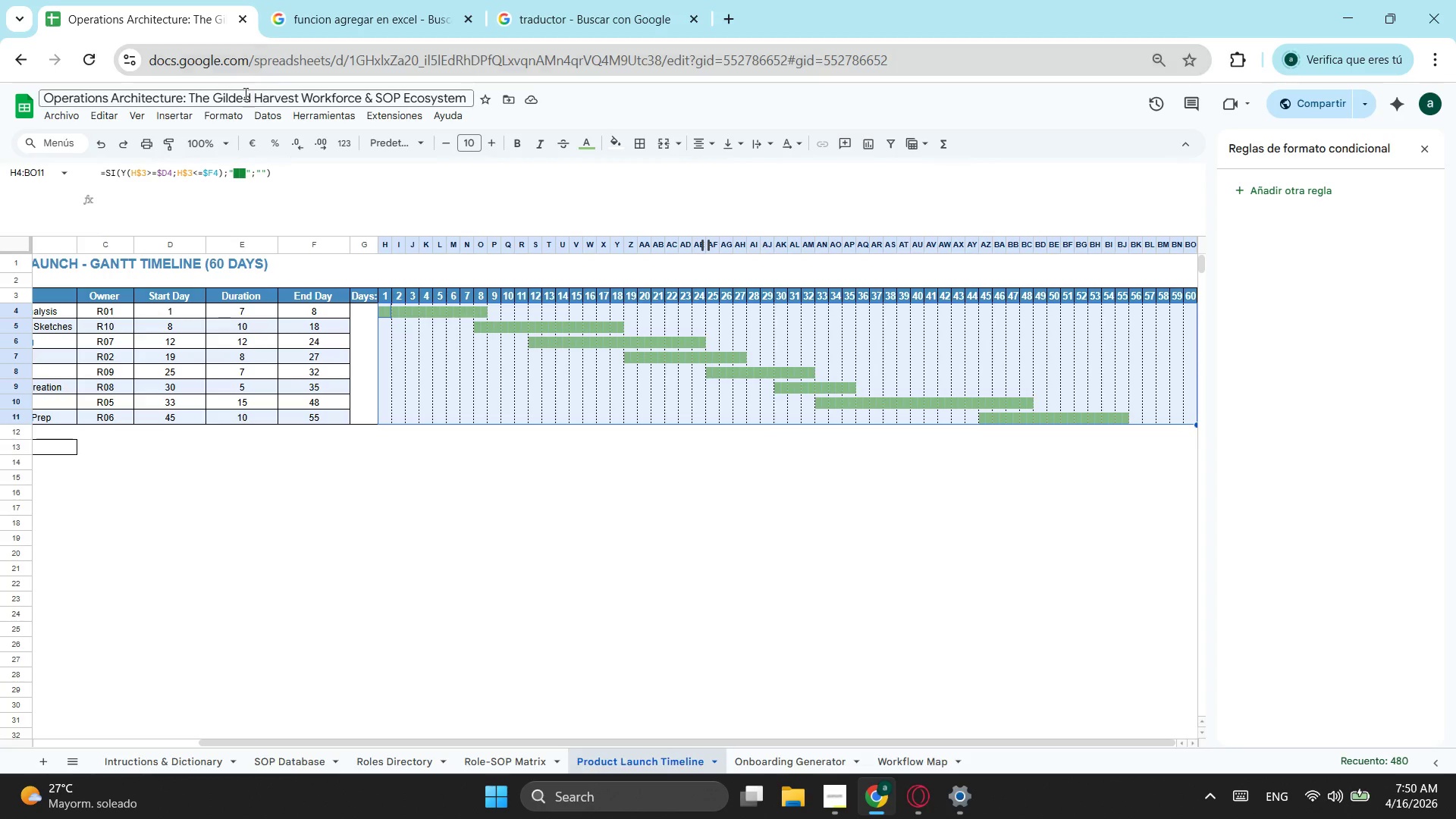 
left_click([234, 112])
 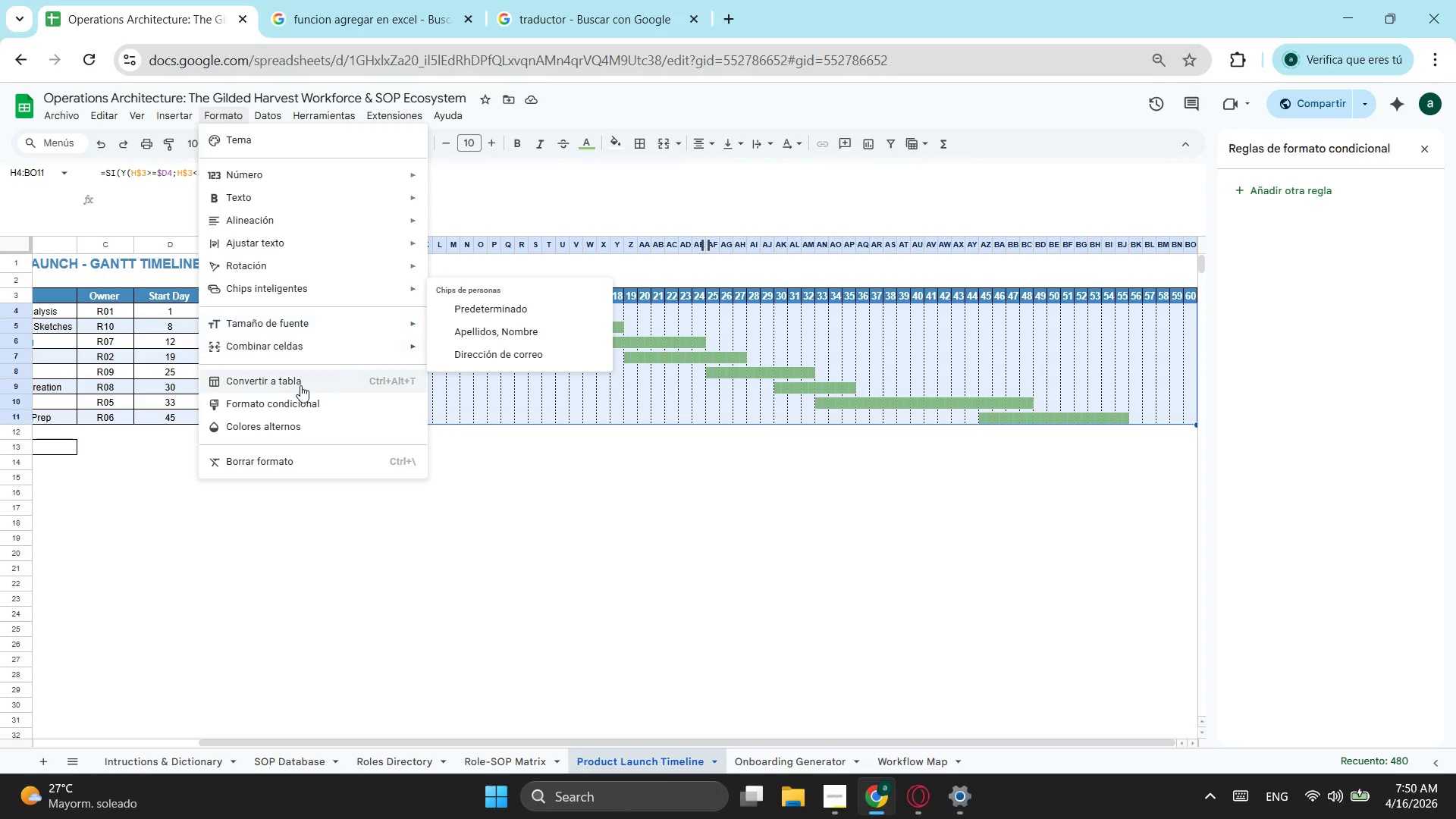 
left_click([305, 399])
 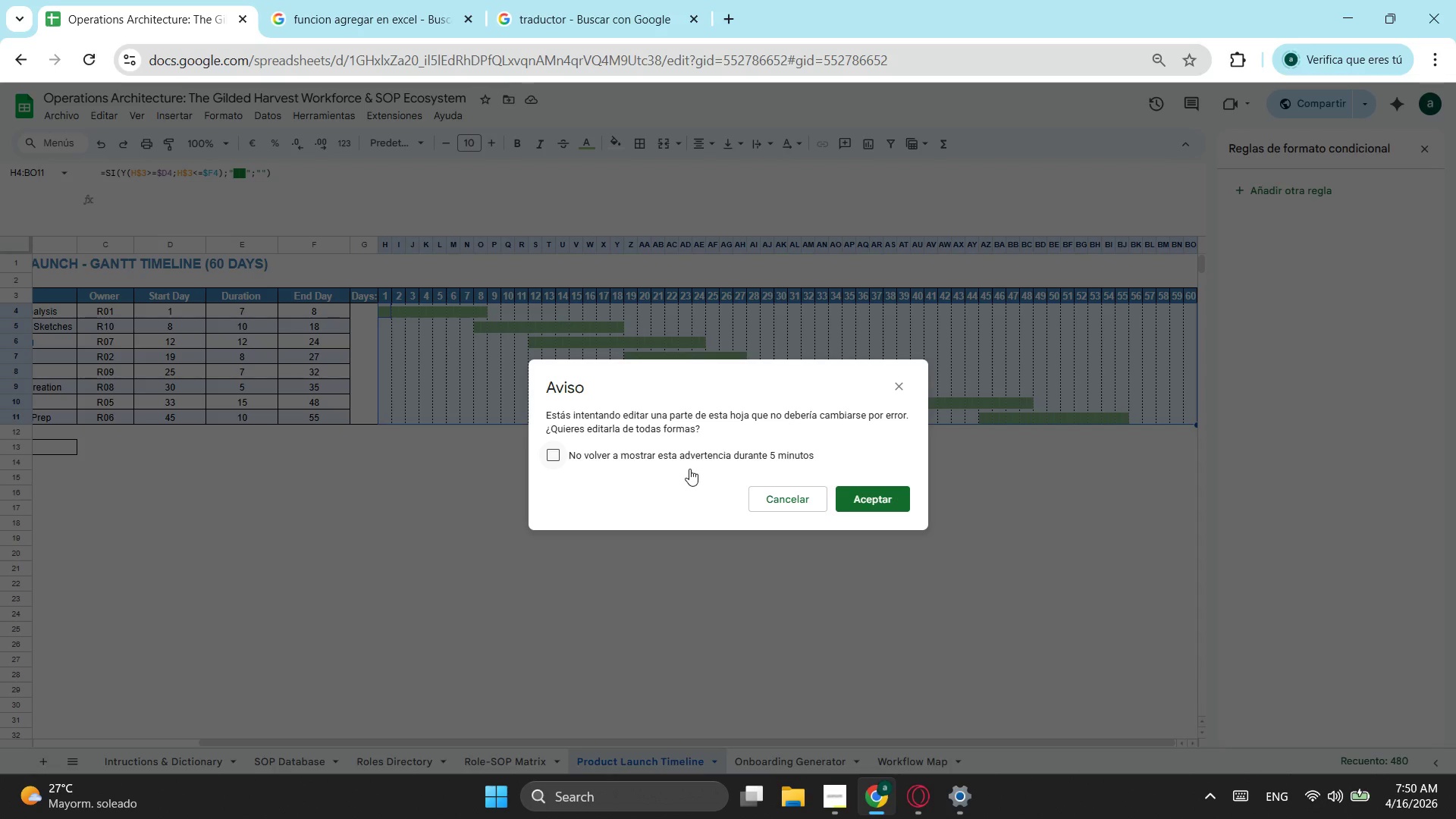 
wait(10.47)
 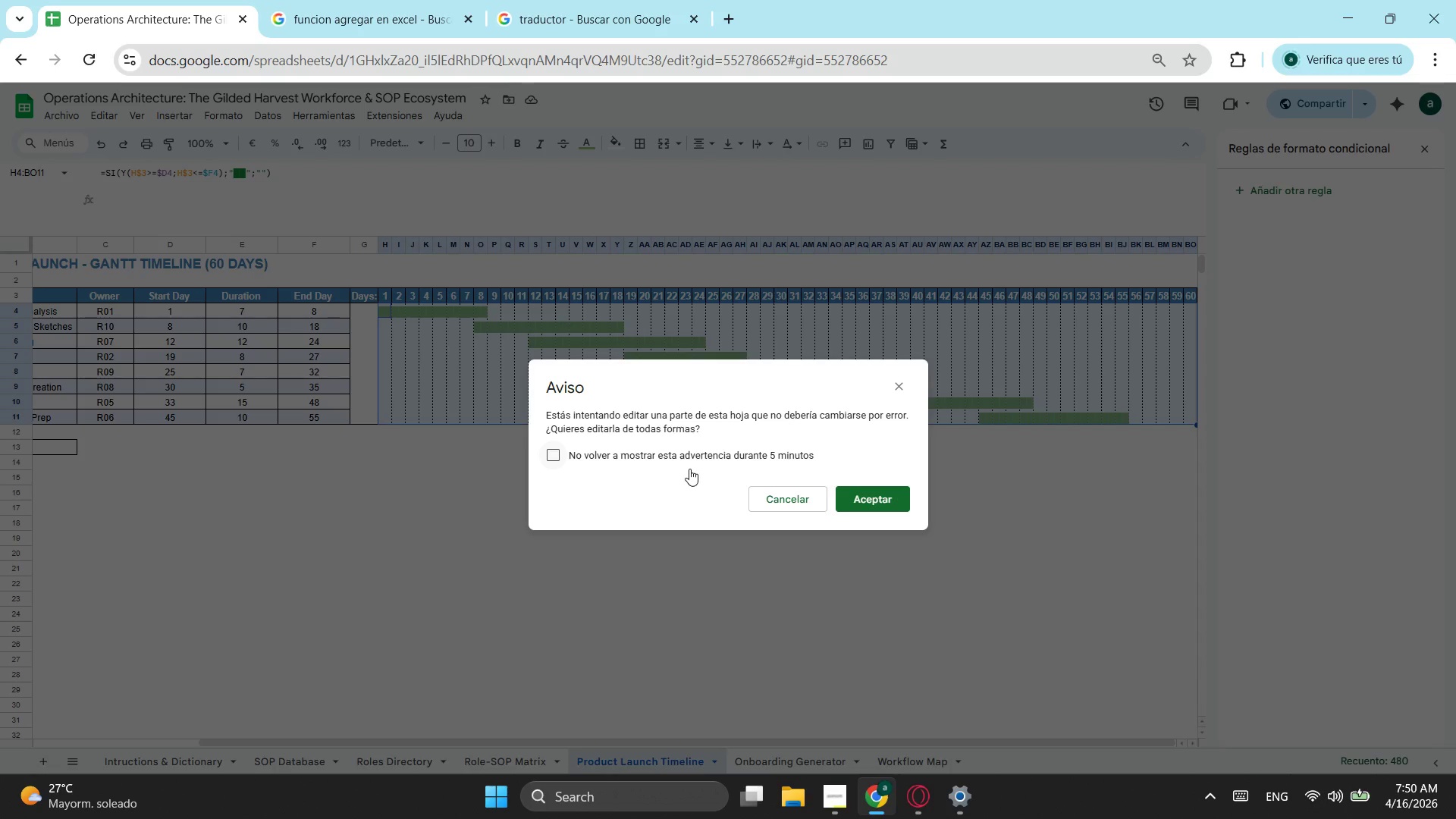 
left_click([879, 497])
 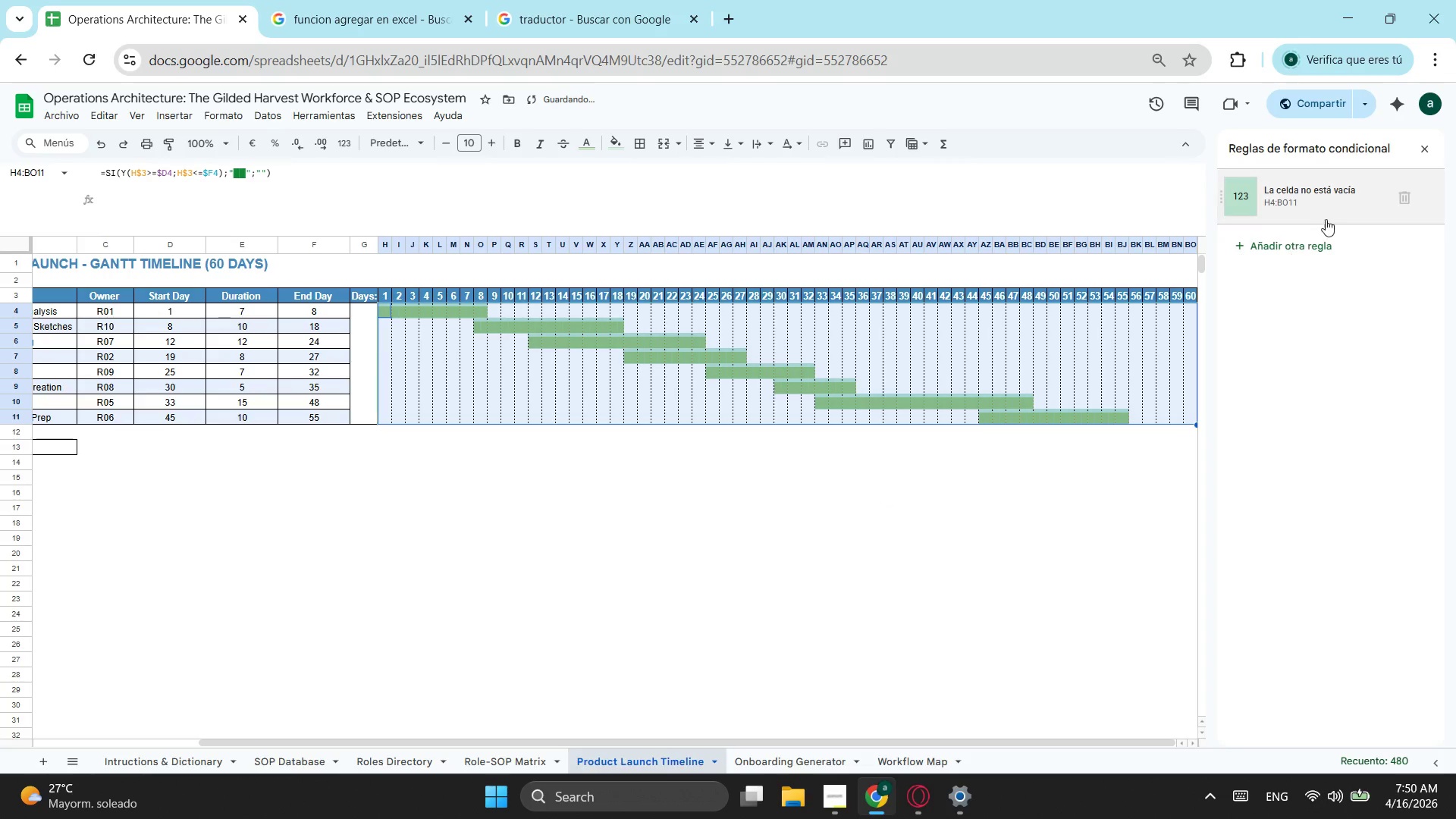 
left_click([1331, 203])
 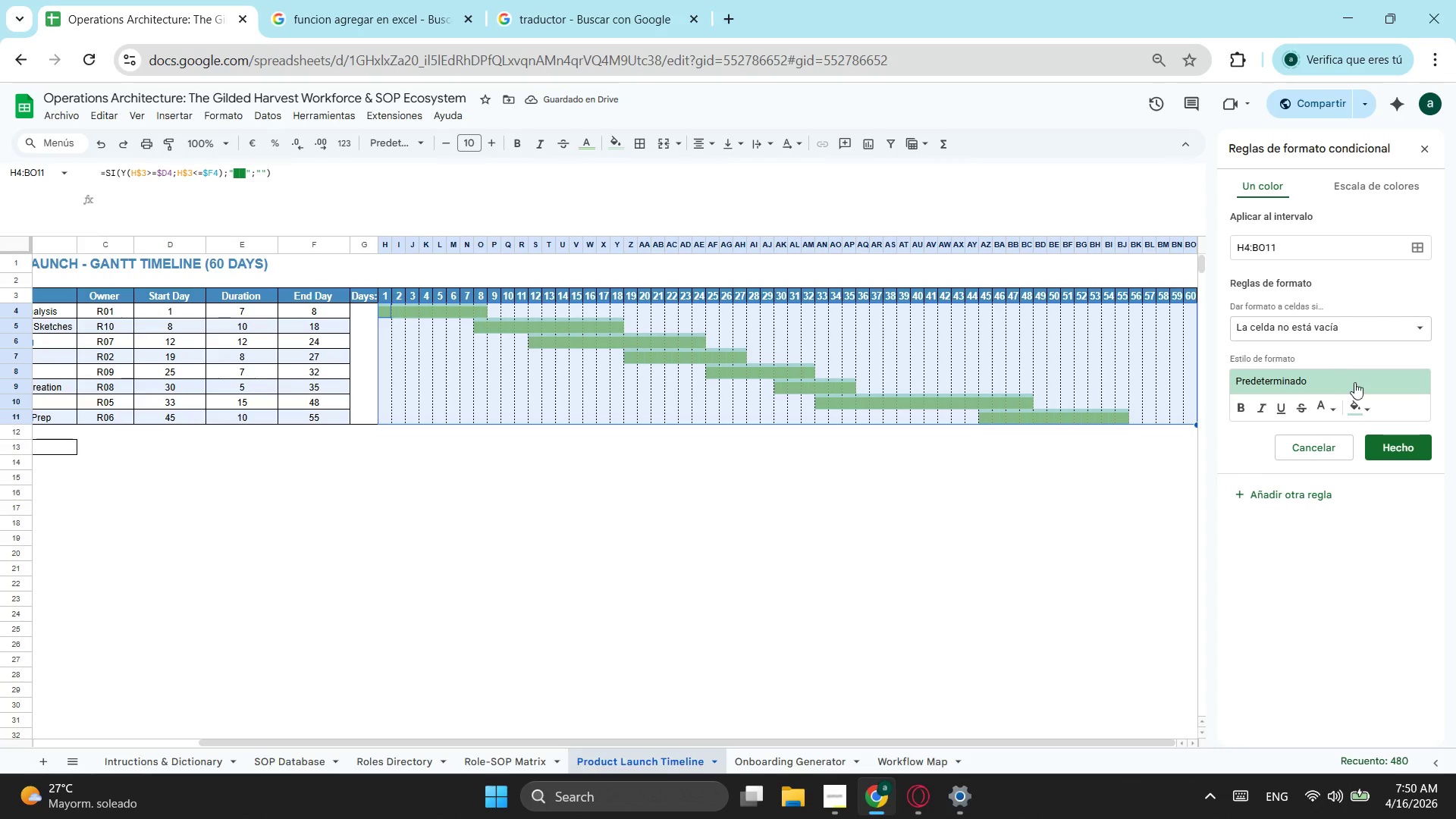 
left_click([1354, 402])
 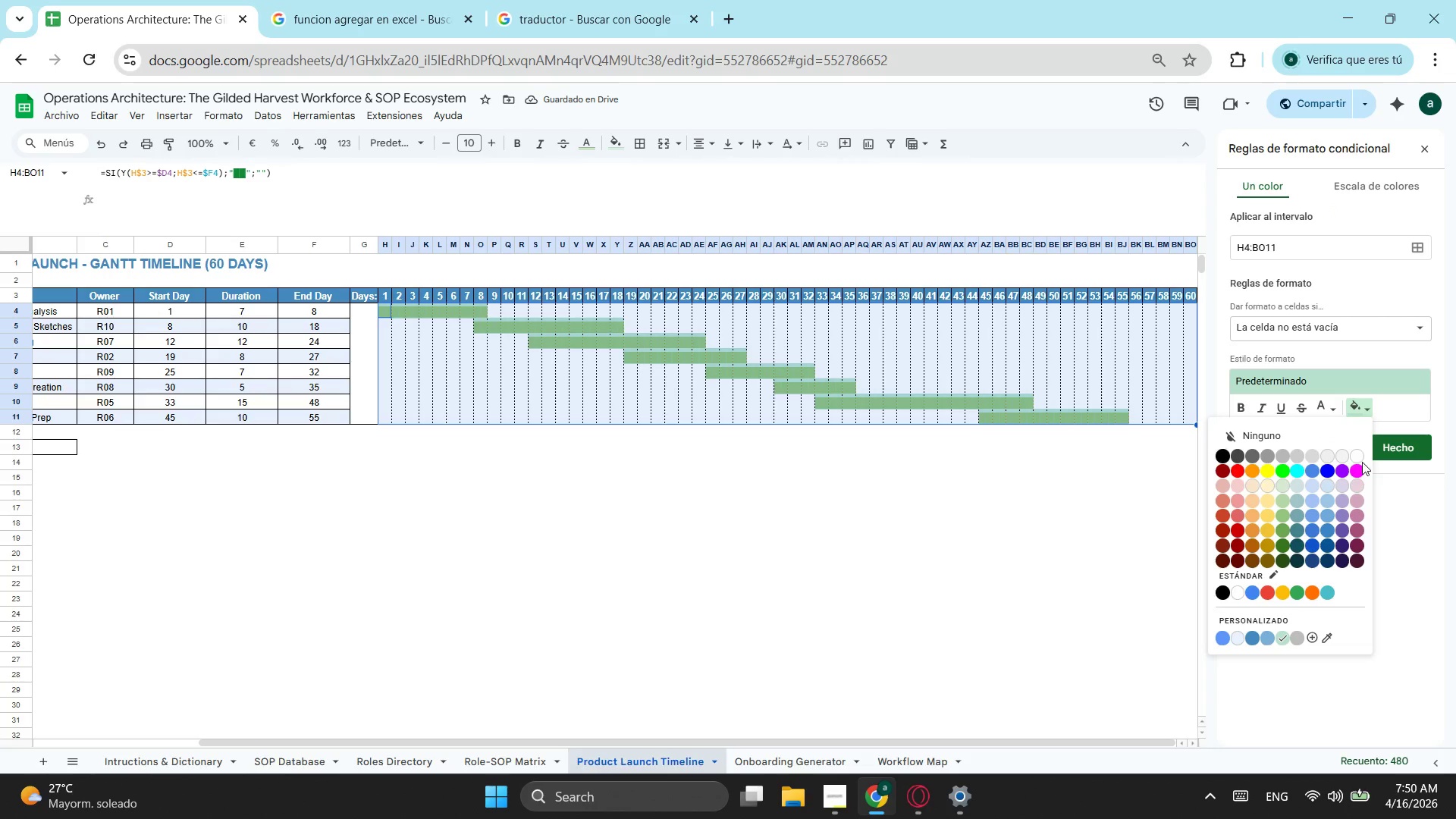 
left_click([1357, 462])
 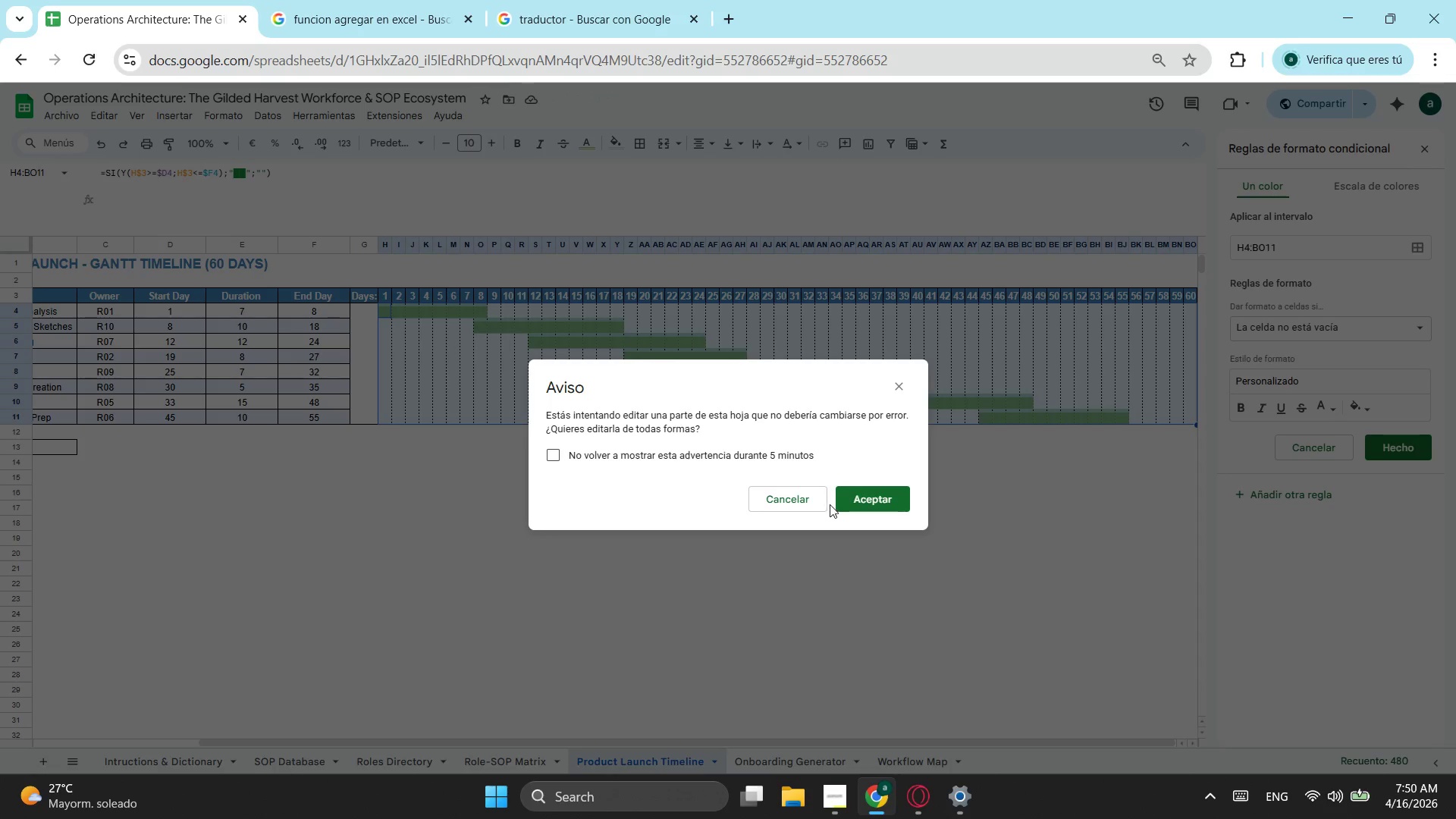 
left_click([857, 495])
 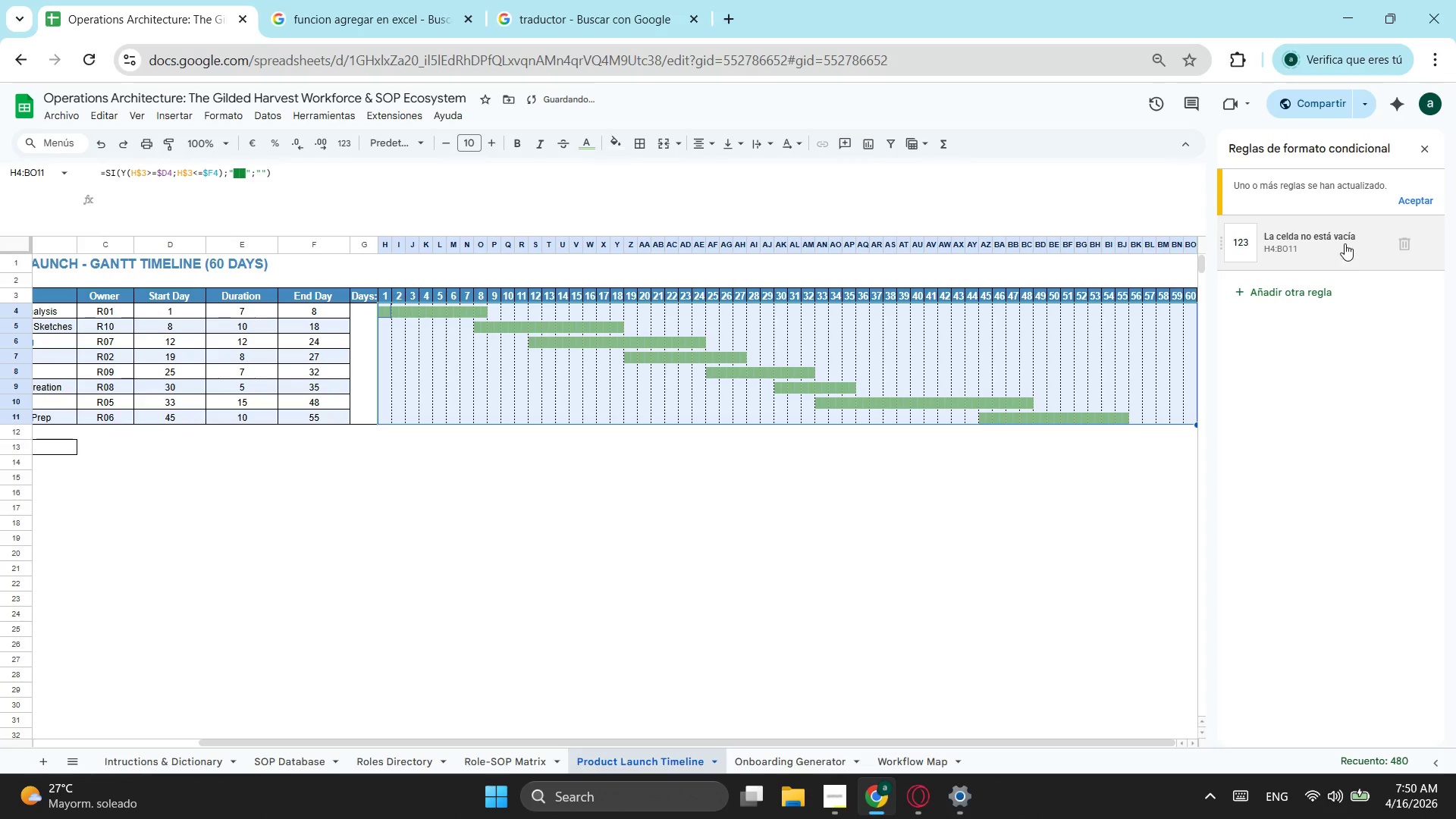 
left_click([1341, 232])
 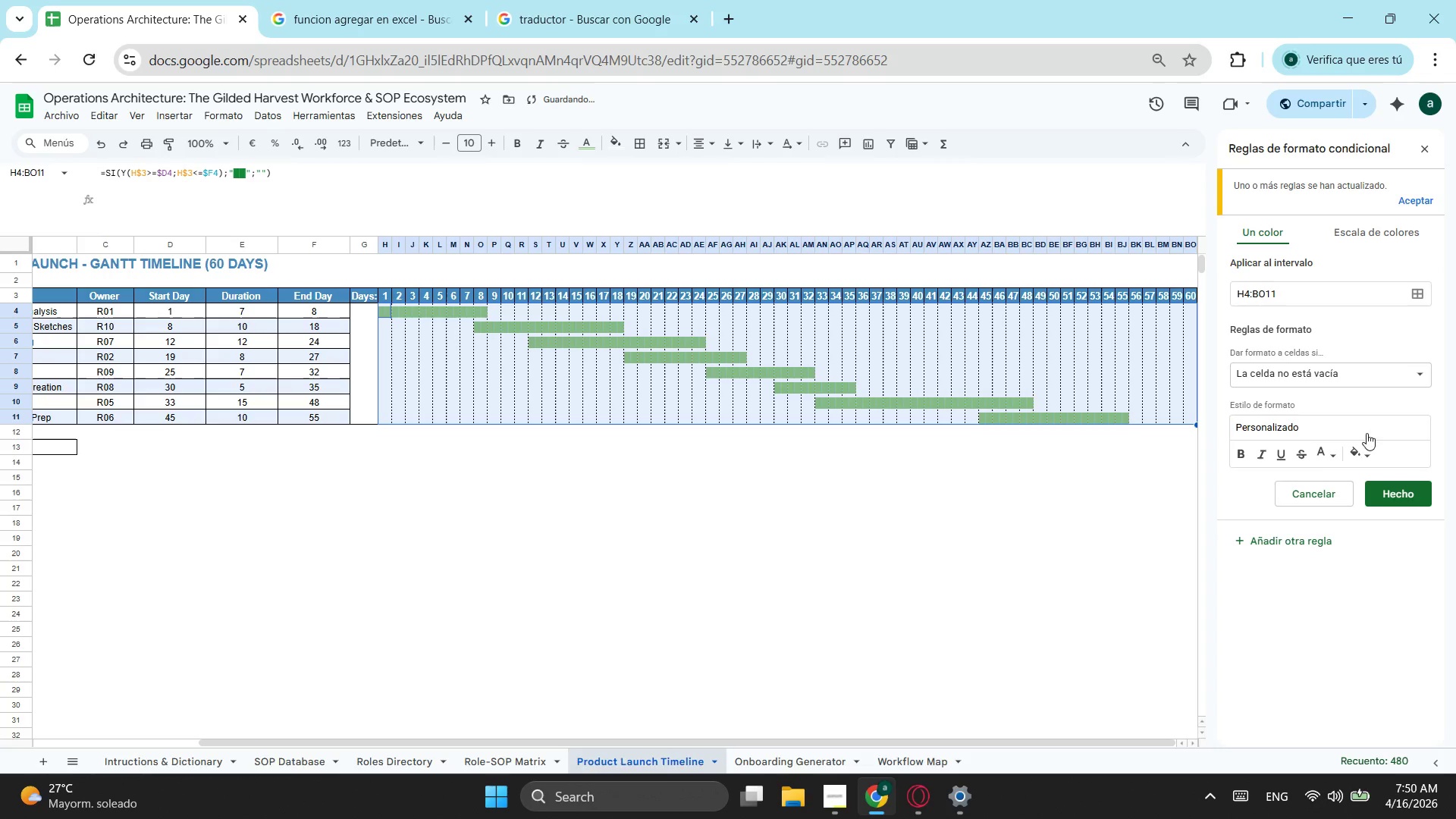 
mouse_move([1335, 455])
 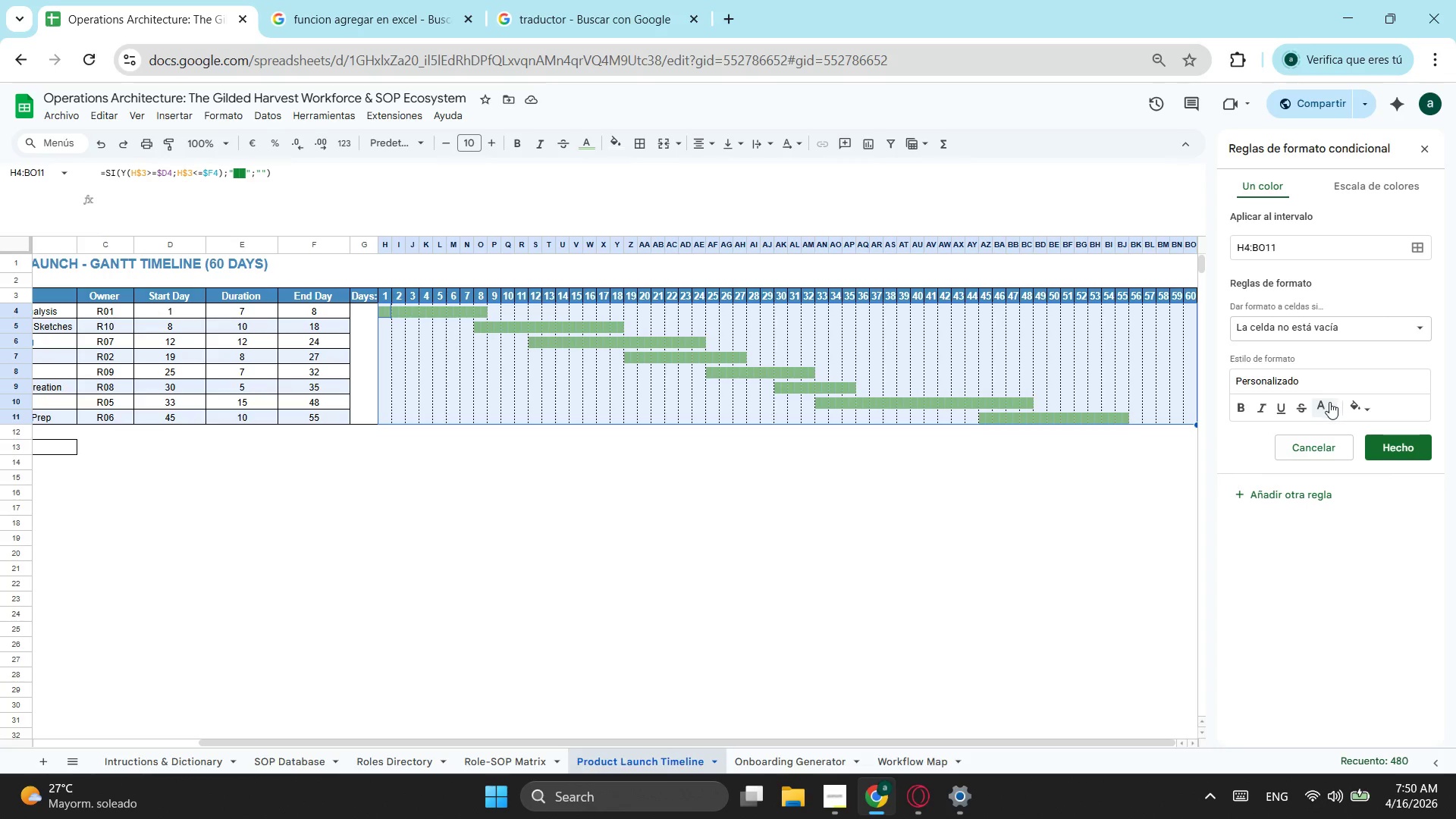 
left_click([1329, 402])
 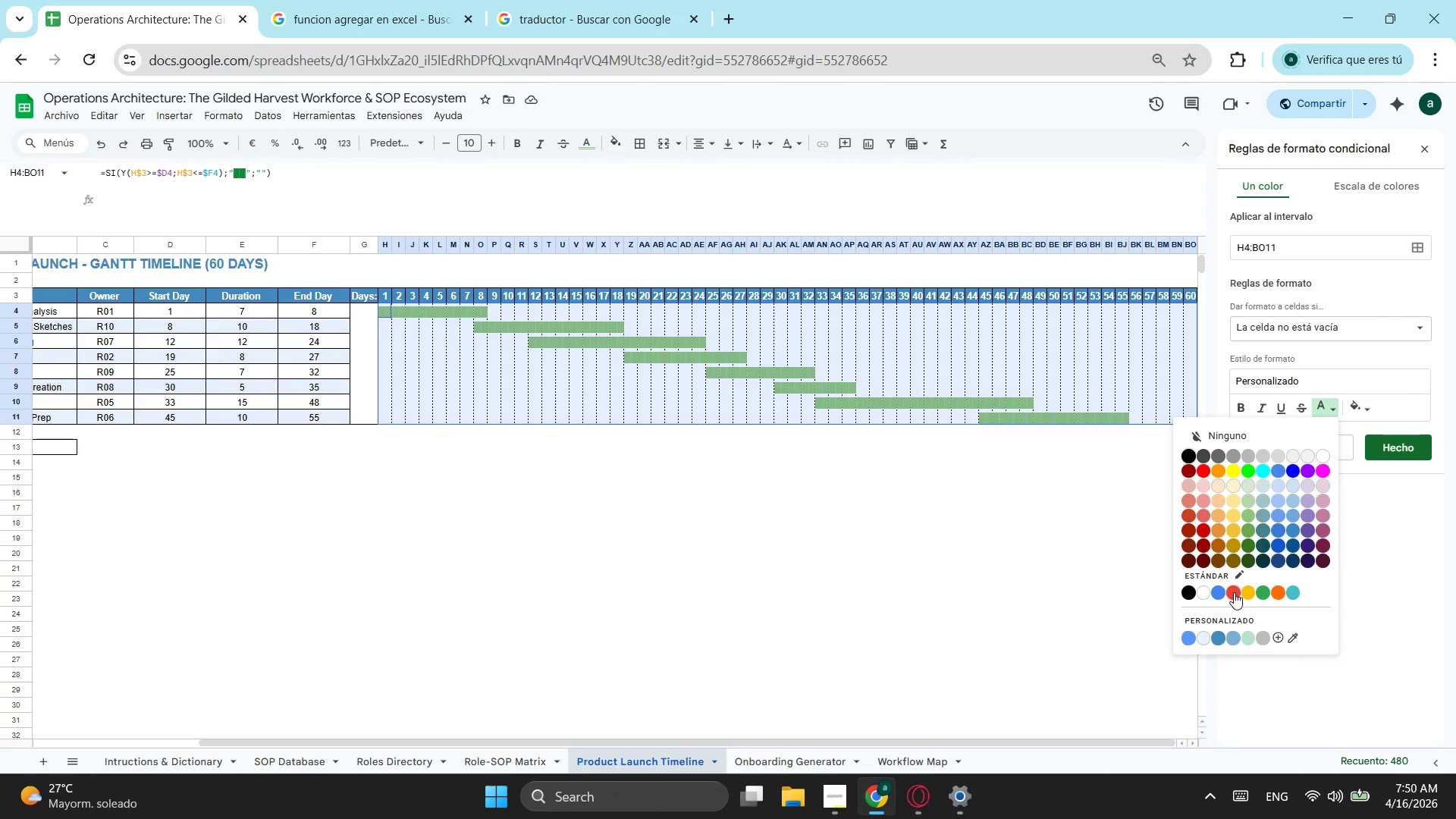 
left_click([1232, 590])
 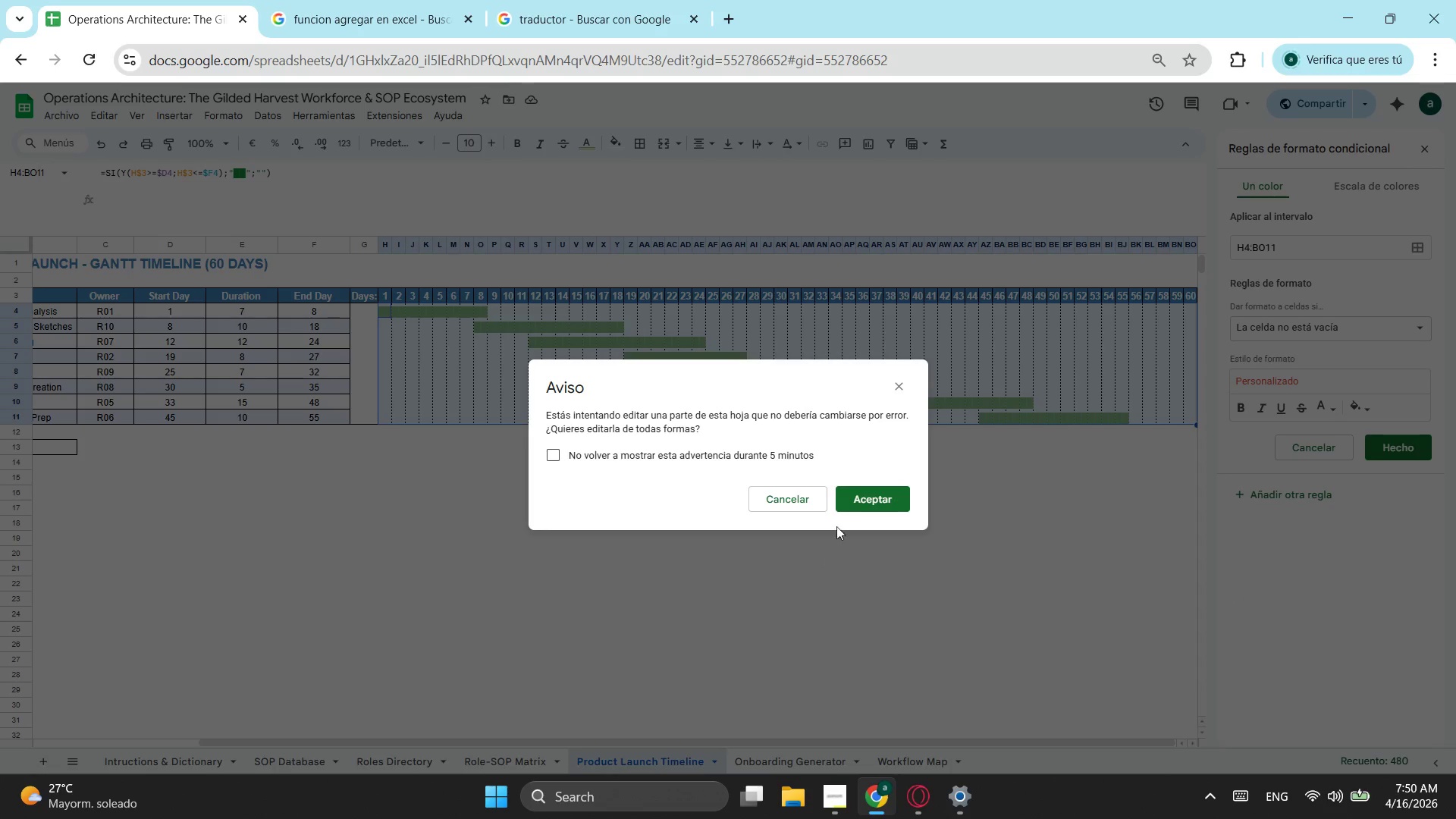 
left_click([881, 502])
 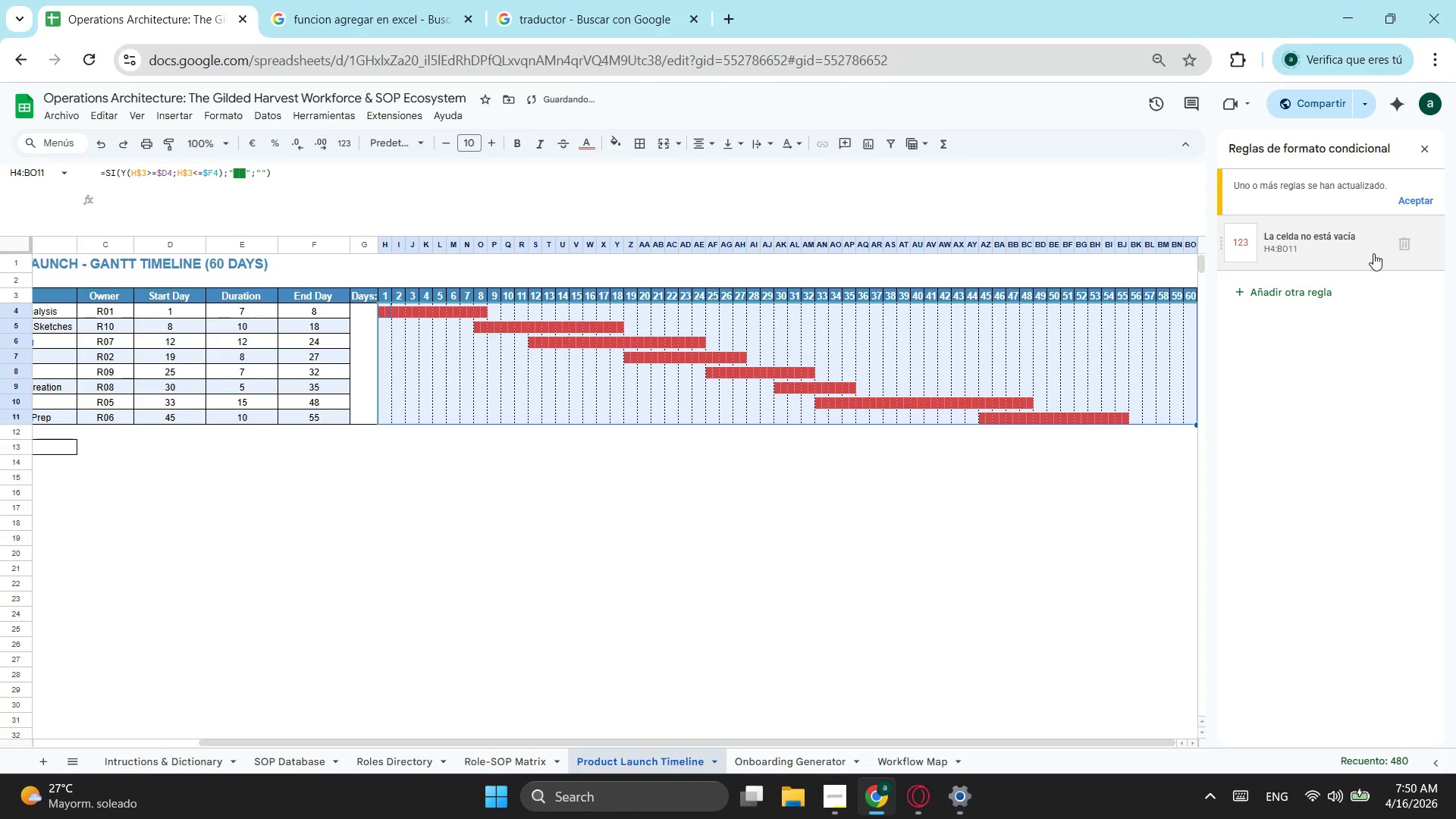 
left_click([1338, 245])
 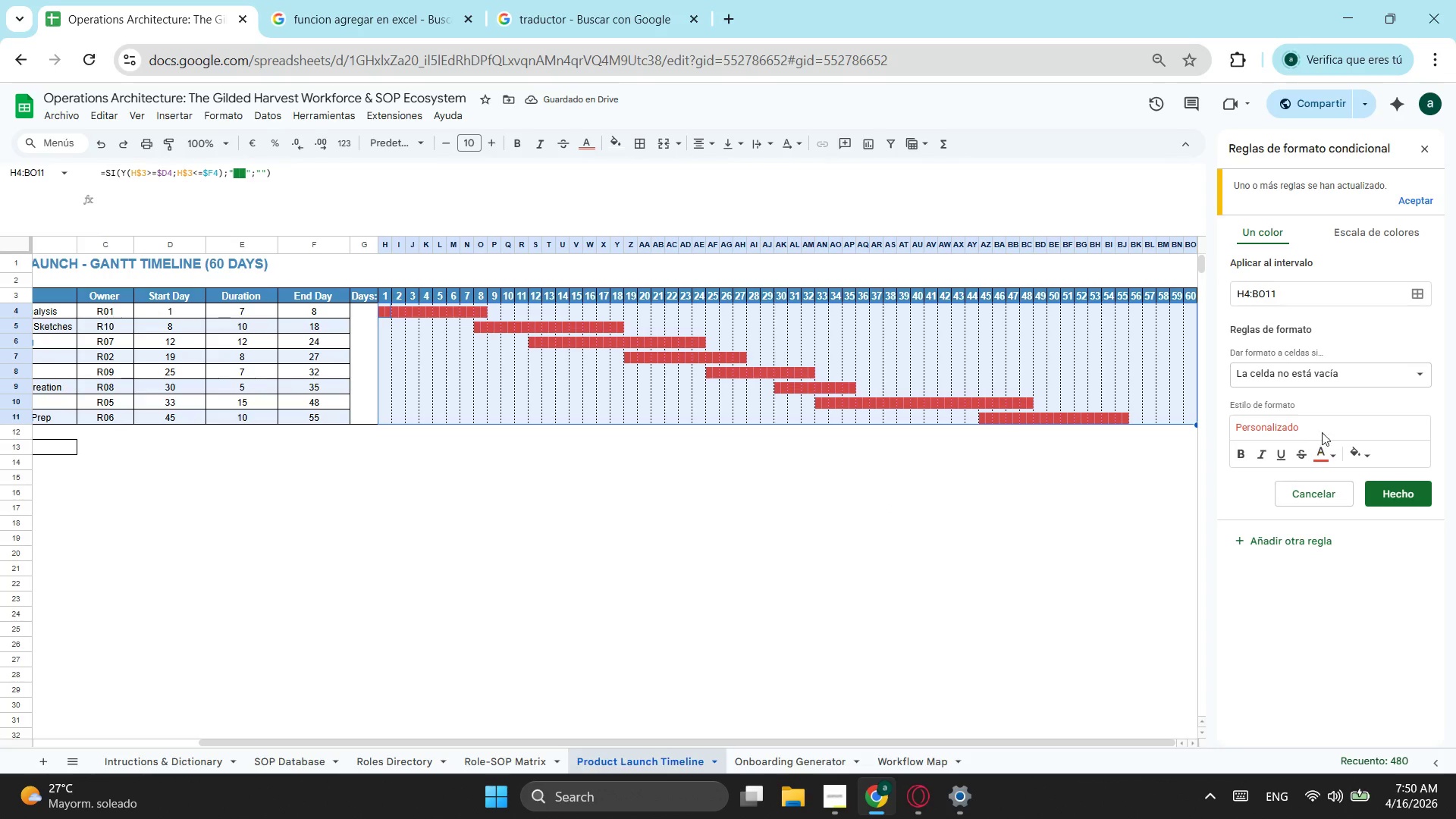 
left_click([1348, 374])
 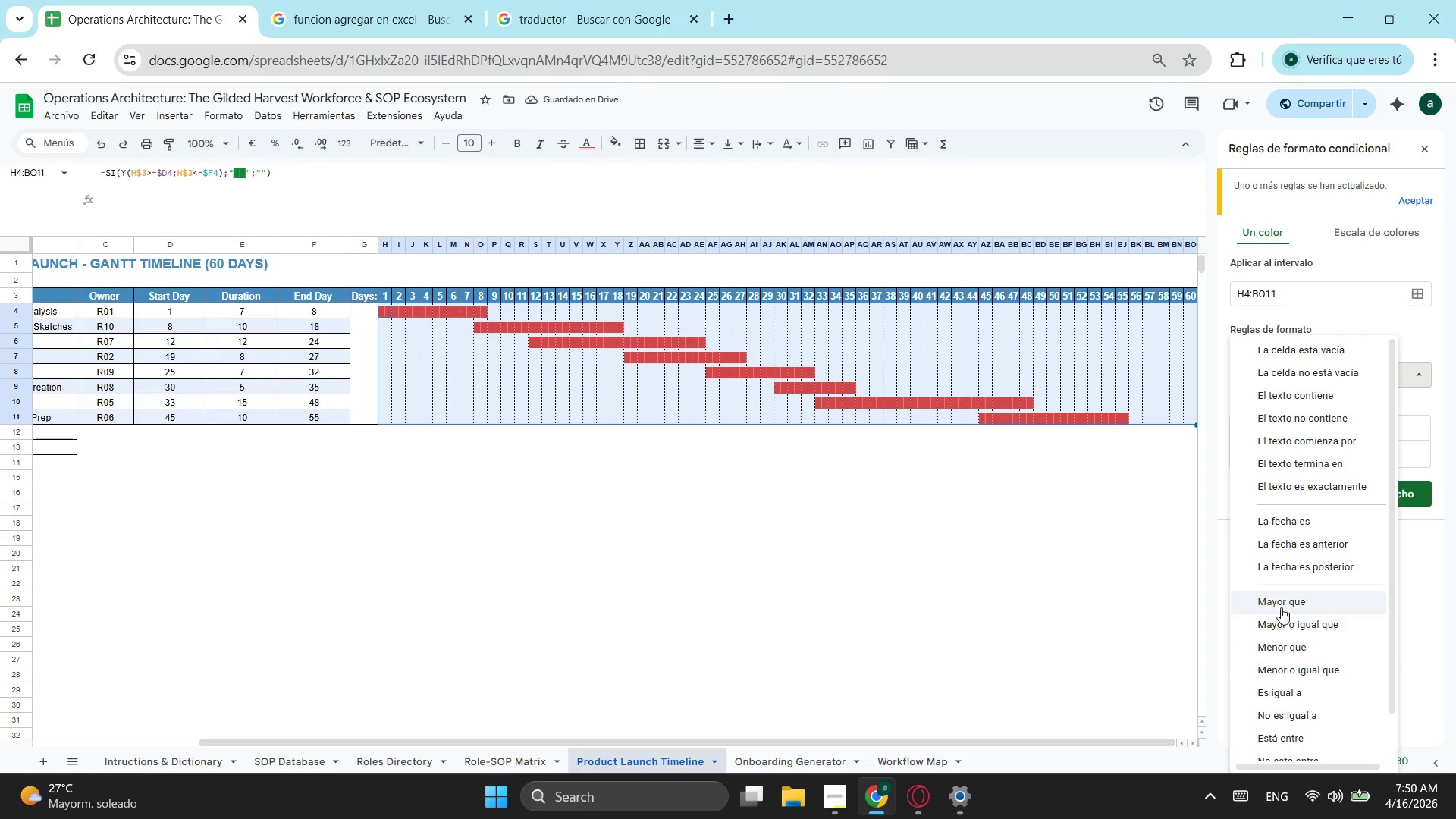 
scroll: coordinate [1280, 585], scroll_direction: down, amount: 2.0
 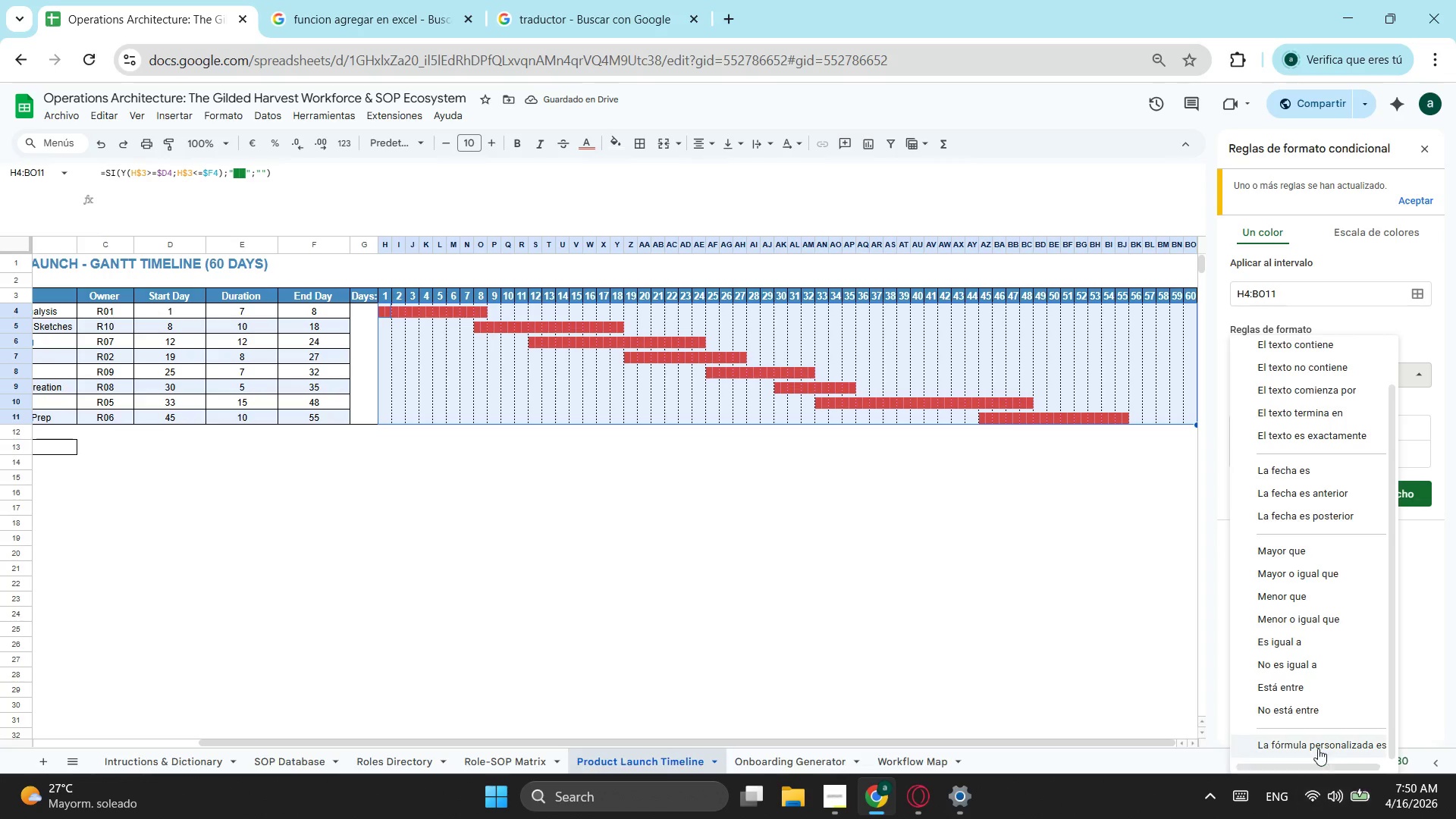 
left_click([1318, 747])
 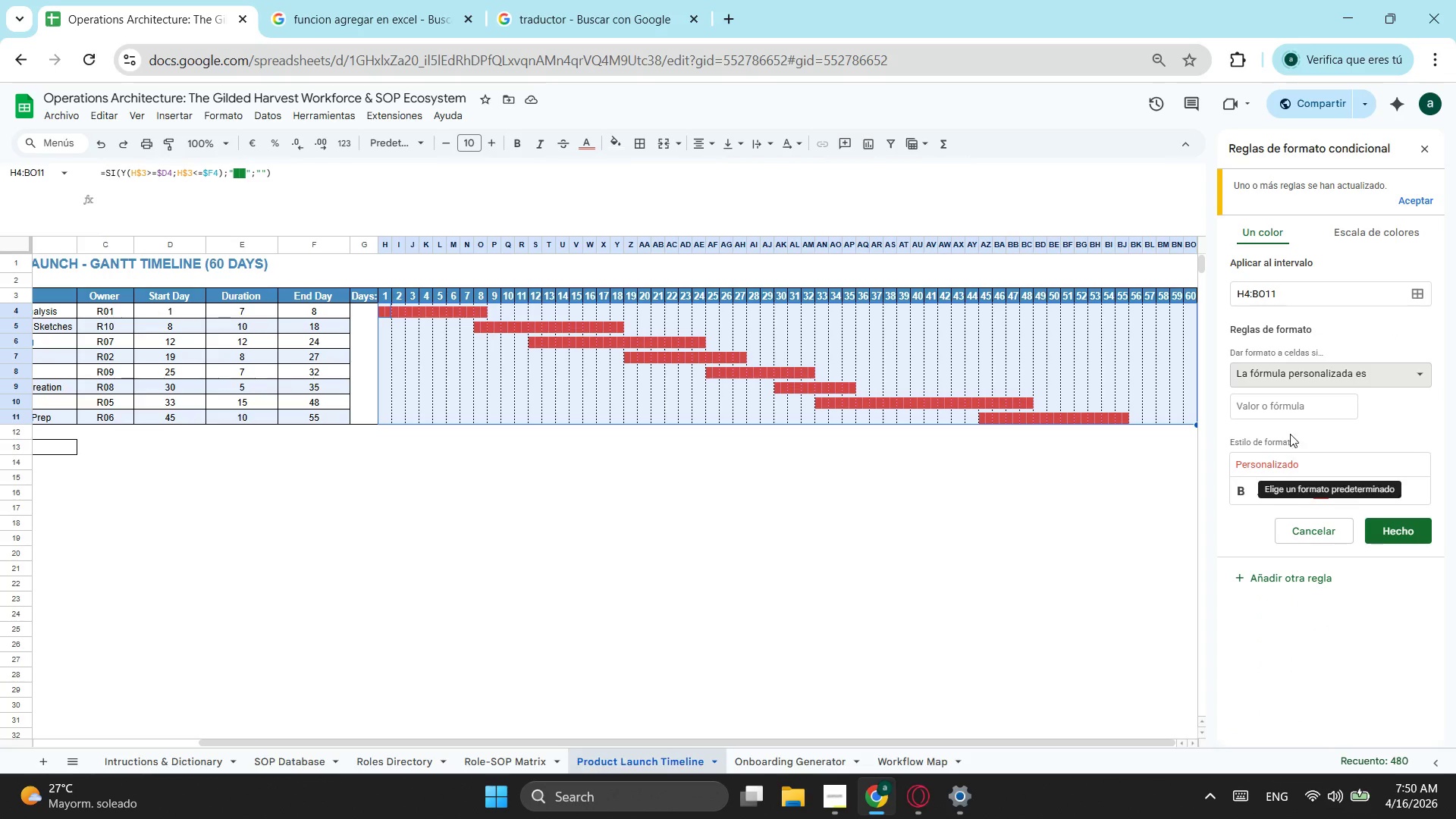 
left_click([1290, 407])
 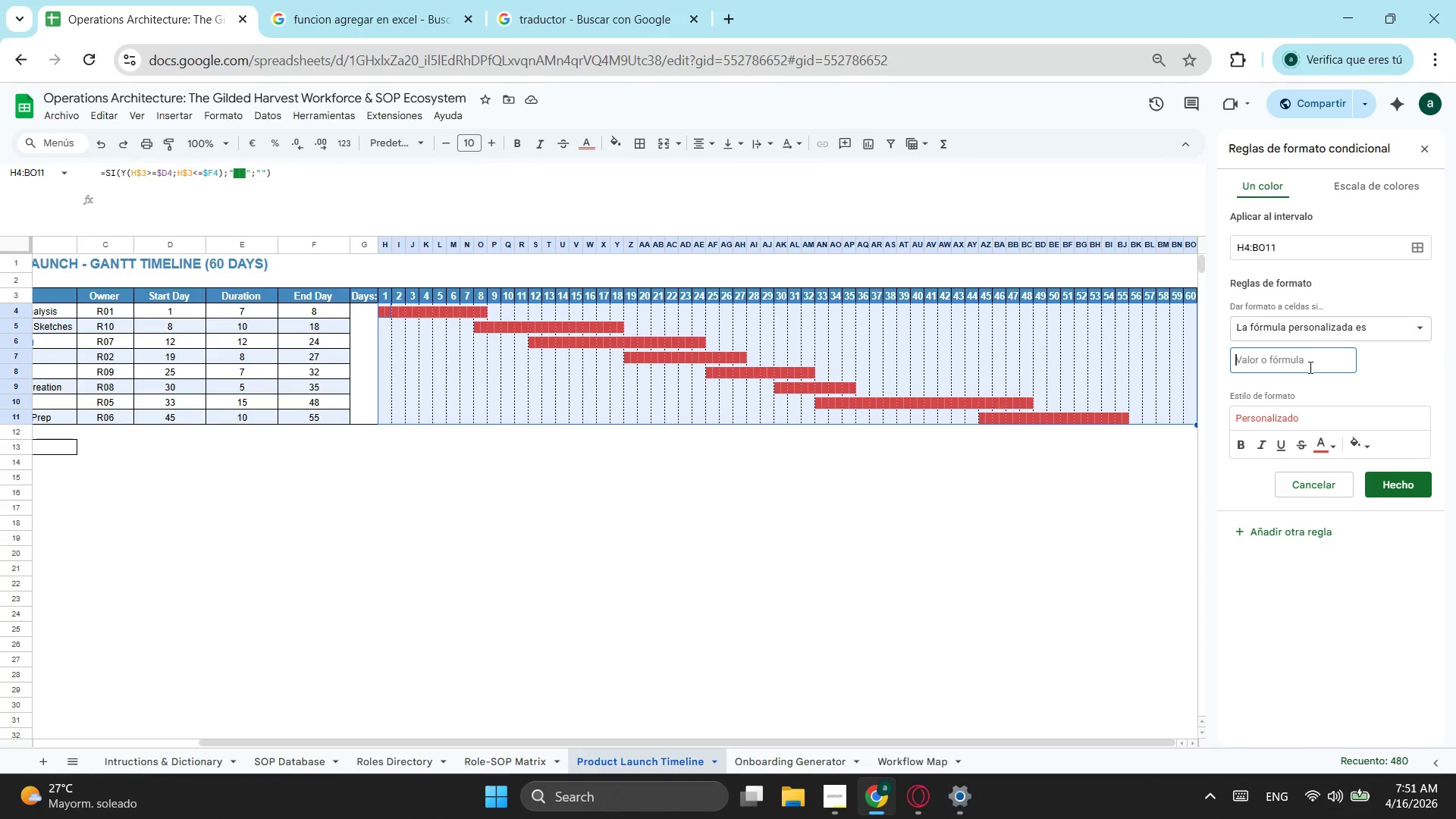 
key(Control+V)
 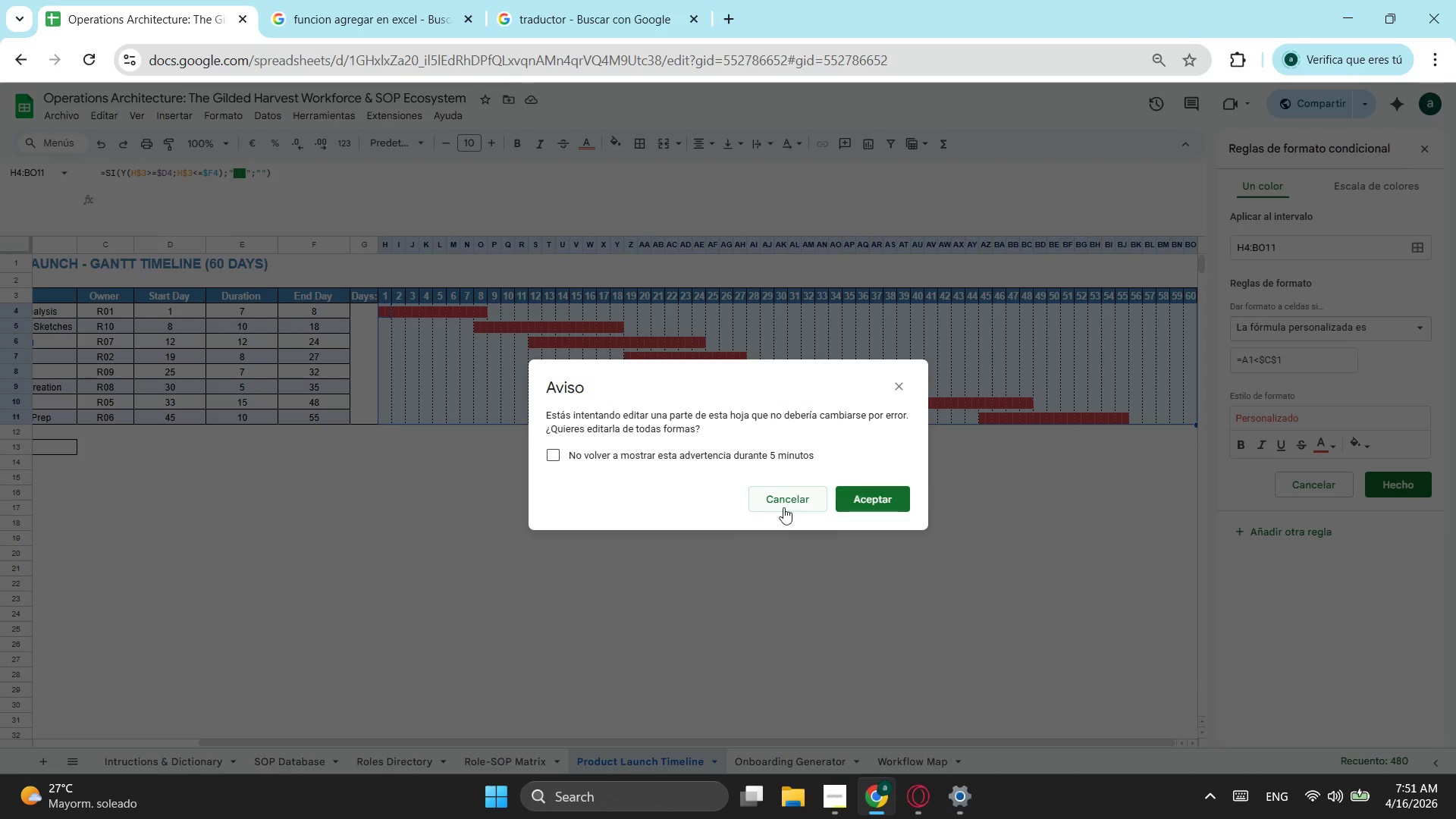 
left_click([872, 497])
 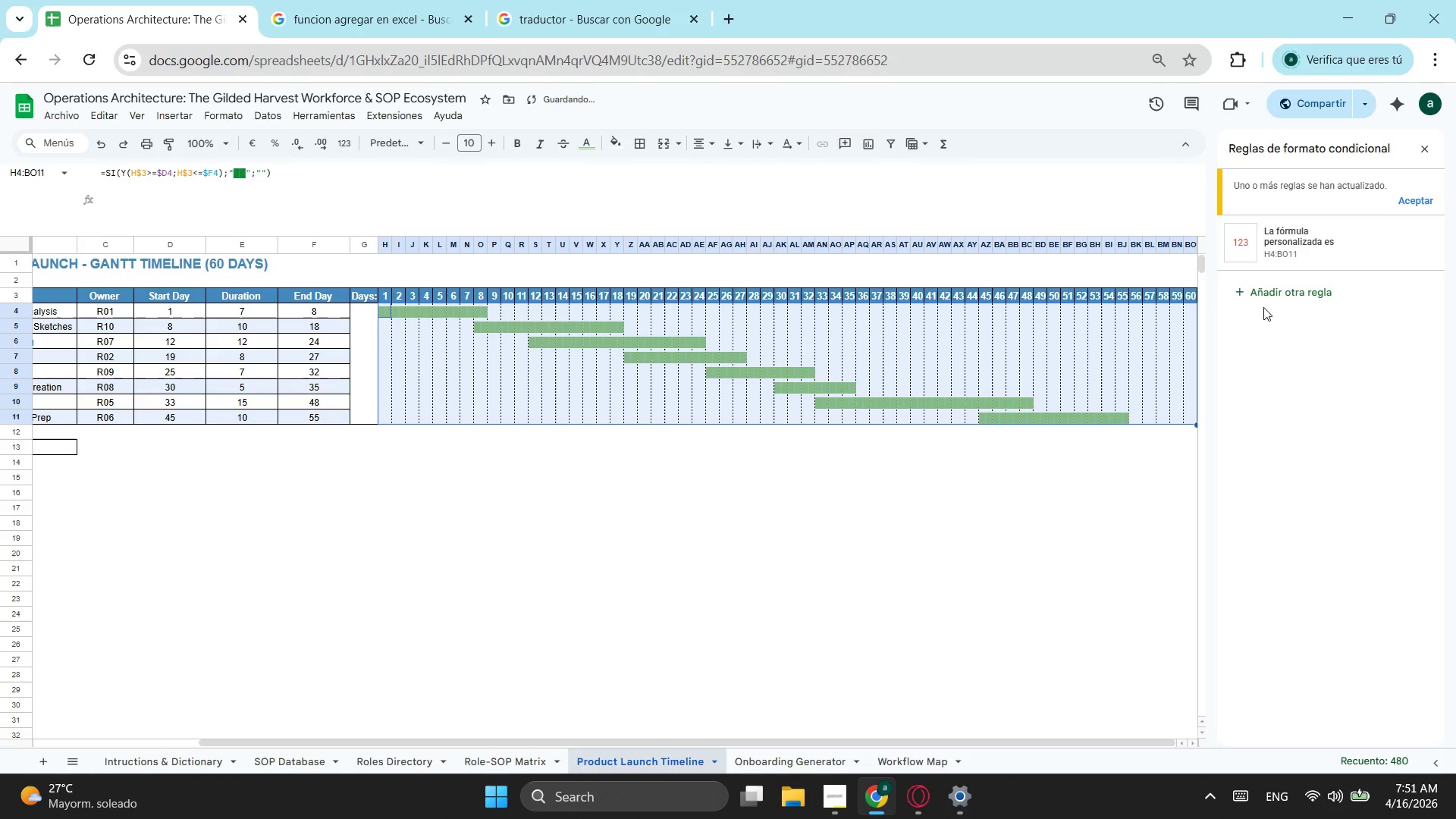 
left_click([1312, 240])
 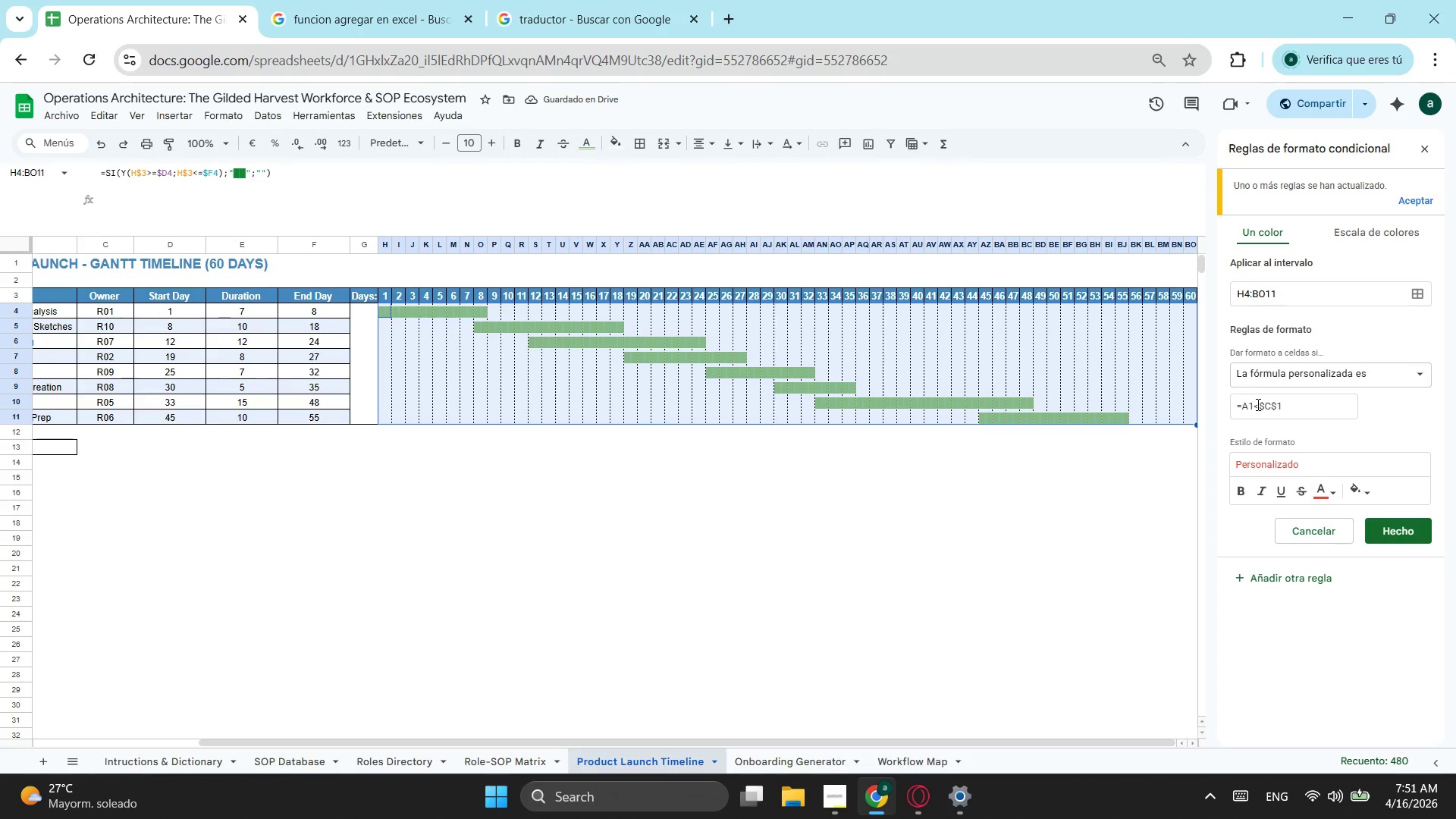 
left_click([1249, 403])
 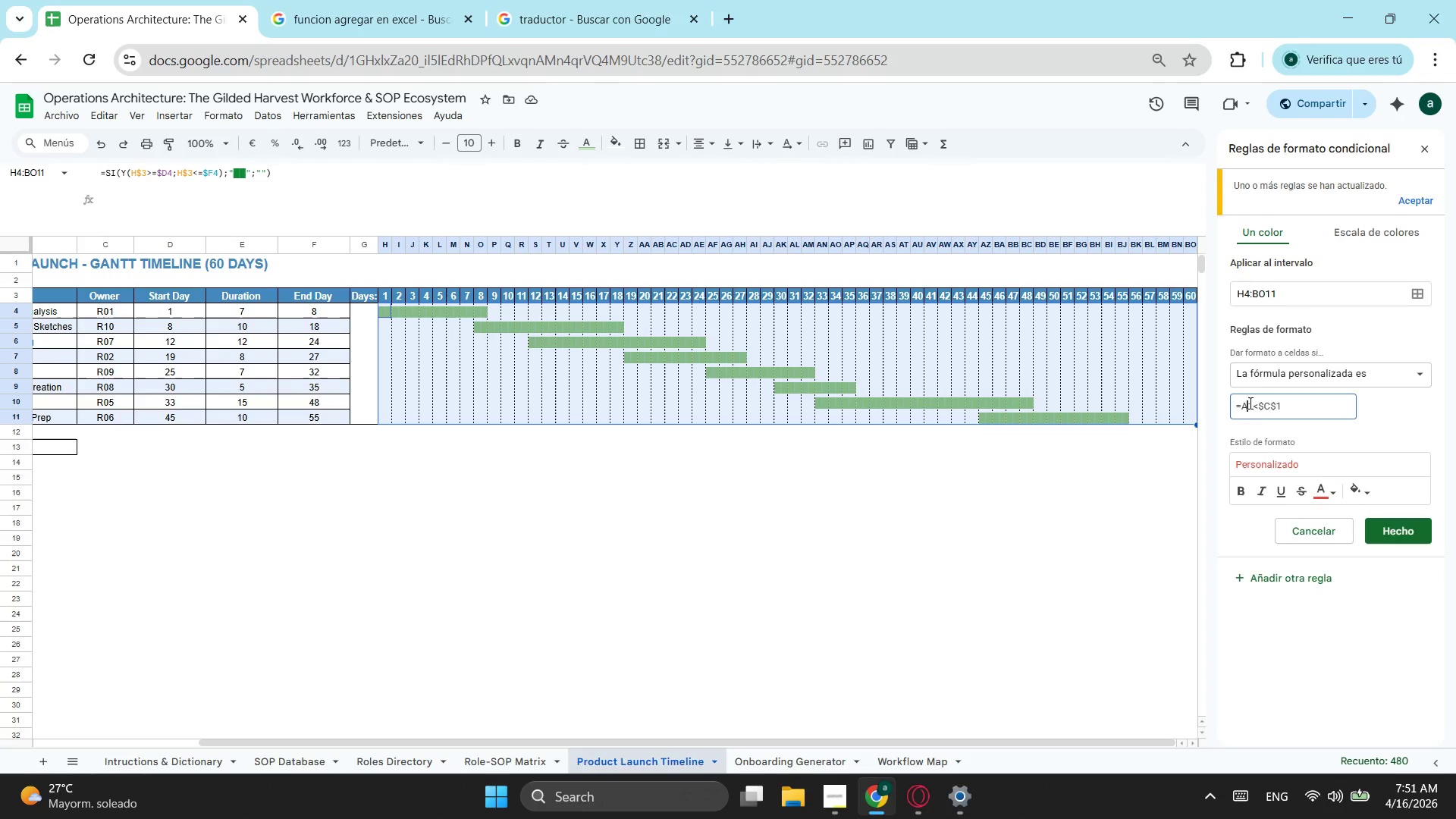 
wait(5.77)
 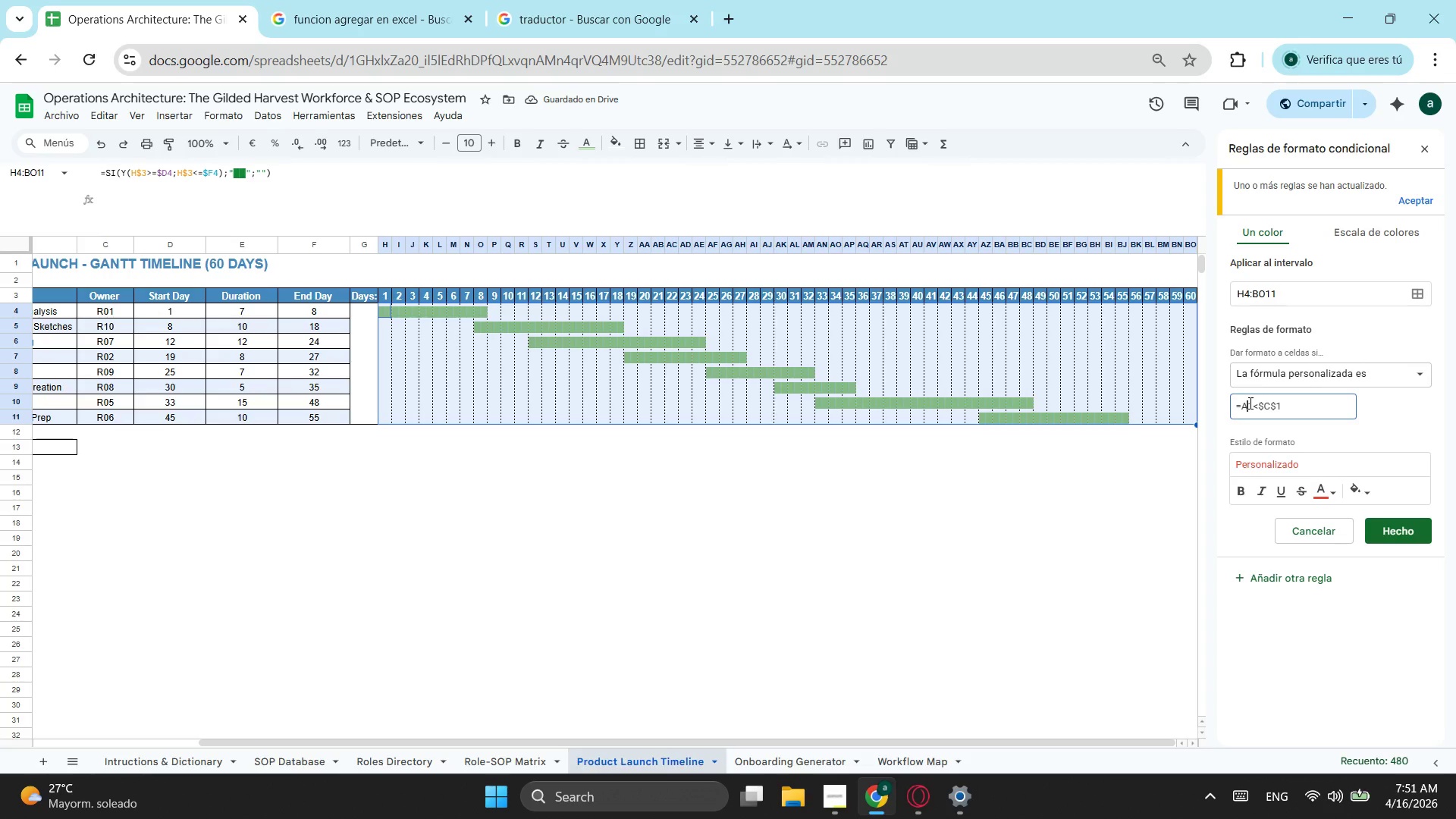 
key(Backspace)
 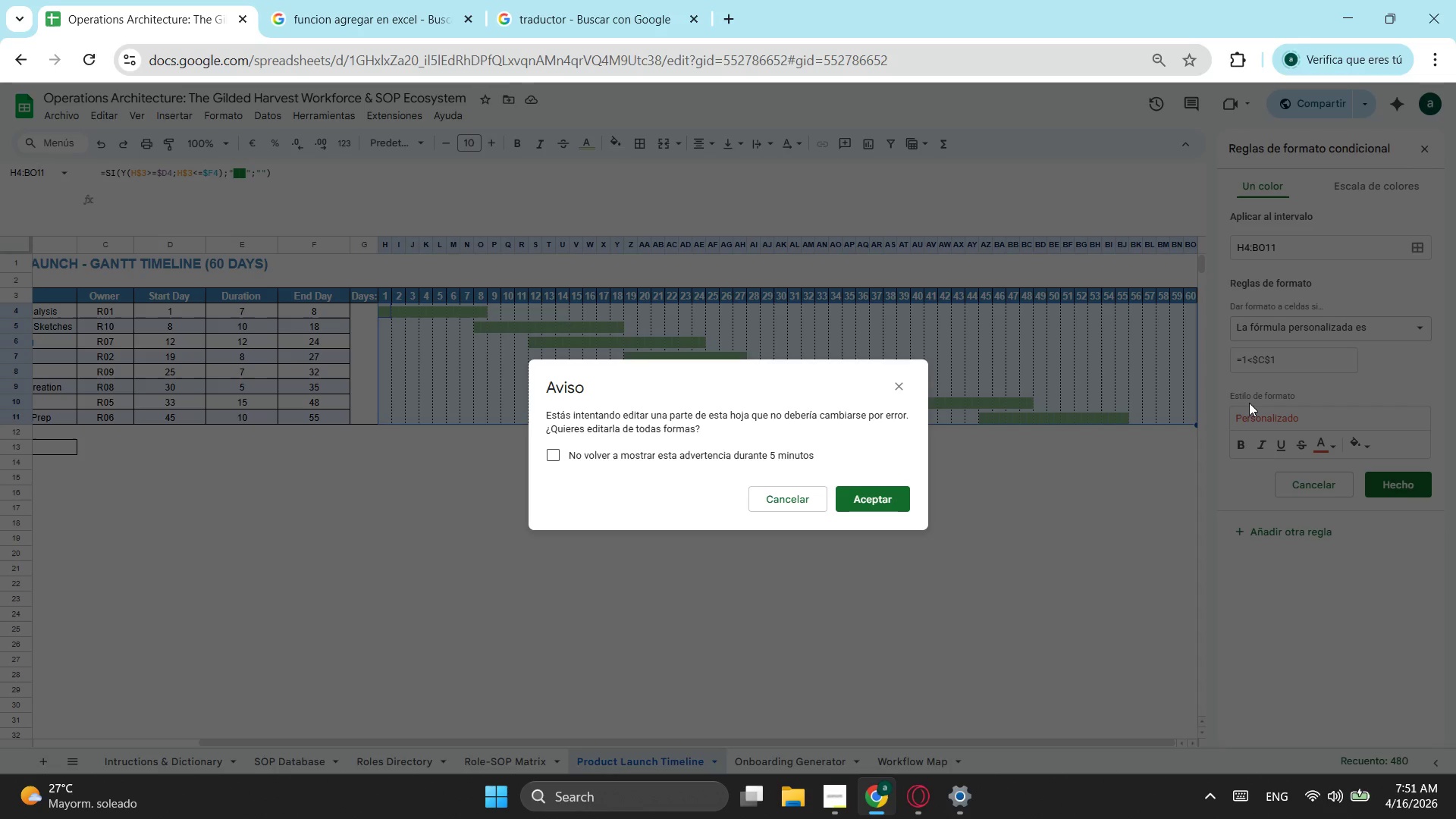 
key(Escape)
 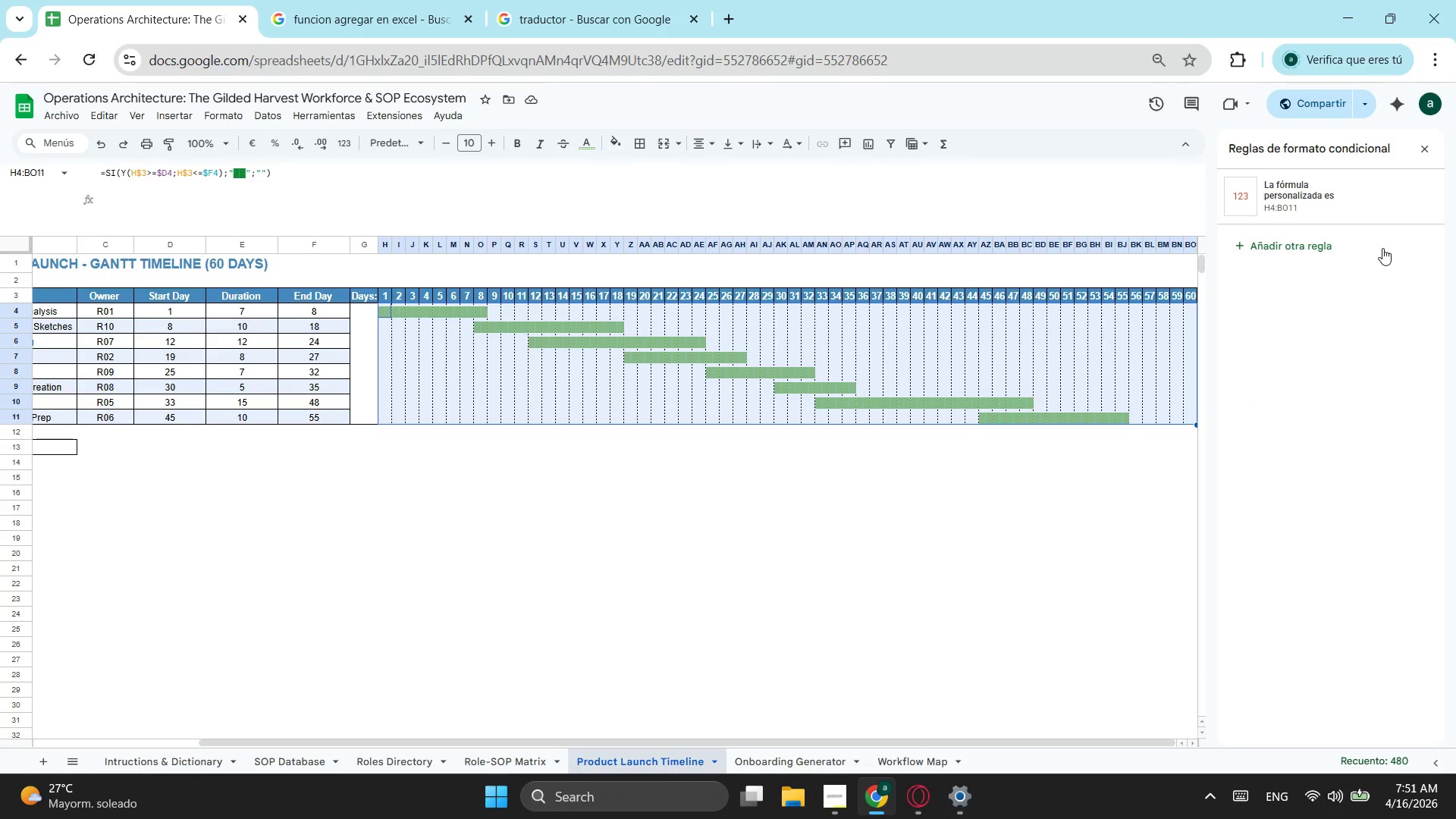 
left_click([1342, 199])
 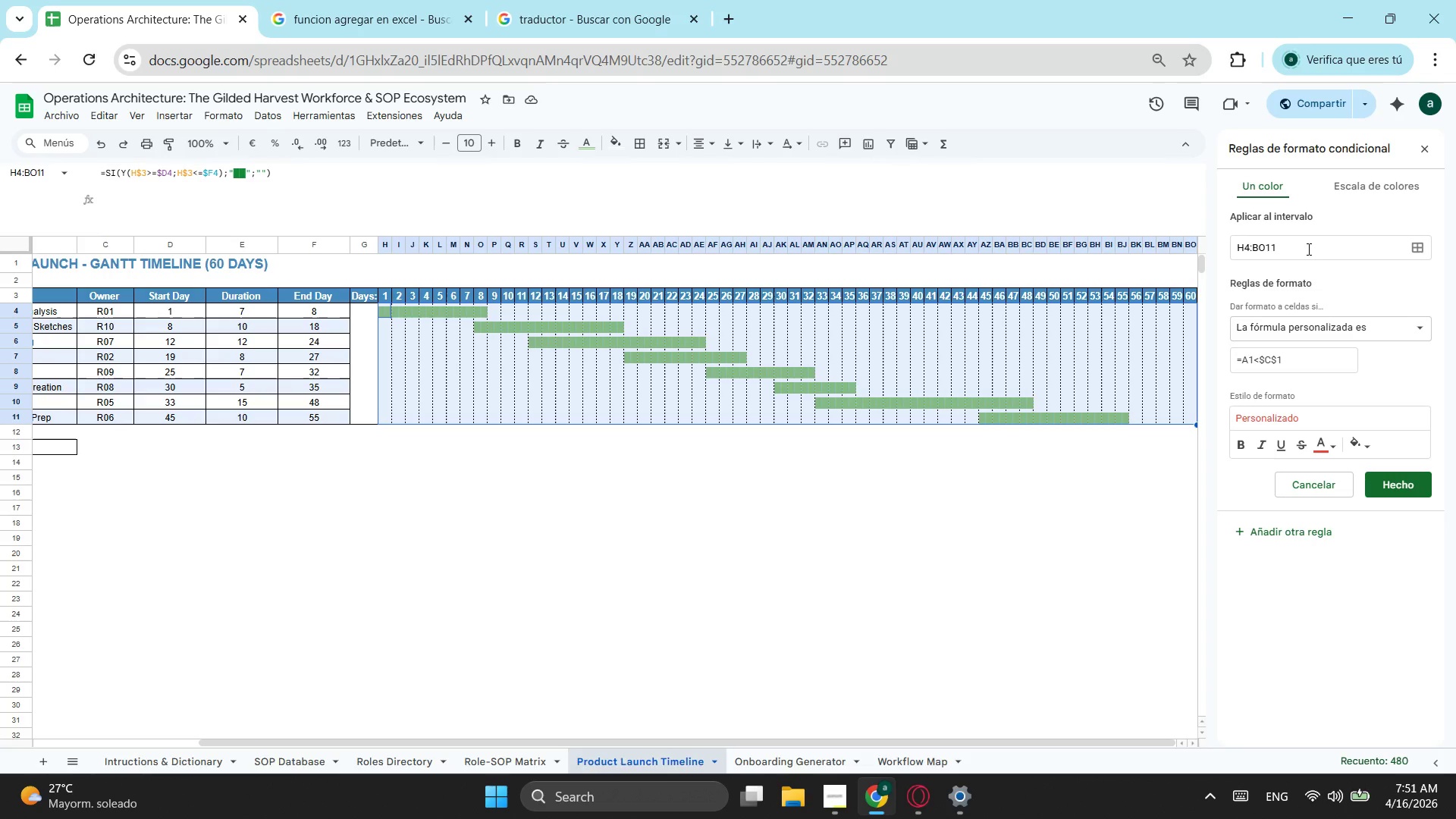 
left_click([1253, 354])
 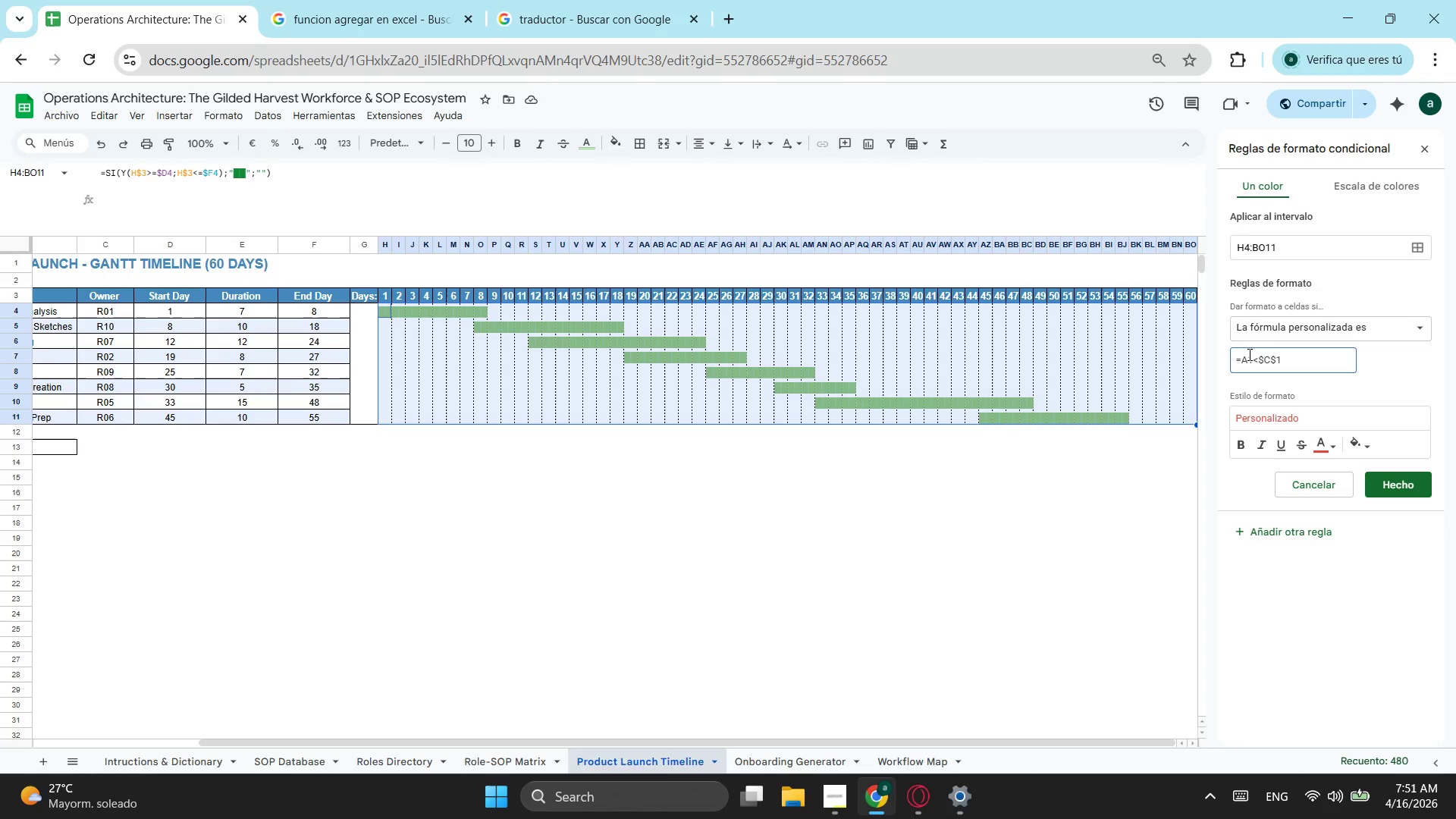 
left_click([1248, 354])
 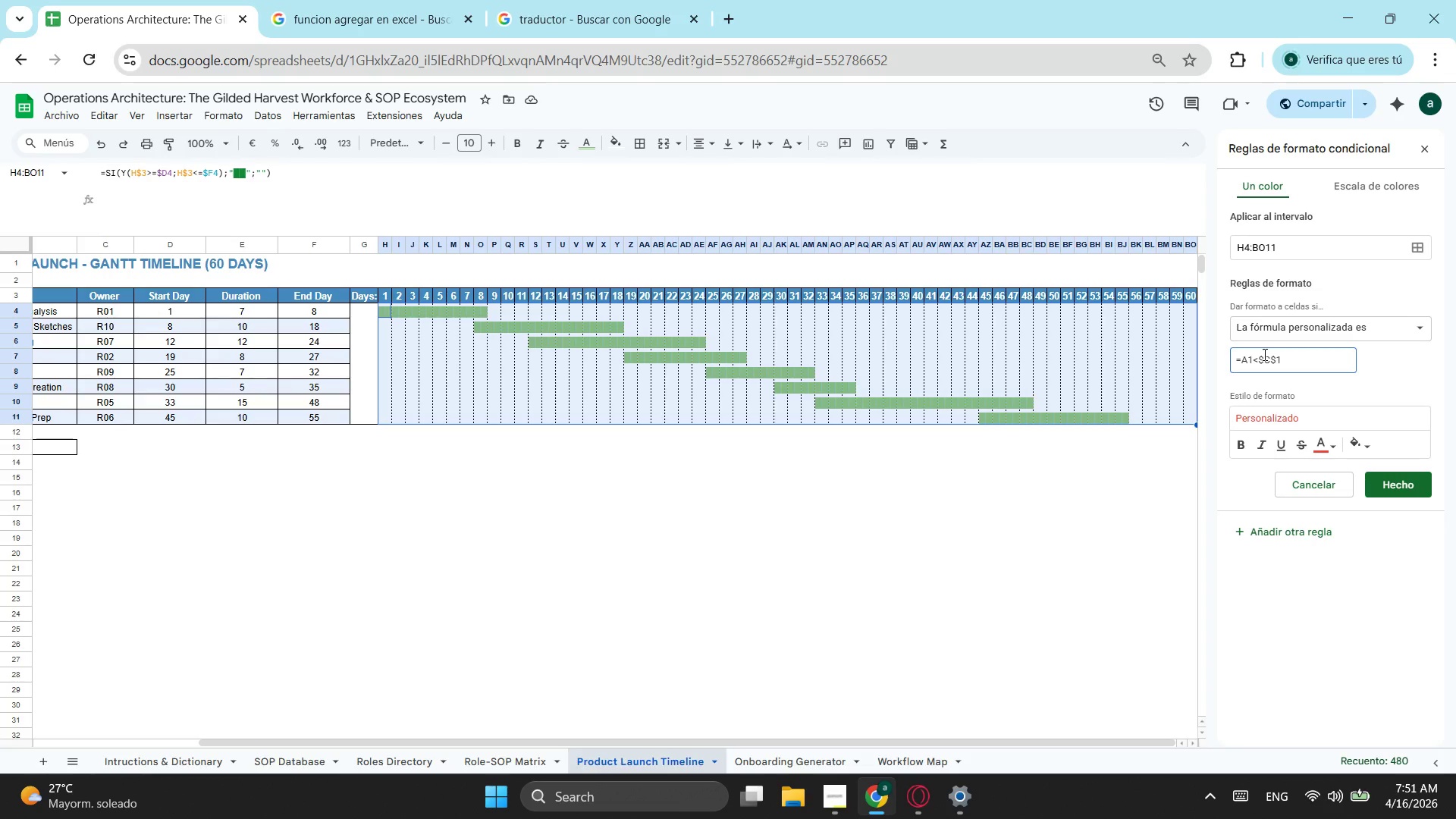 
key(Backspace)
 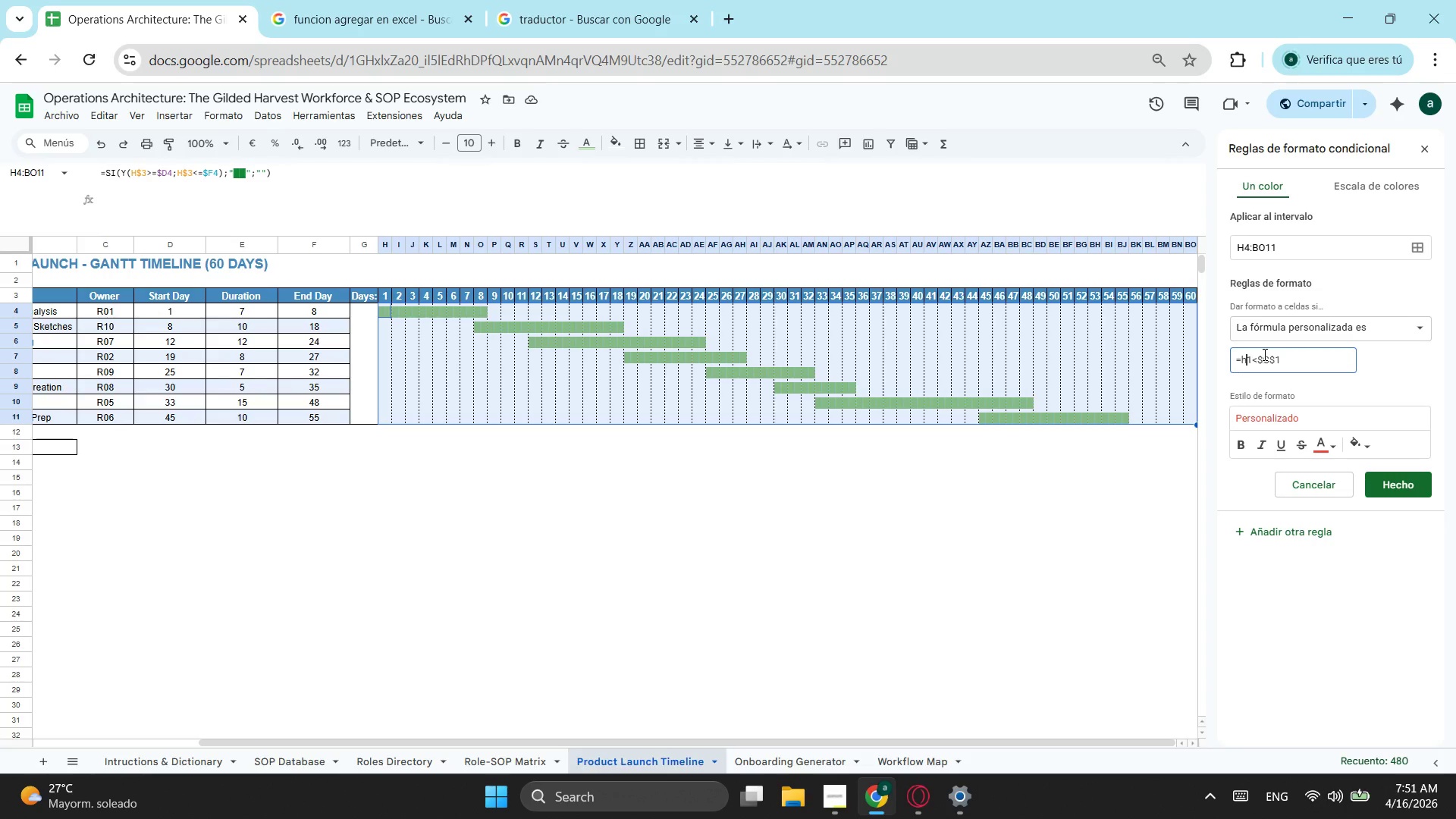 
key(H)
 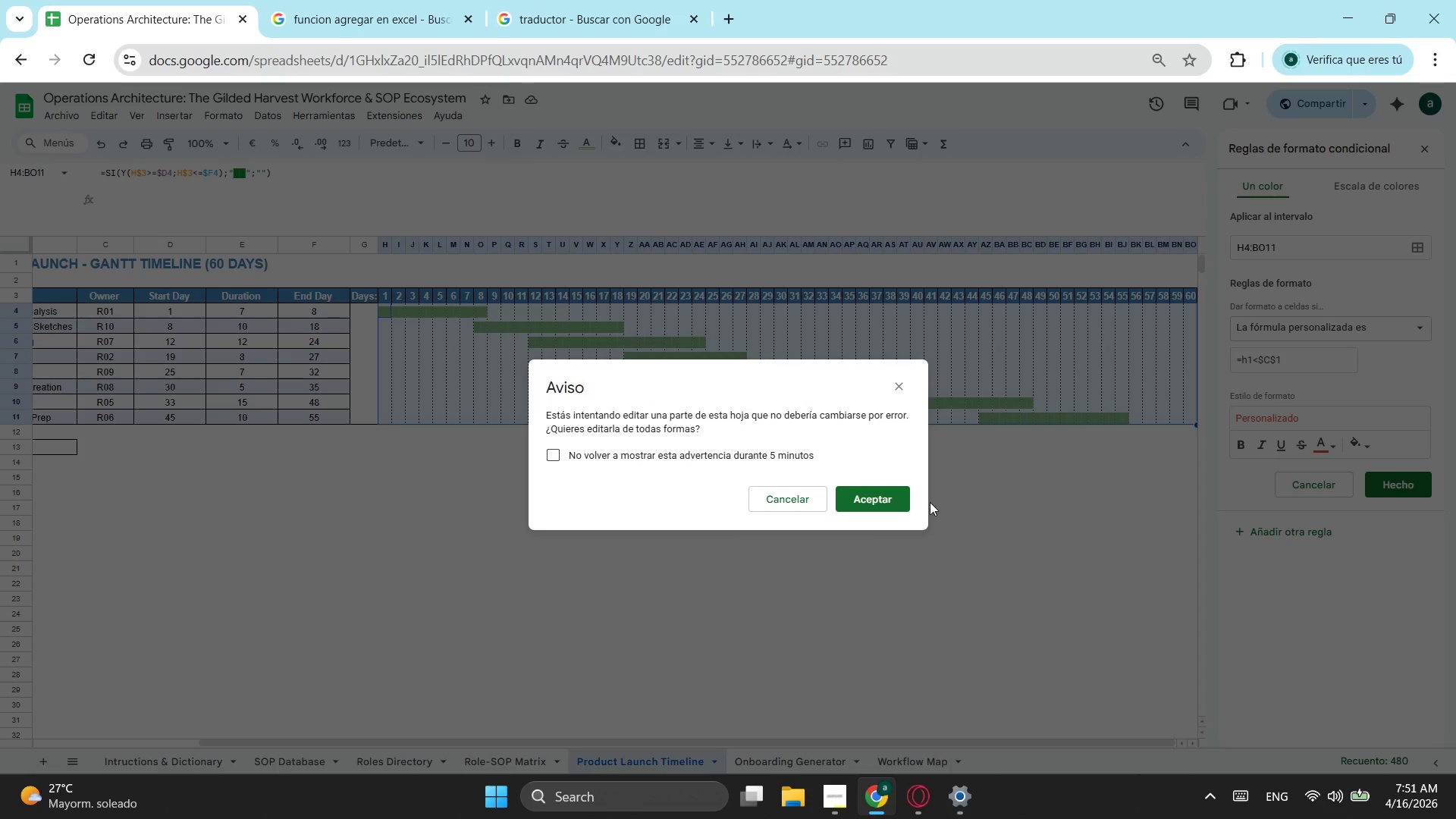 
left_click([866, 501])
 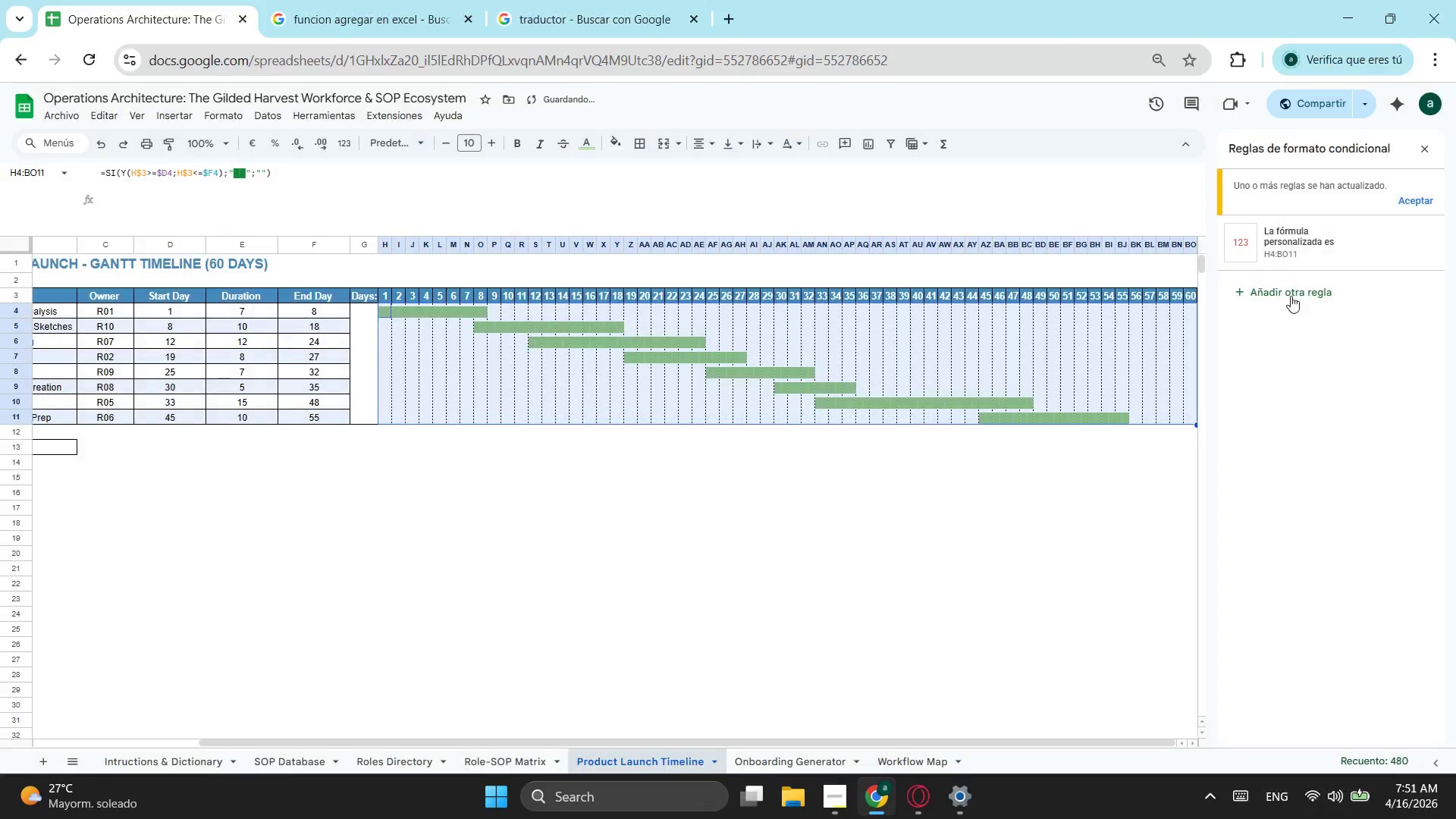 
left_click([1295, 246])
 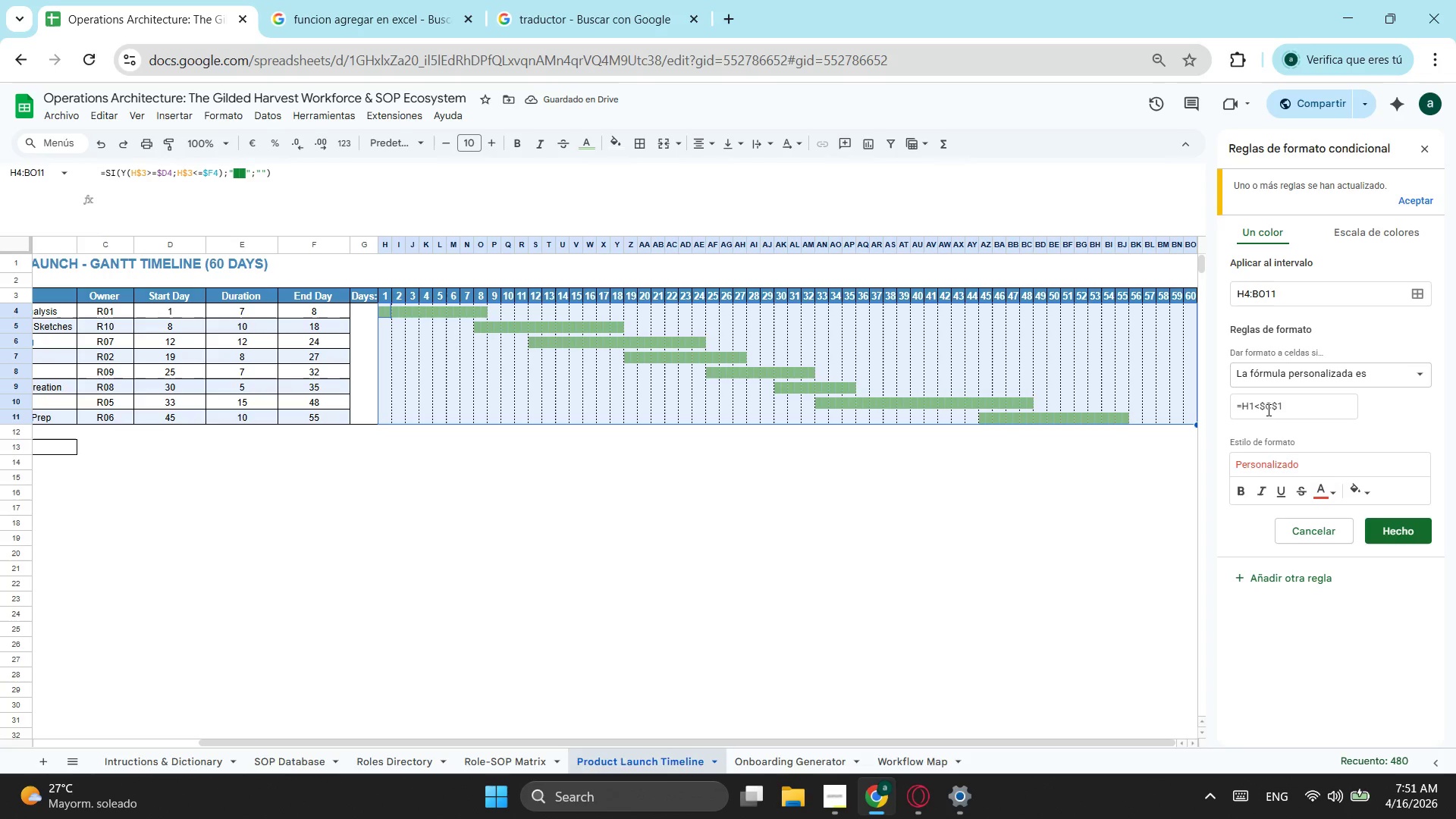 
left_click([1254, 407])
 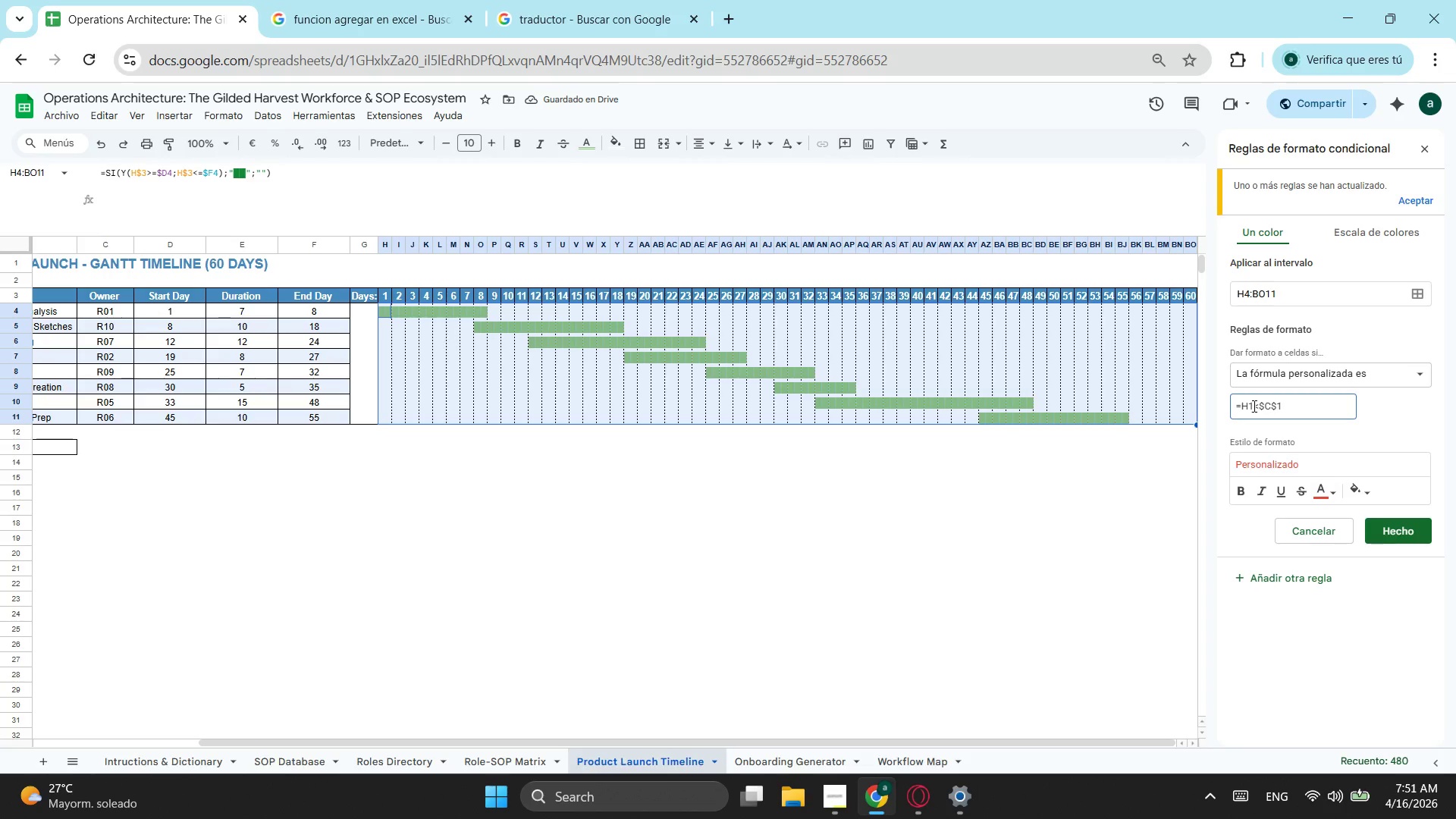 
key(Backspace)
 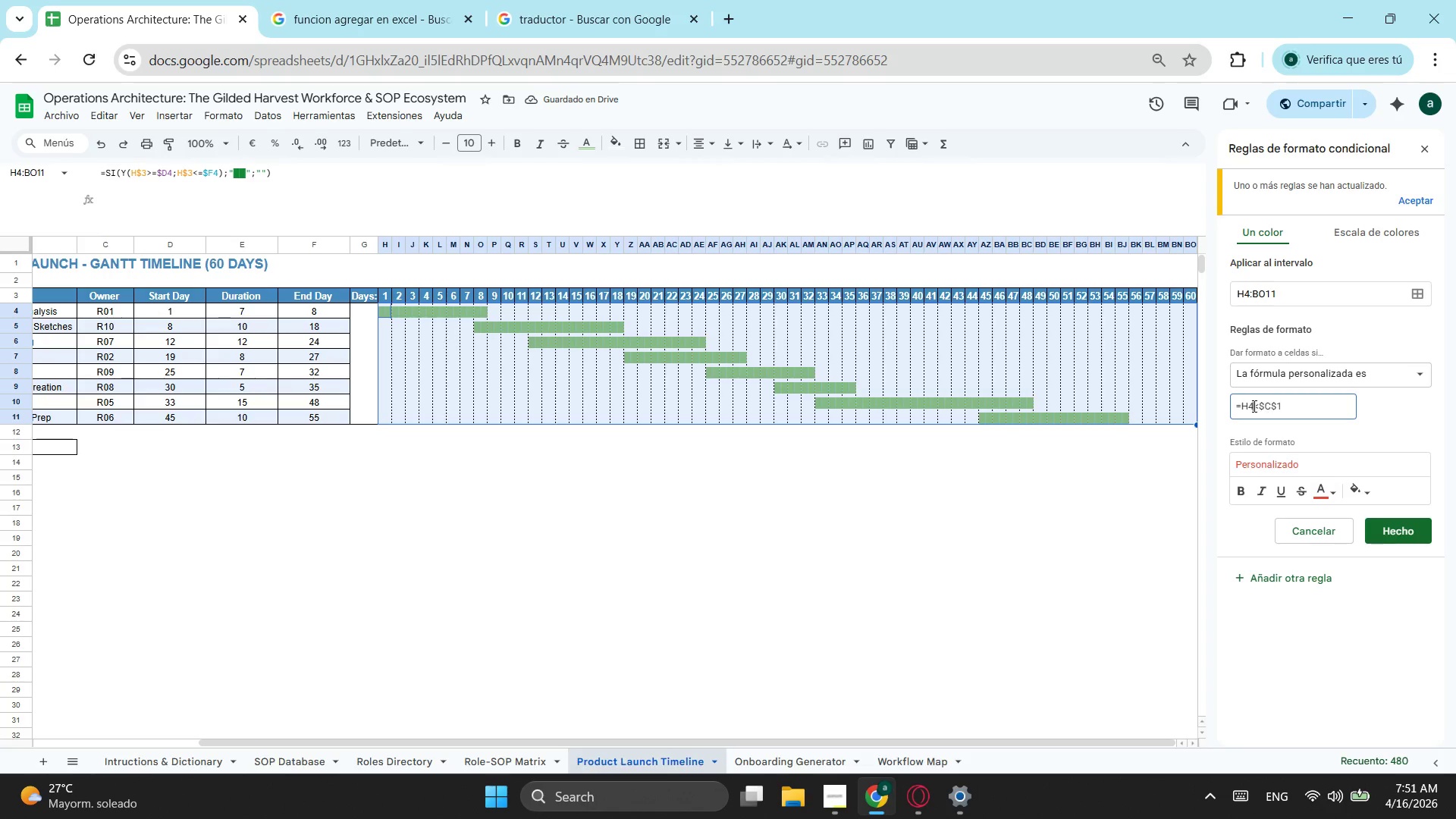 
key(4)
 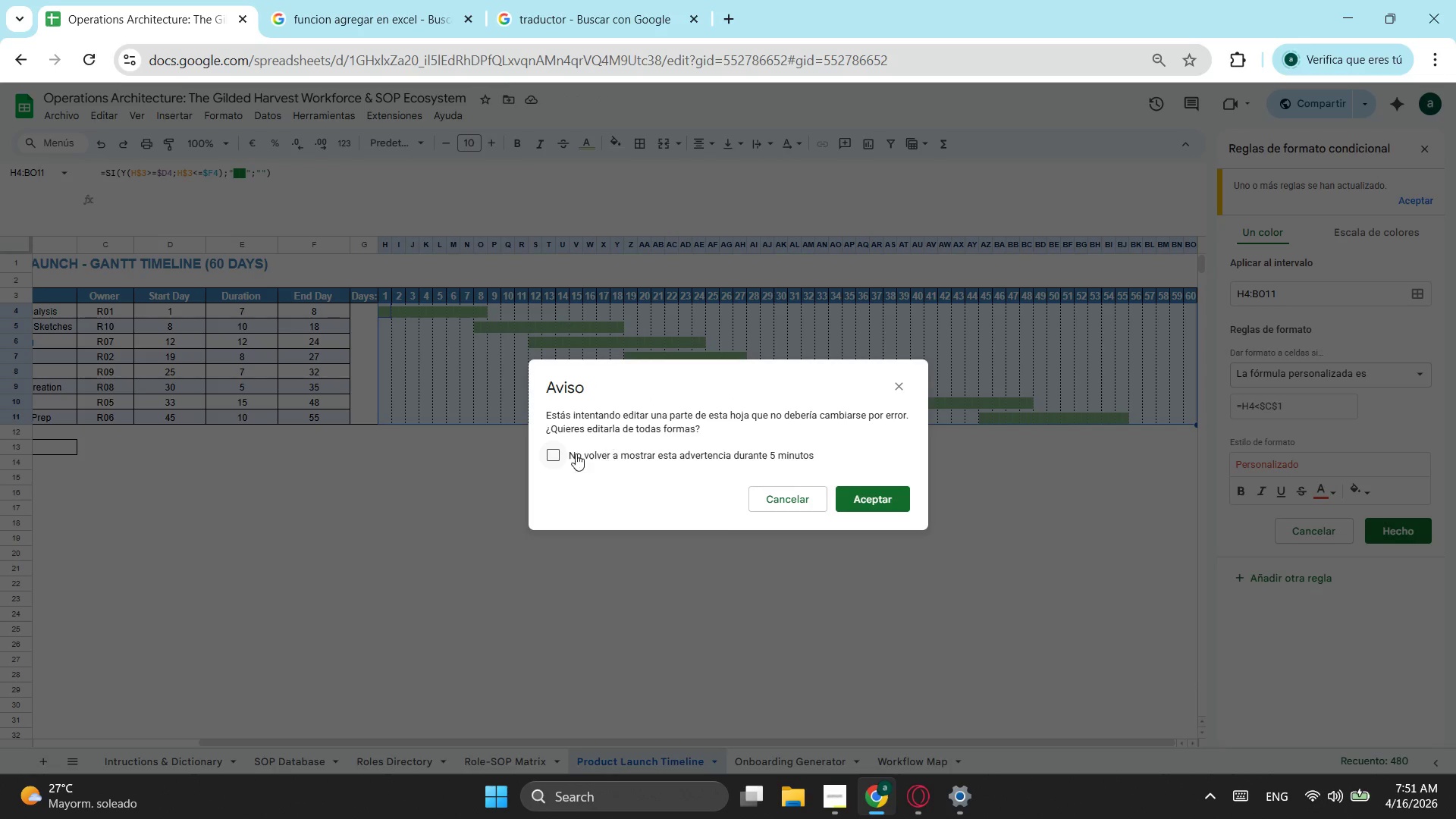 
left_click([545, 451])
 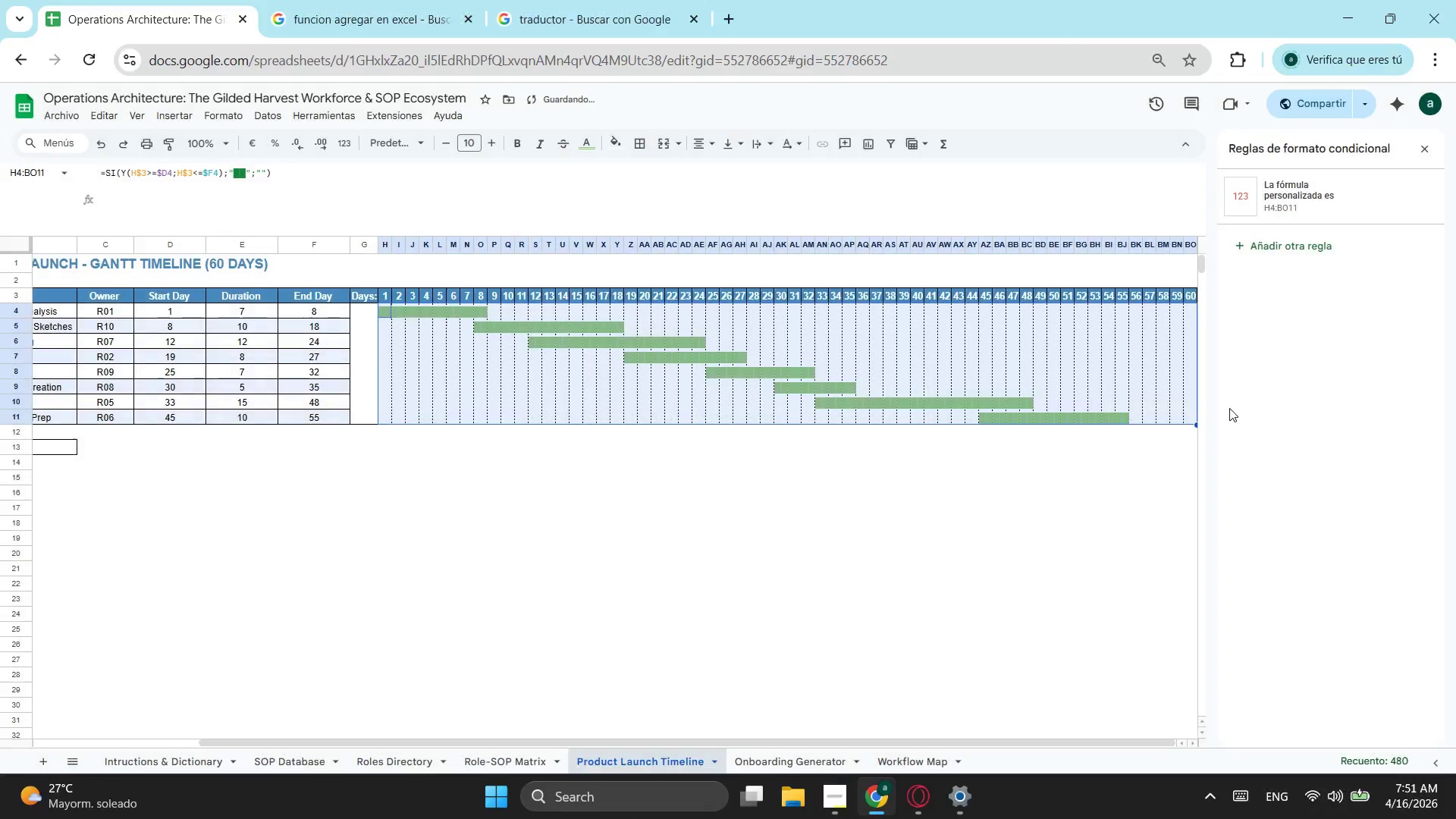 
left_click([1304, 191])
 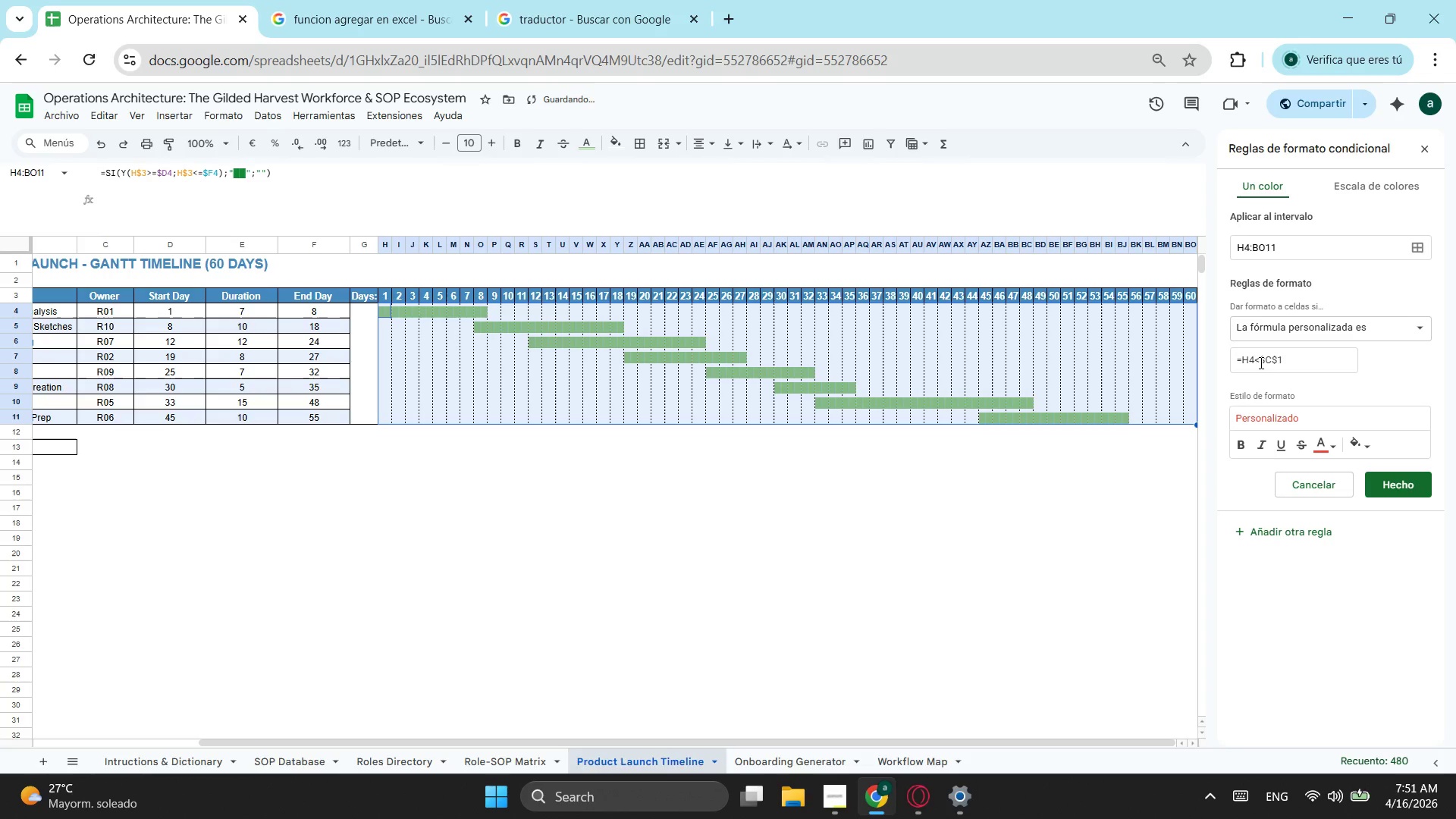 
left_click([1266, 353])
 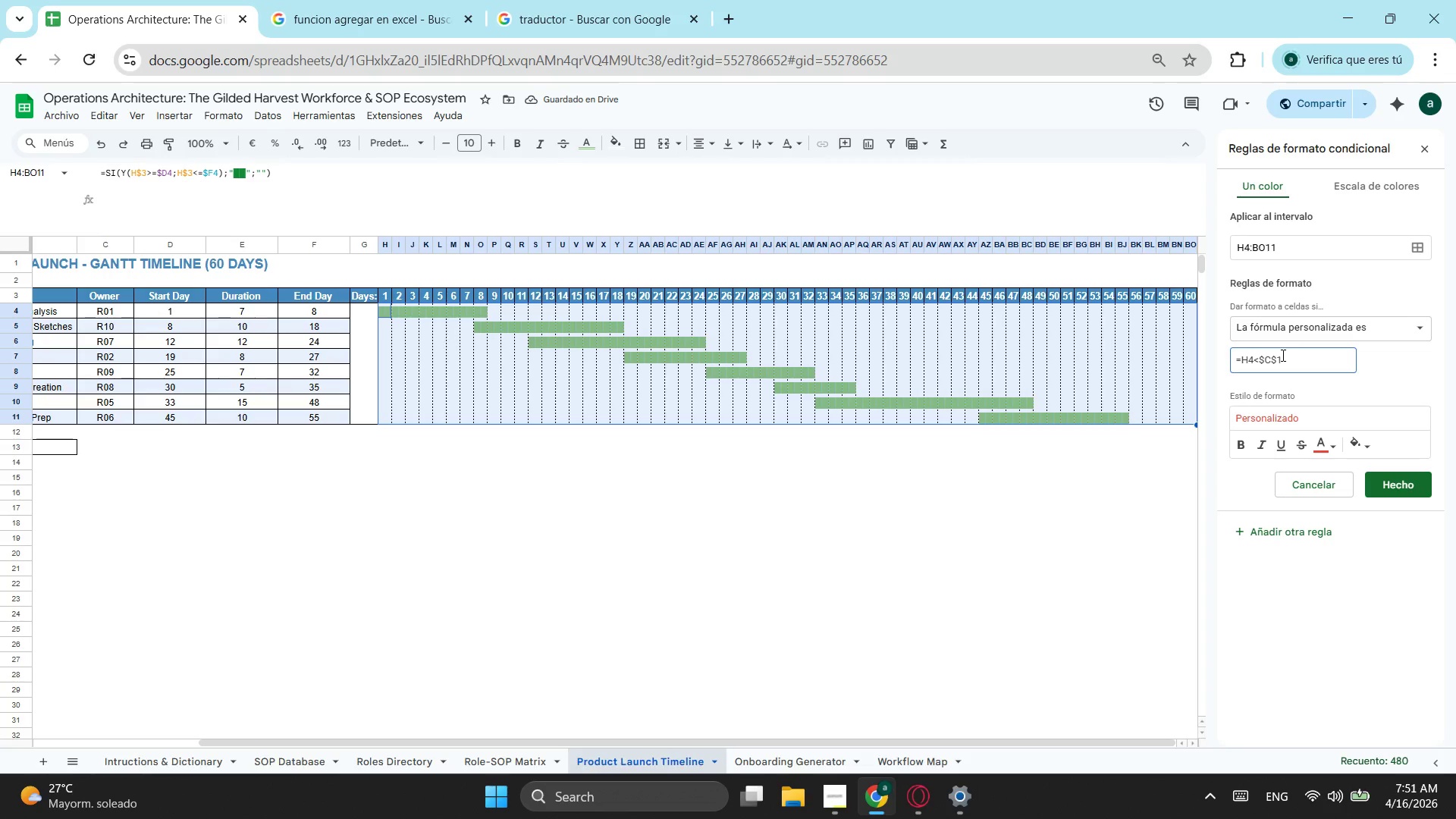 
left_click([1282, 355])
 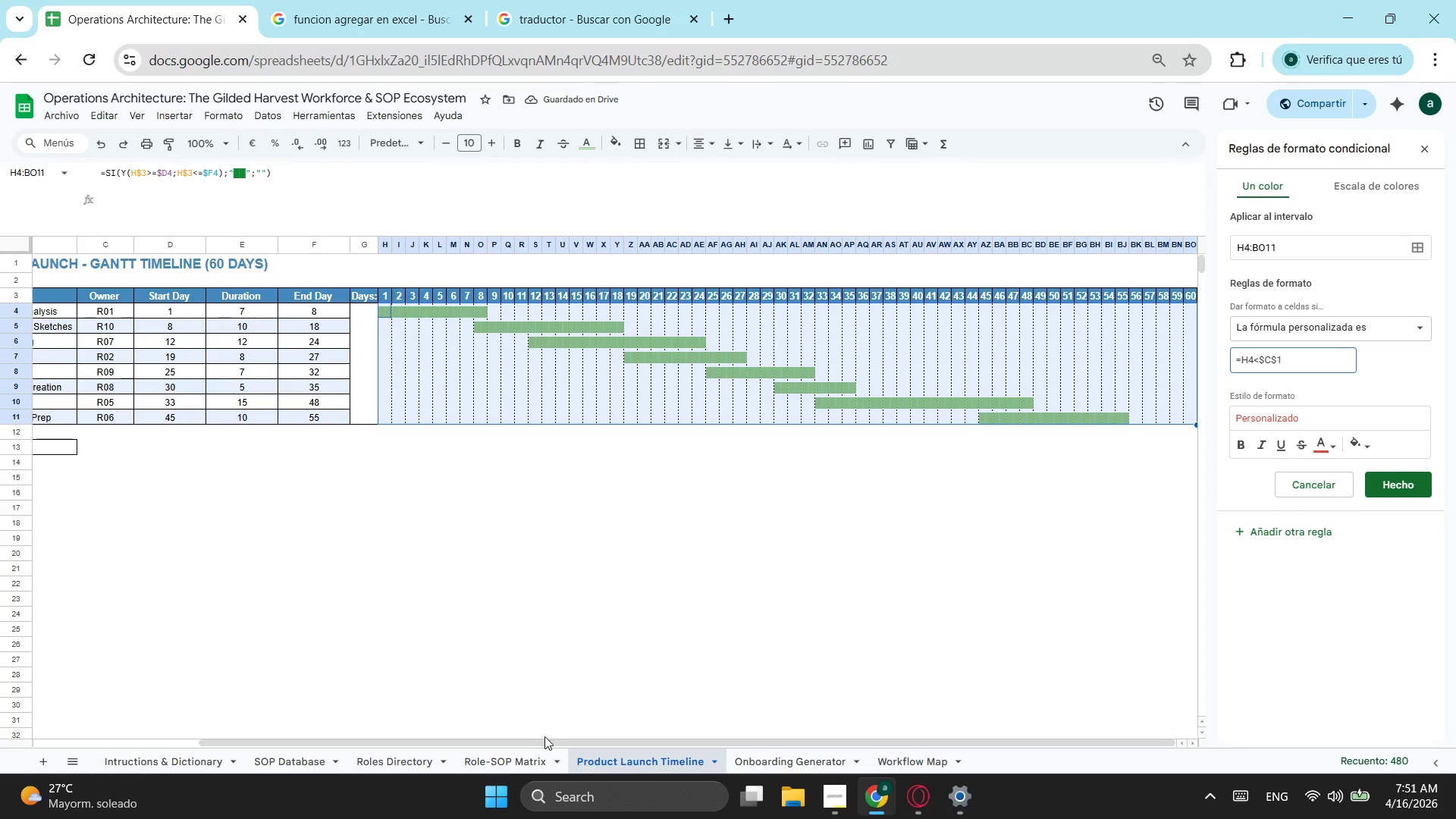 
left_click_drag(start_coordinate=[532, 740], to_coordinate=[232, 742])
 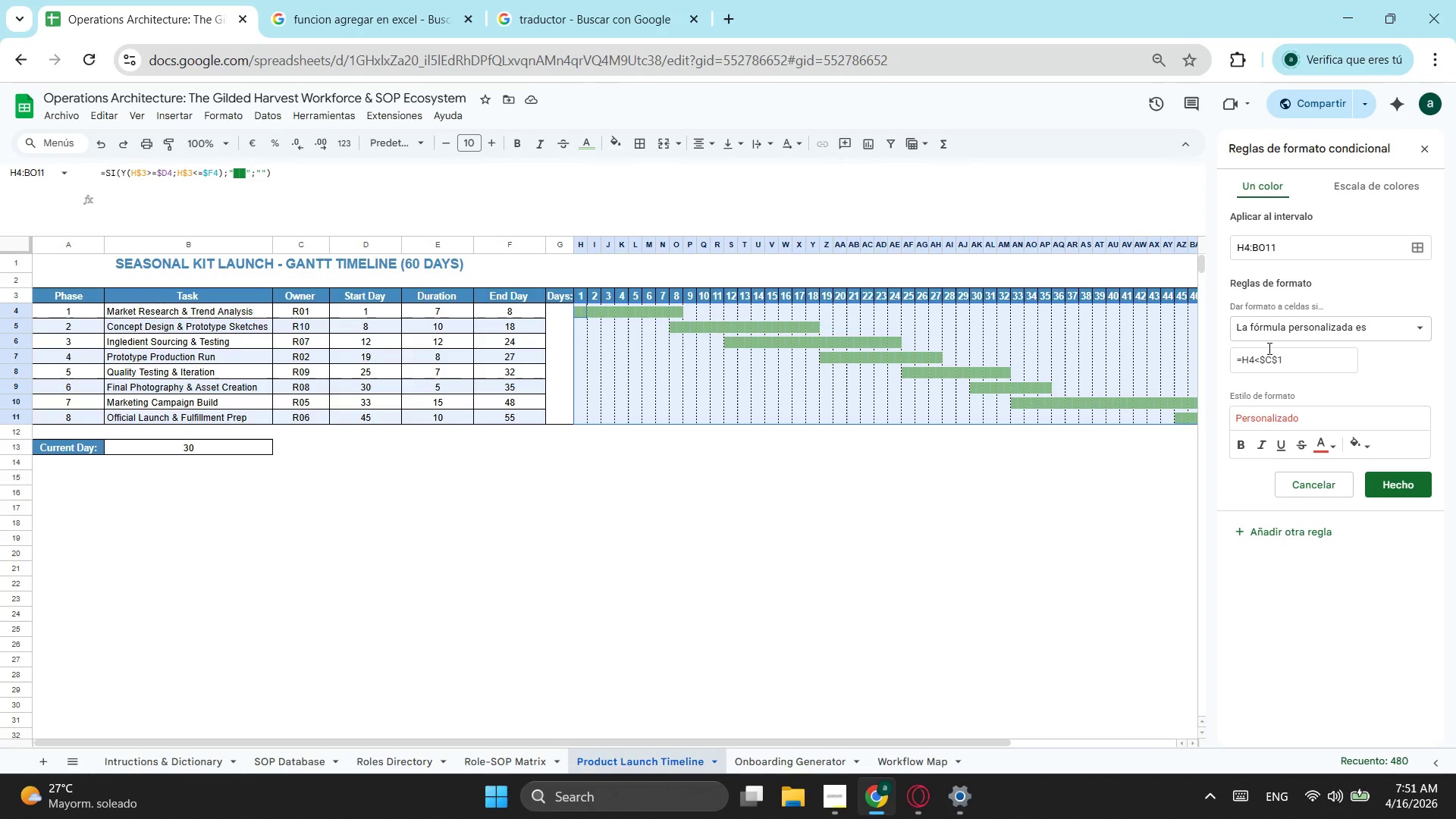 
left_click([1270, 353])
 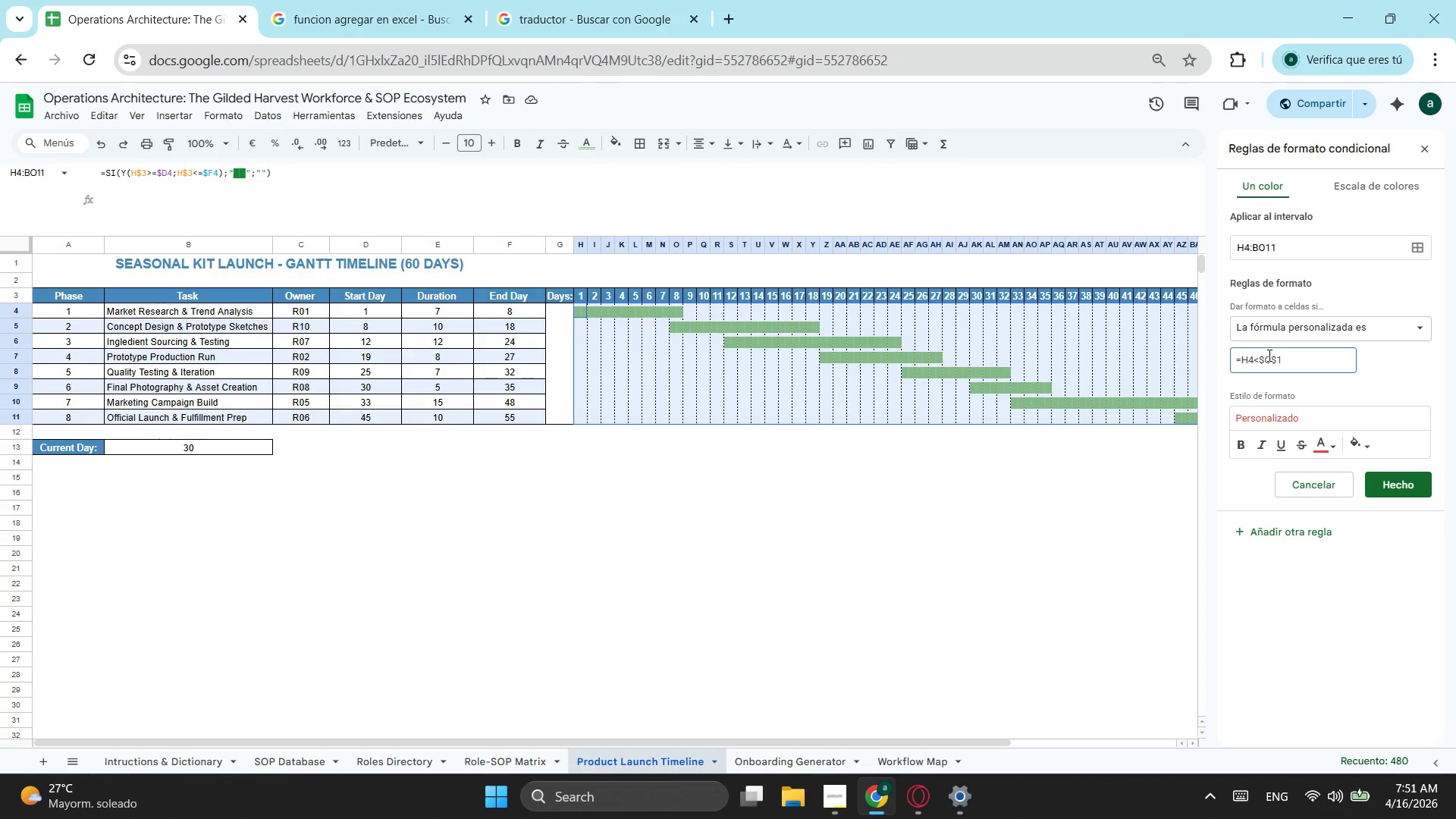 
key(Backspace)
 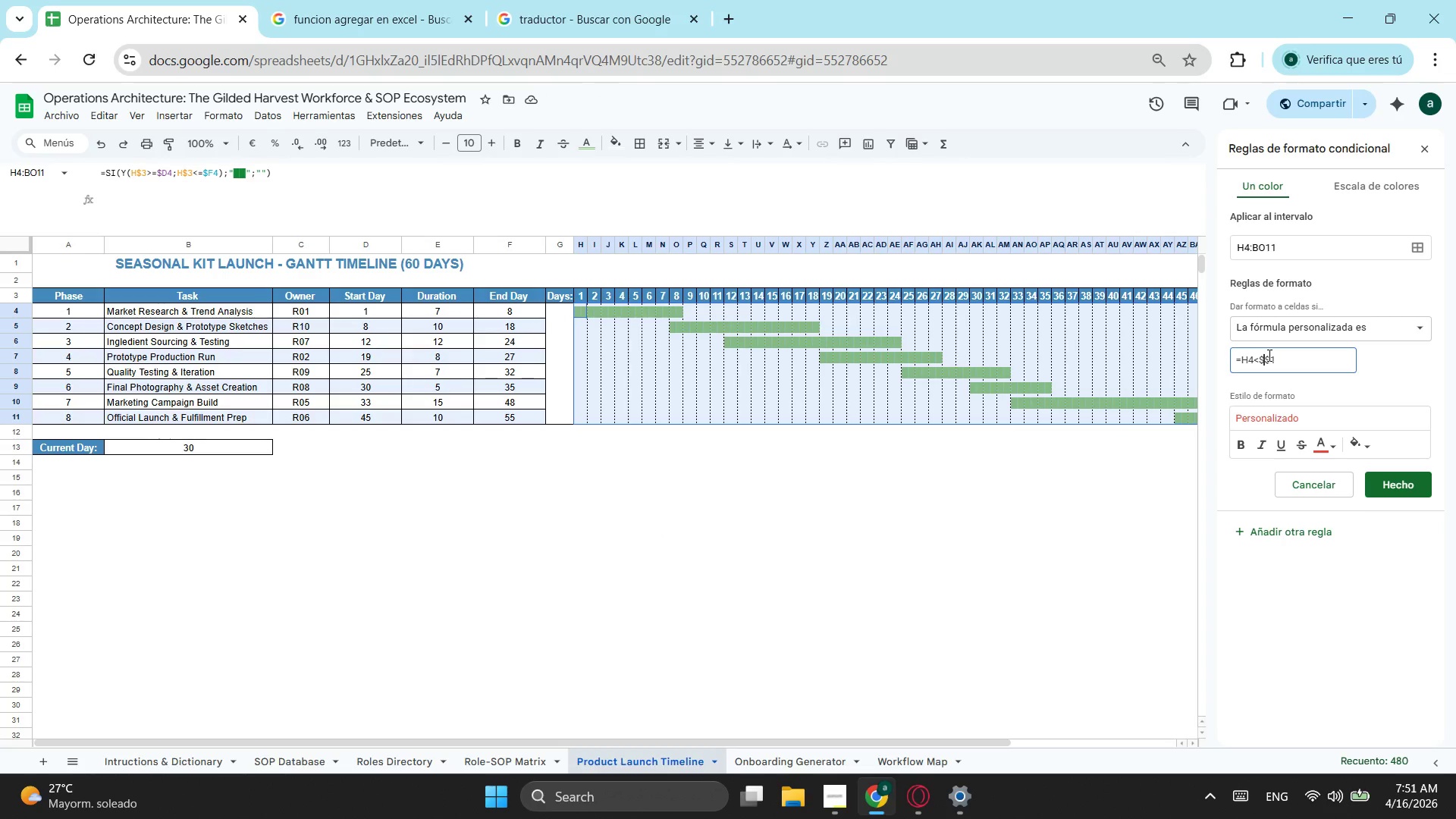 
key(Shift+ShiftLeft)
 